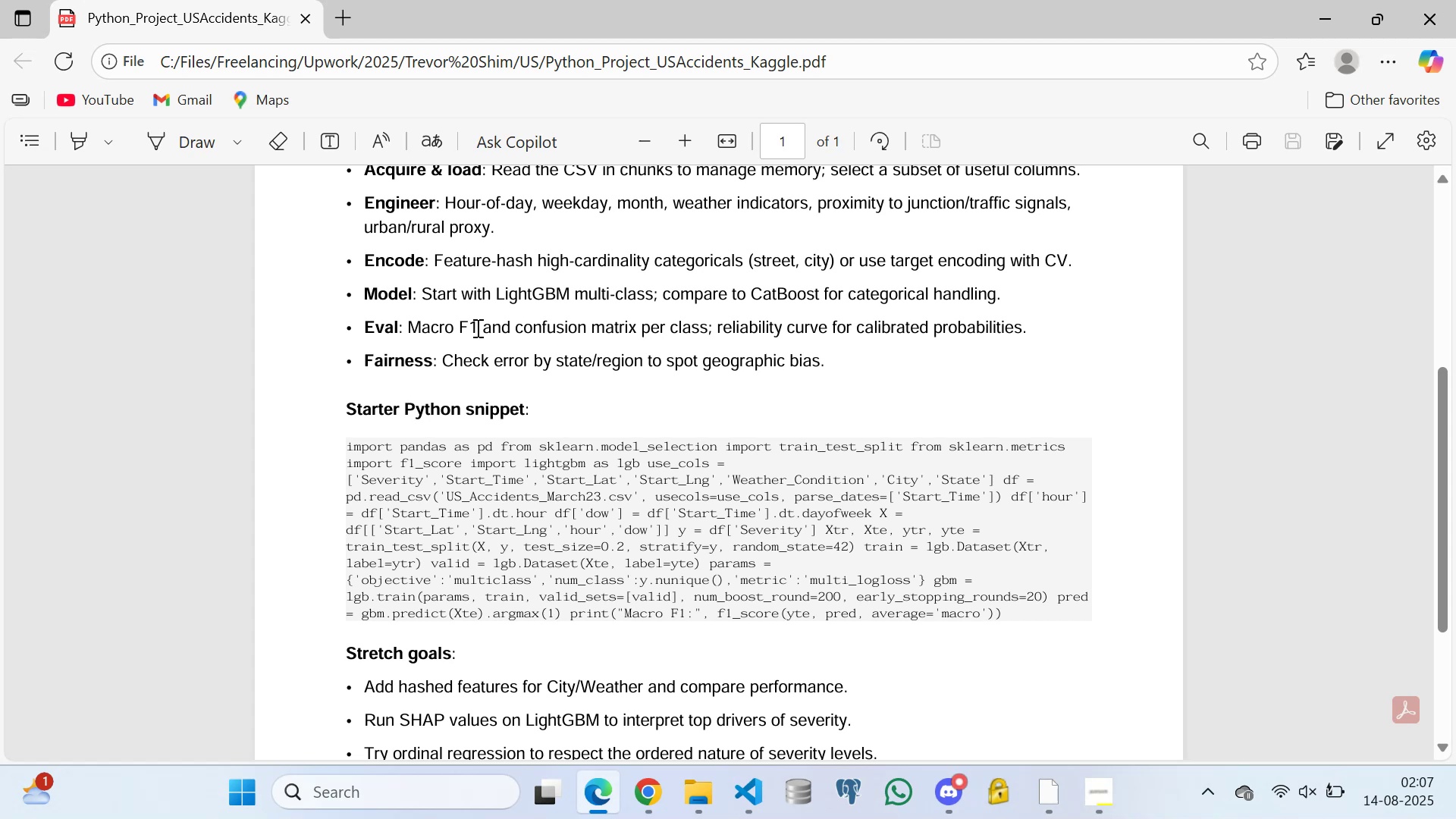 
wait(16.66)
 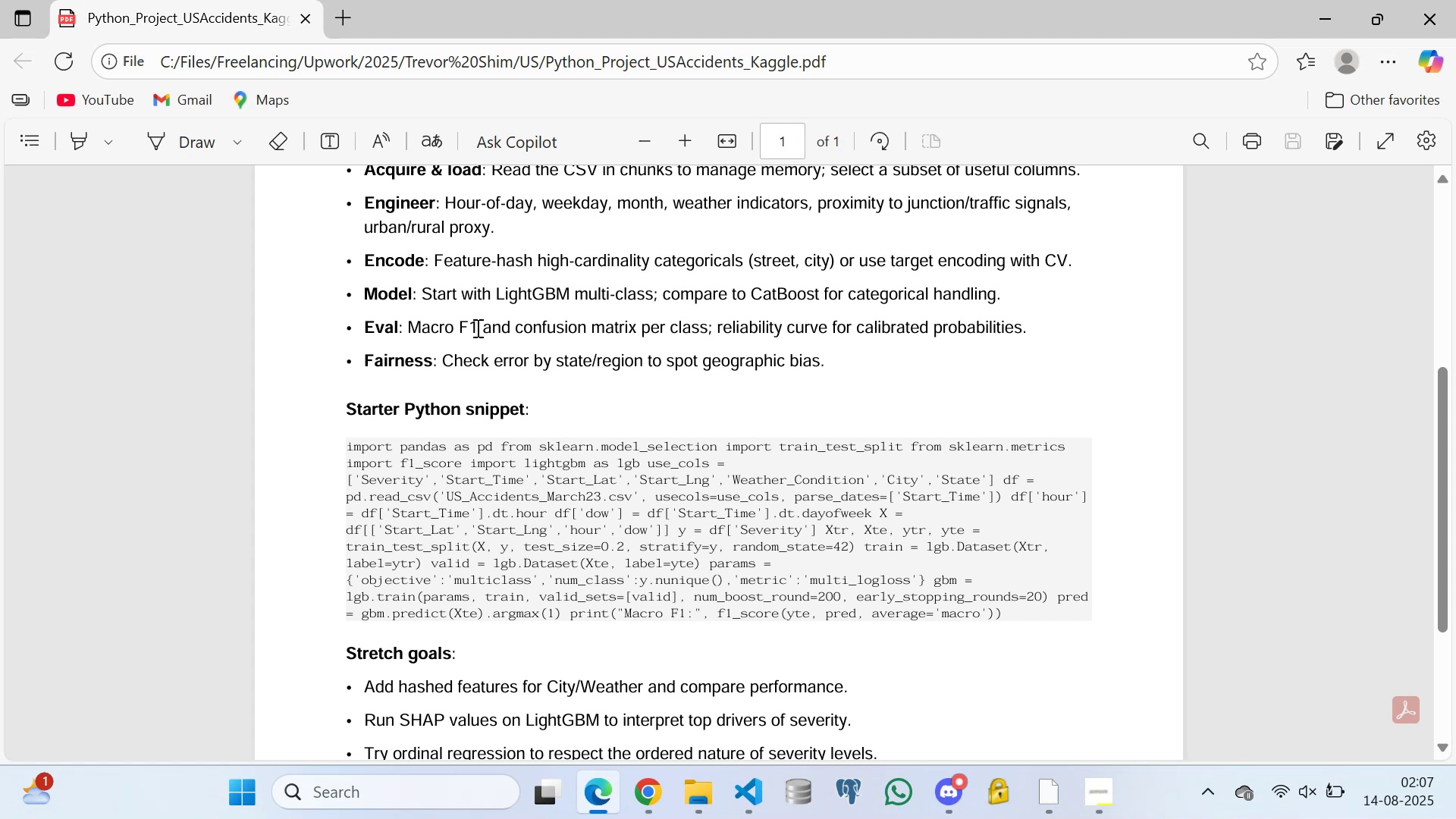 
left_click([522, 302])
 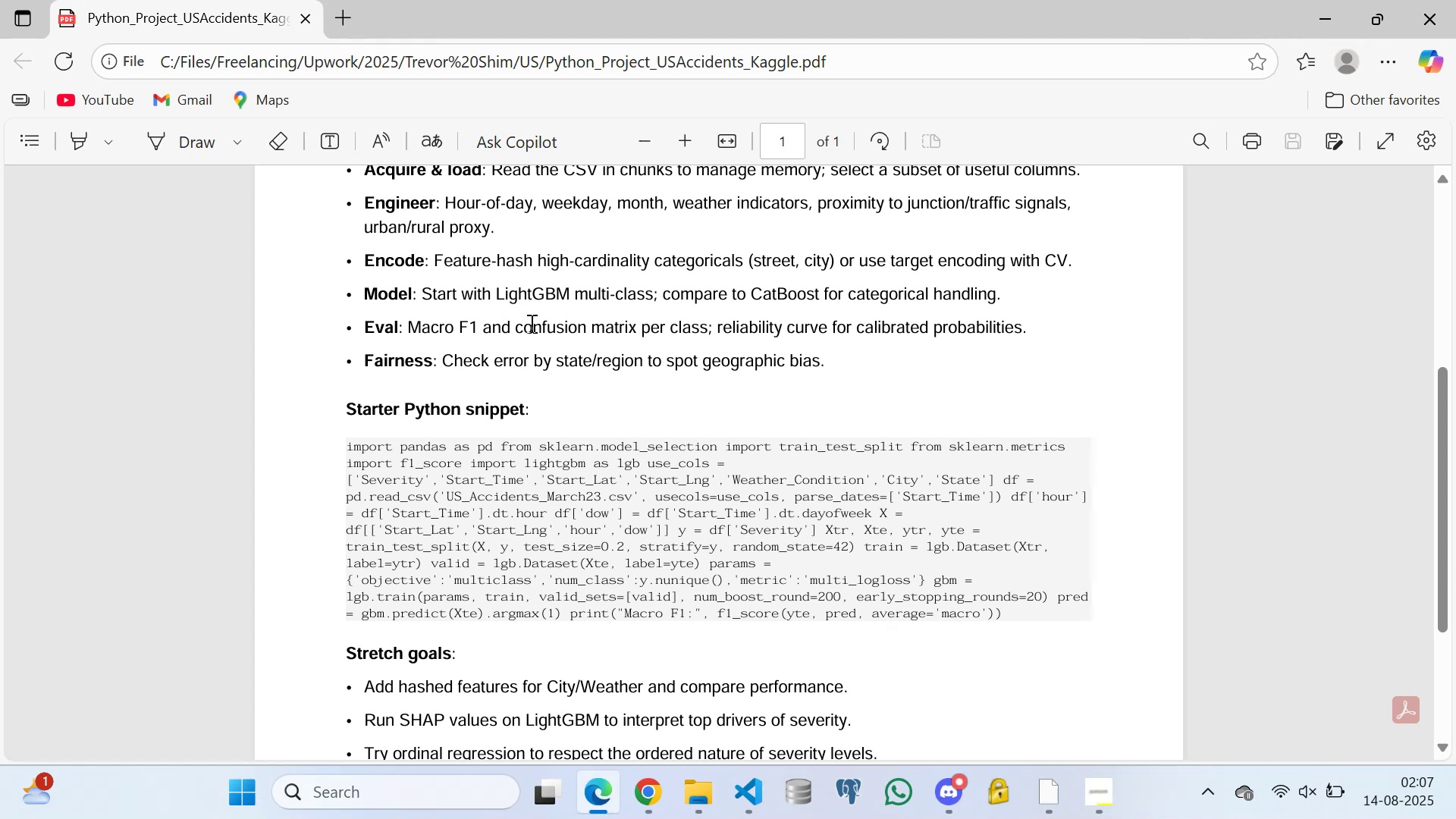 
left_click([530, 323])
 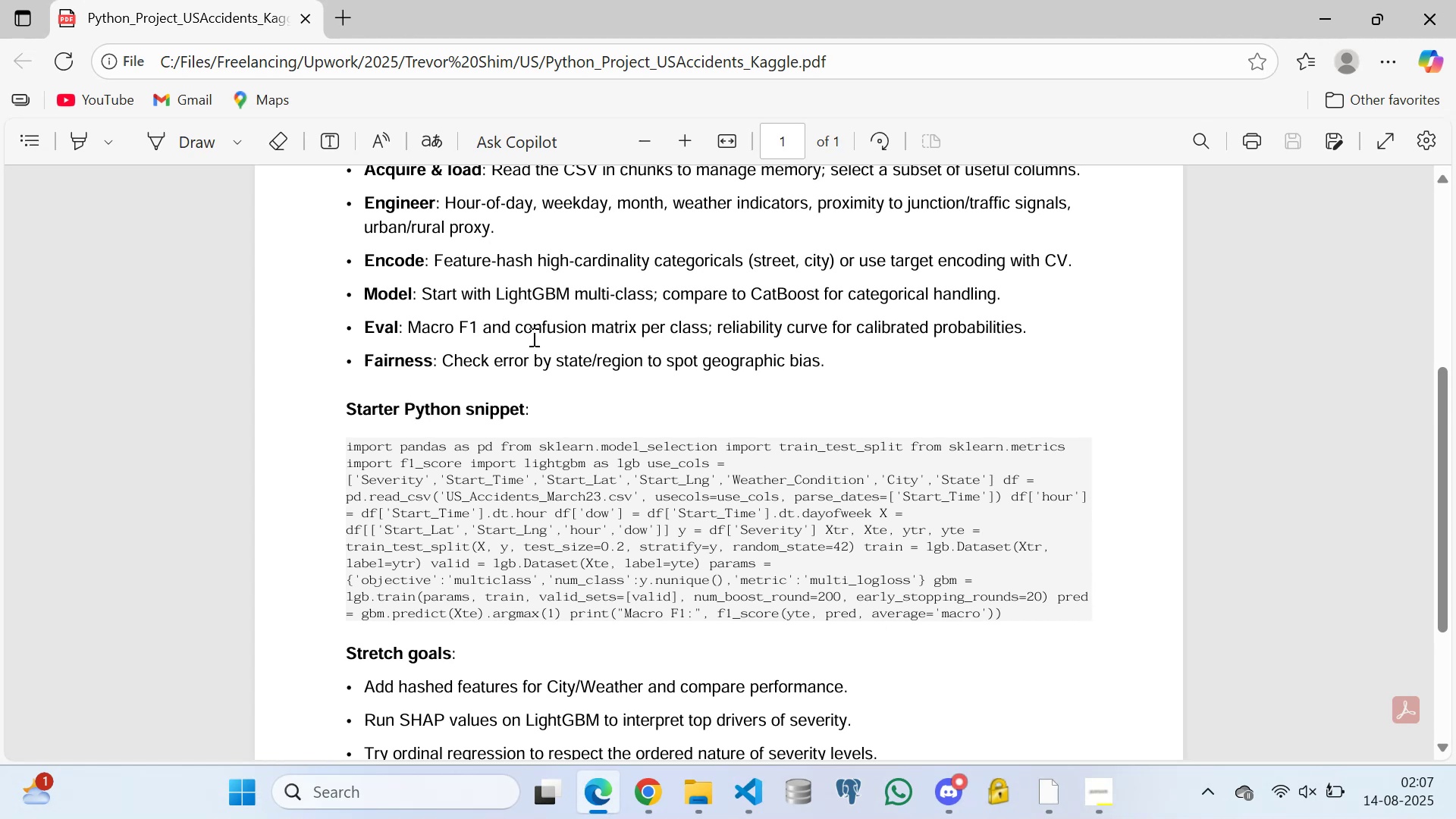 
wait(8.14)
 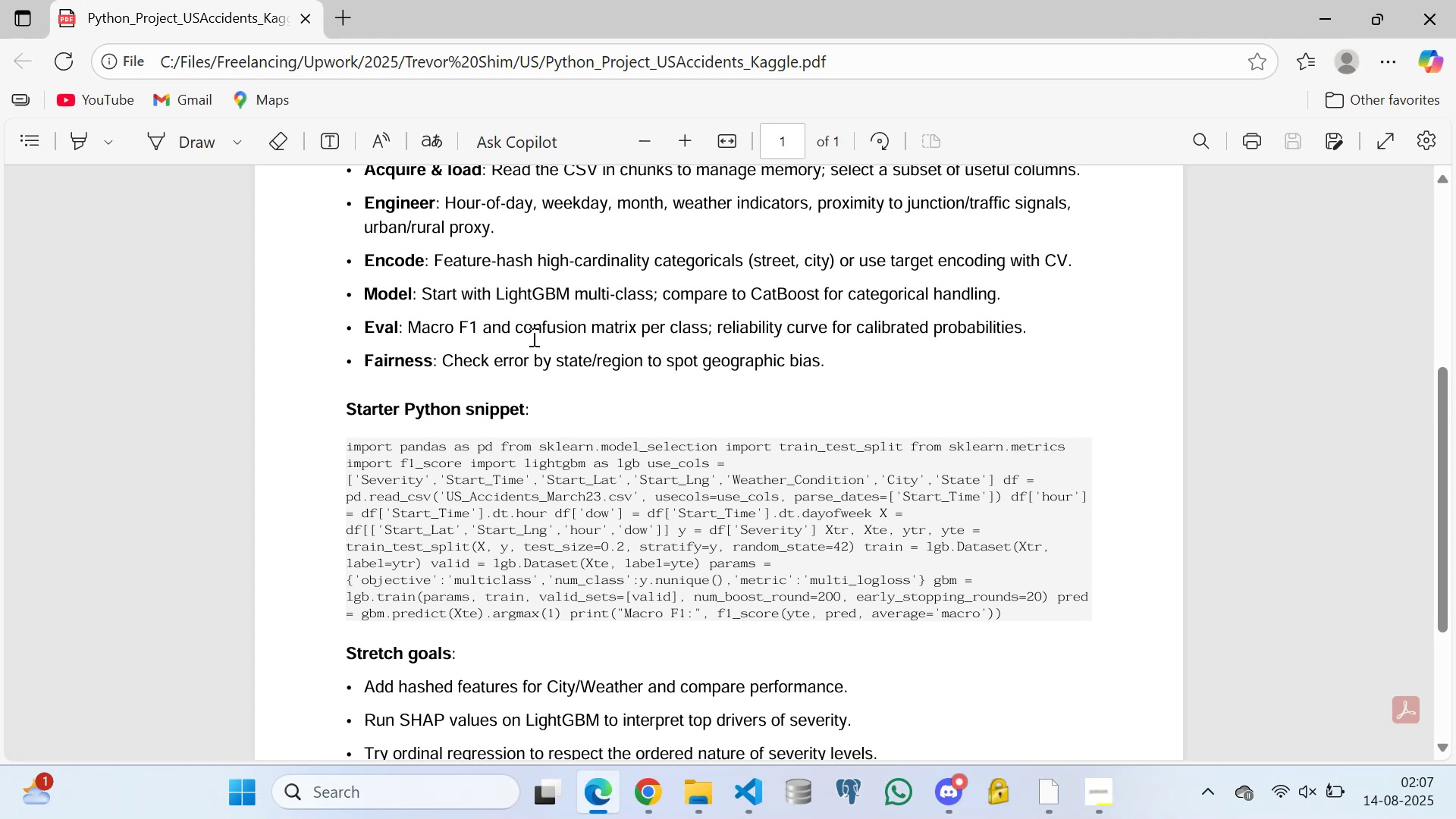 
left_click([579, 326])
 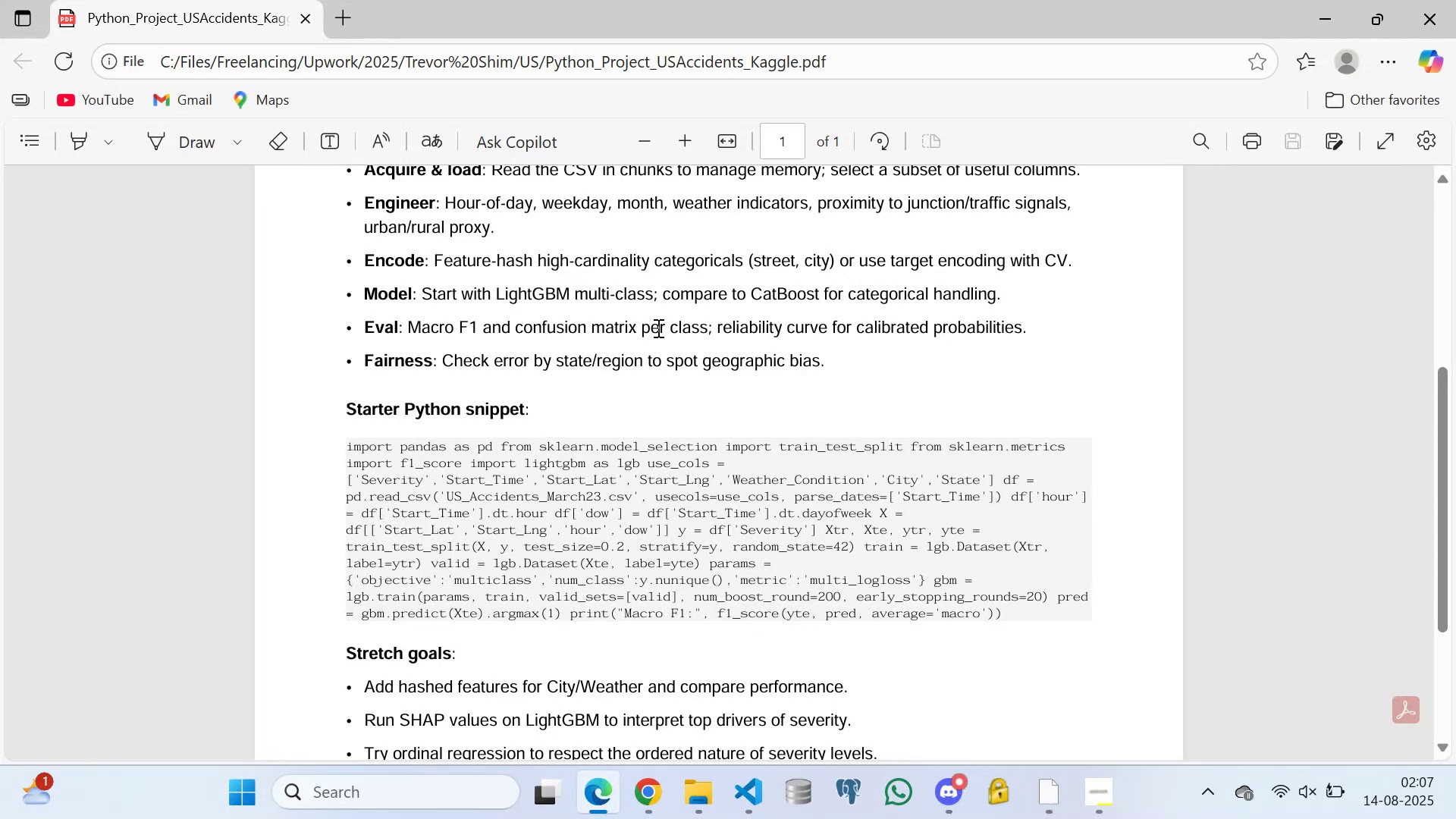 
left_click([657, 328])
 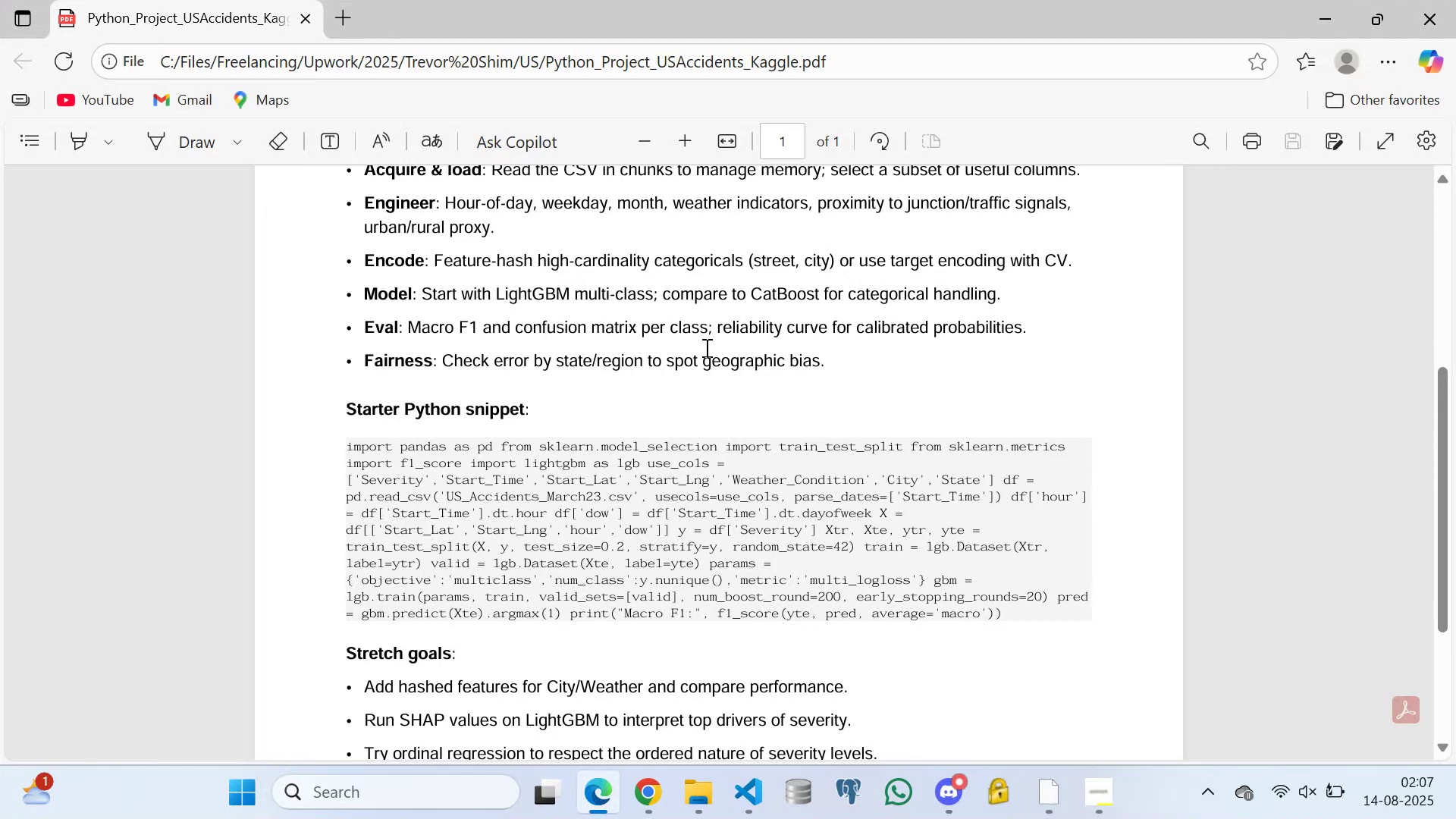 
left_click([672, 315])
 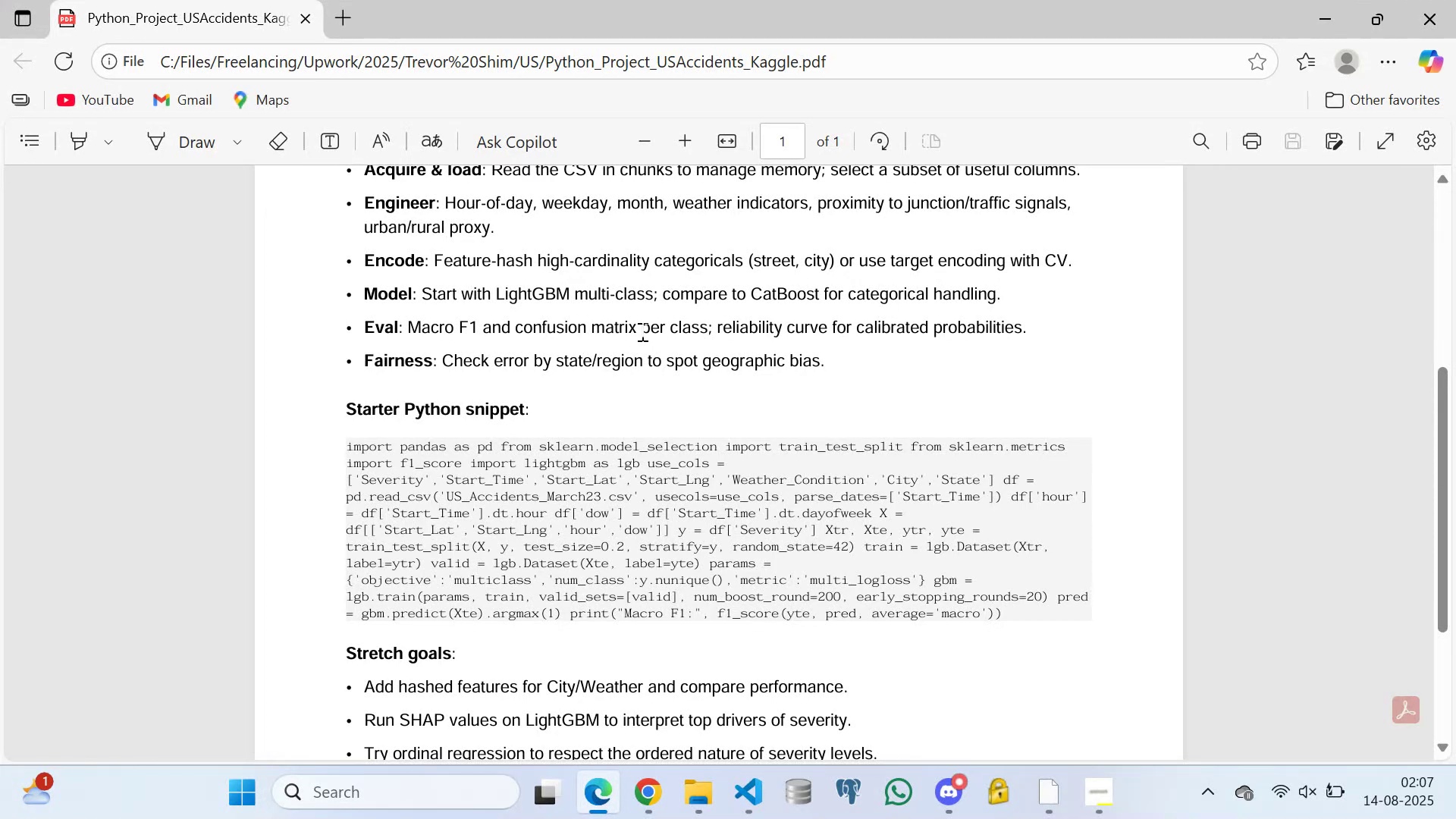 
double_click([659, 322])
 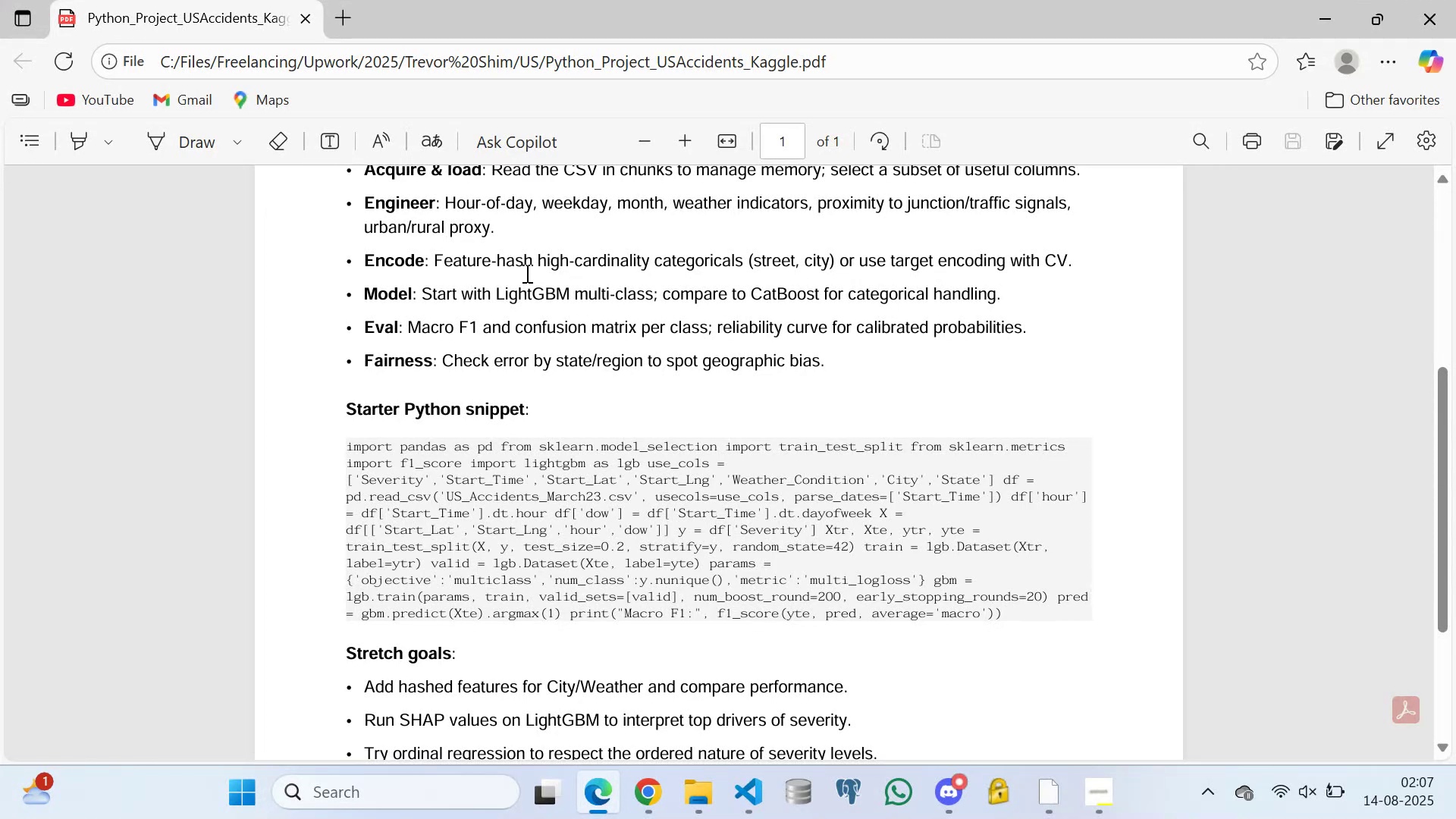 
scroll: coordinate [555, 292], scroll_direction: none, amount: 0.0
 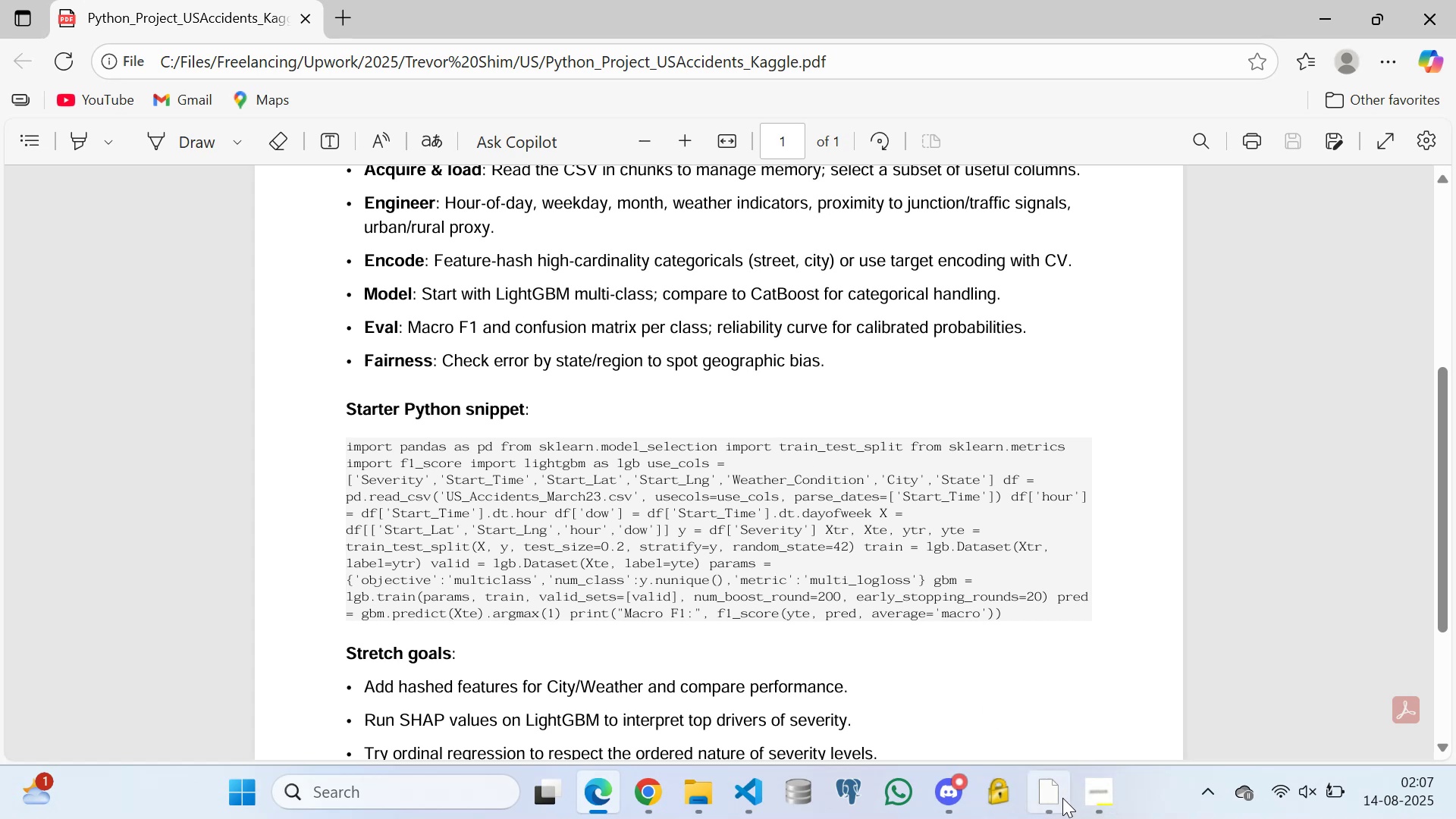 
left_click([1052, 802])
 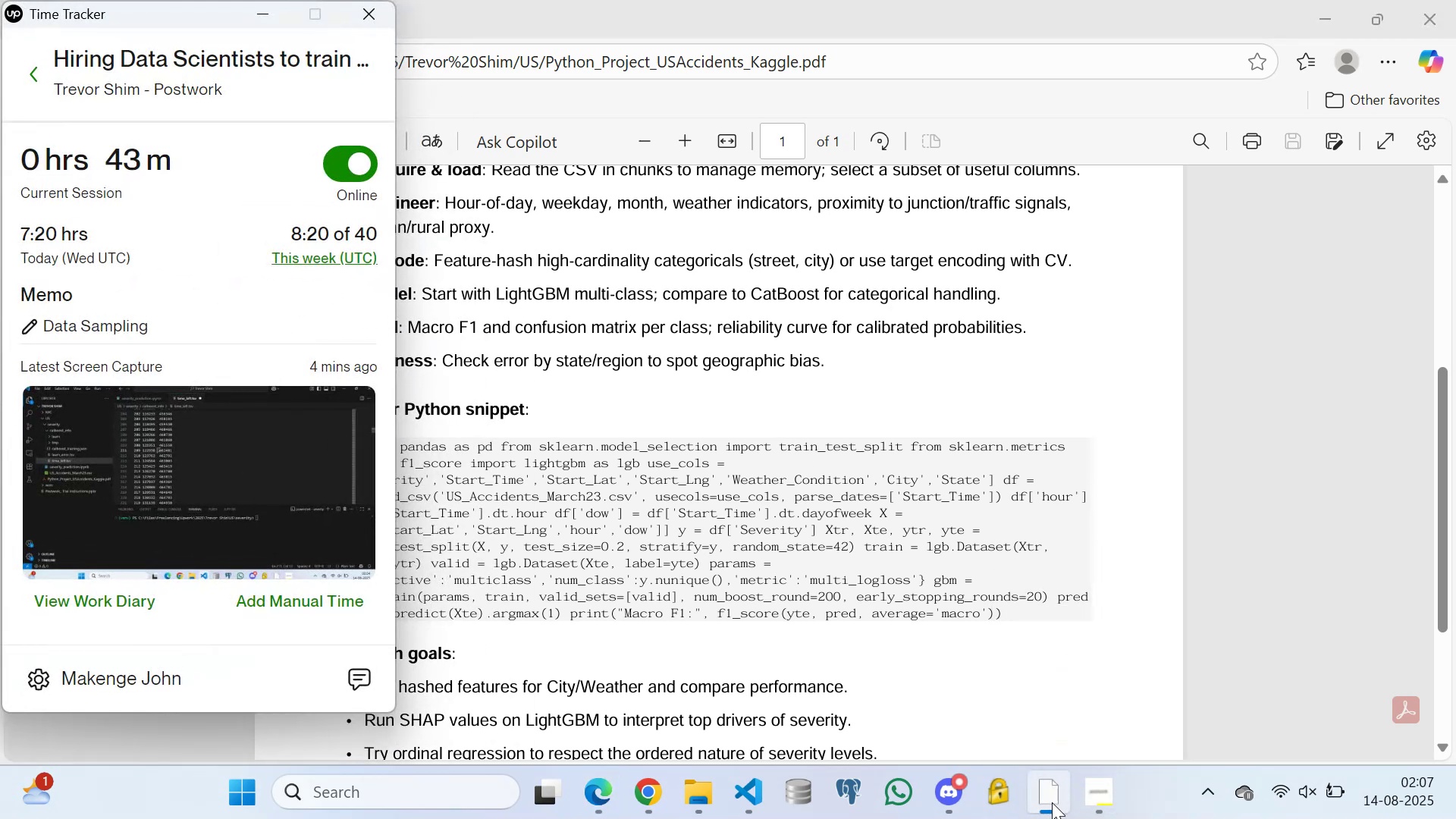 
left_click([1052, 802])
 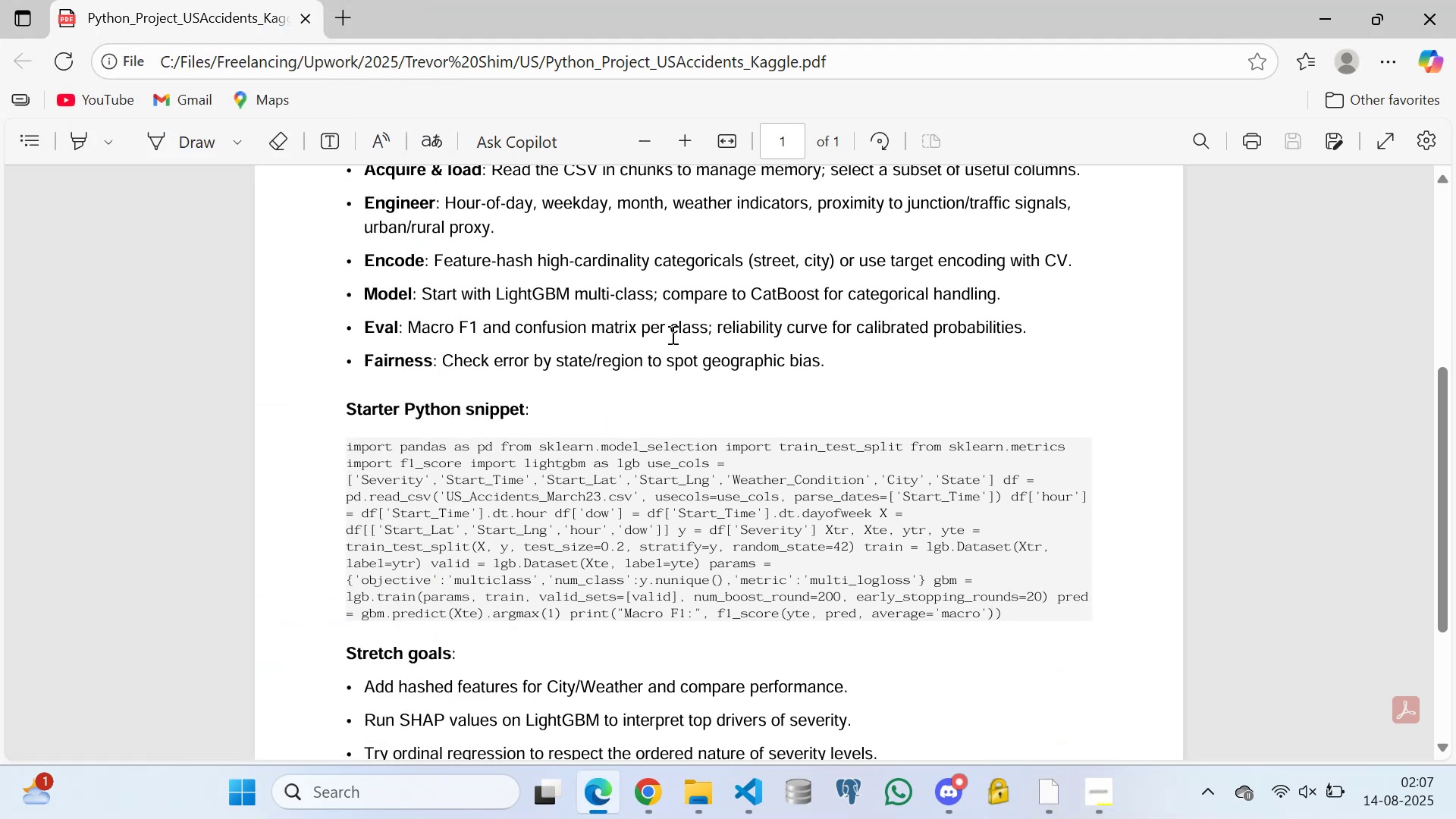 
double_click([686, 285])
 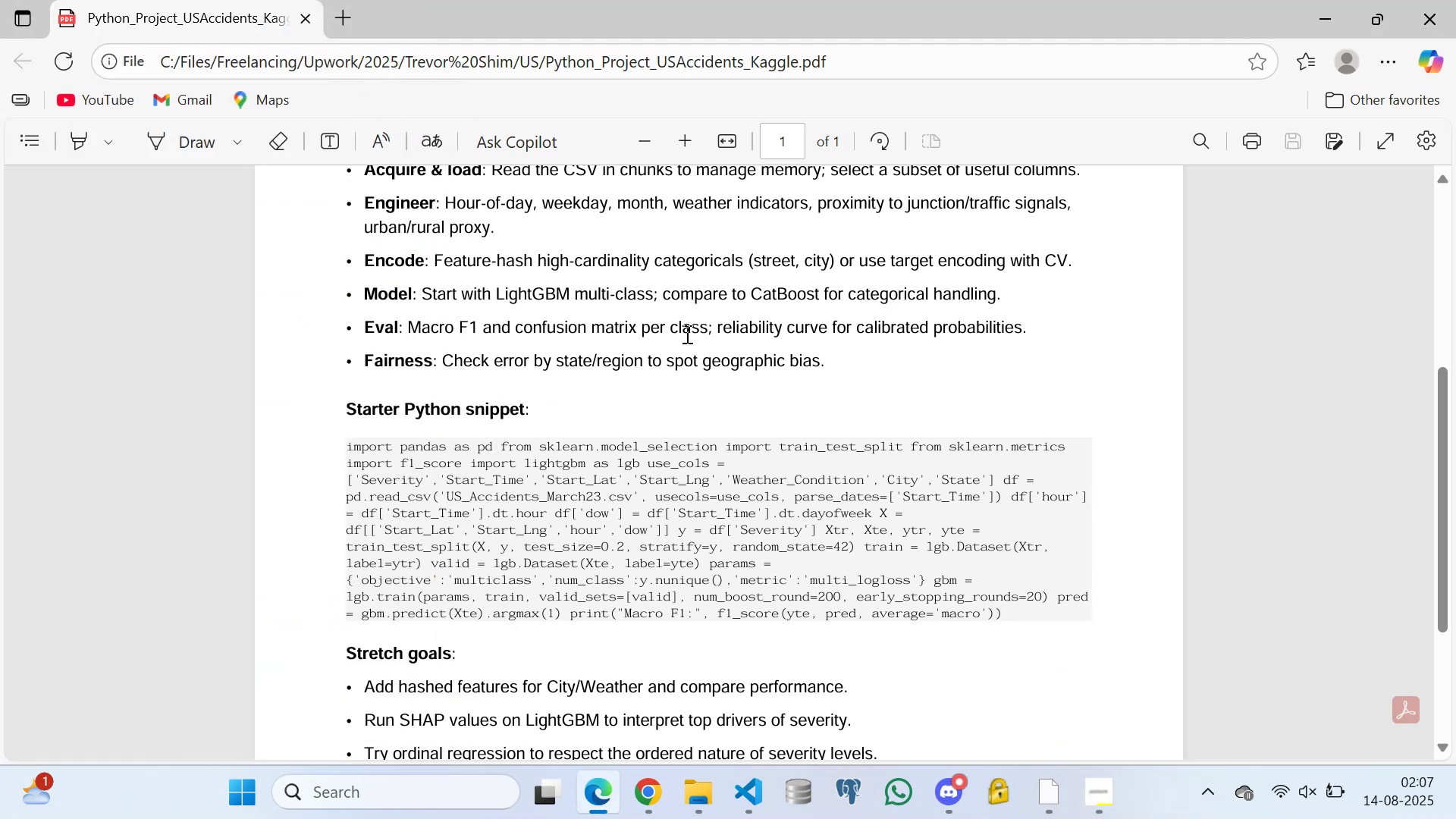 
triple_click([686, 335])
 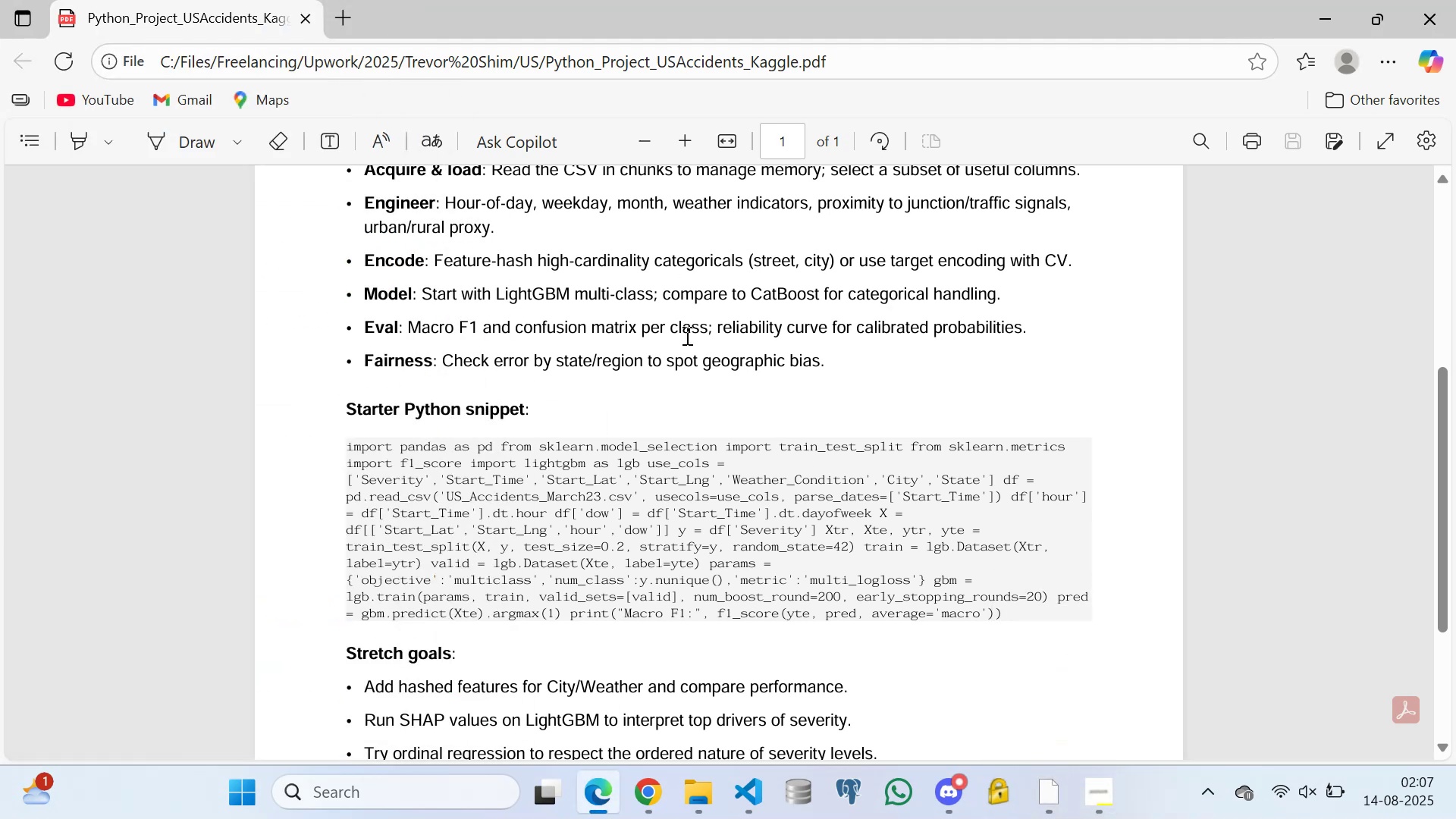 
type(fdgfhgjhgjhjhggfdghdghjkgfgfggfghgjj)
 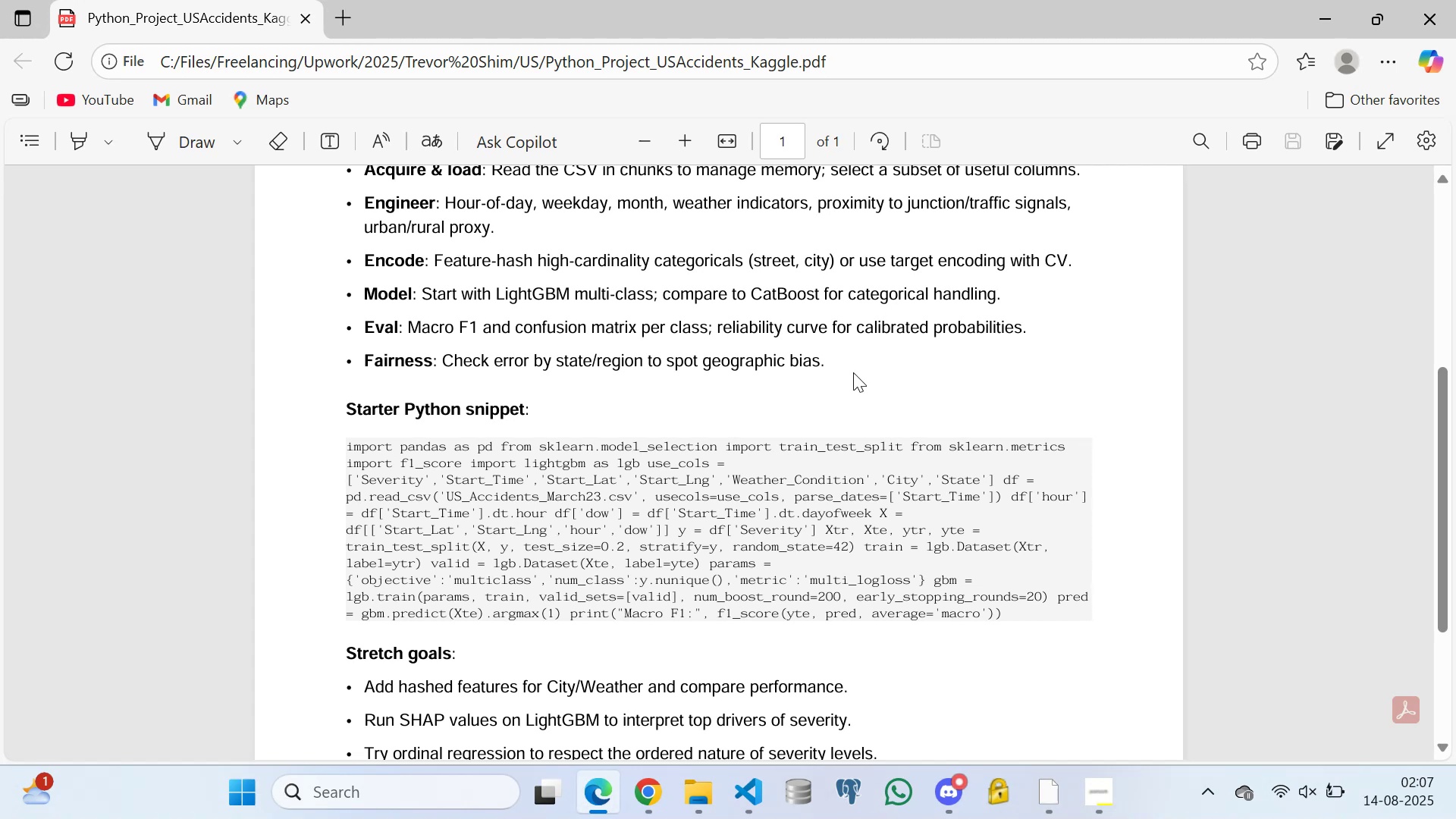 
hold_key(key=F, duration=0.49)
 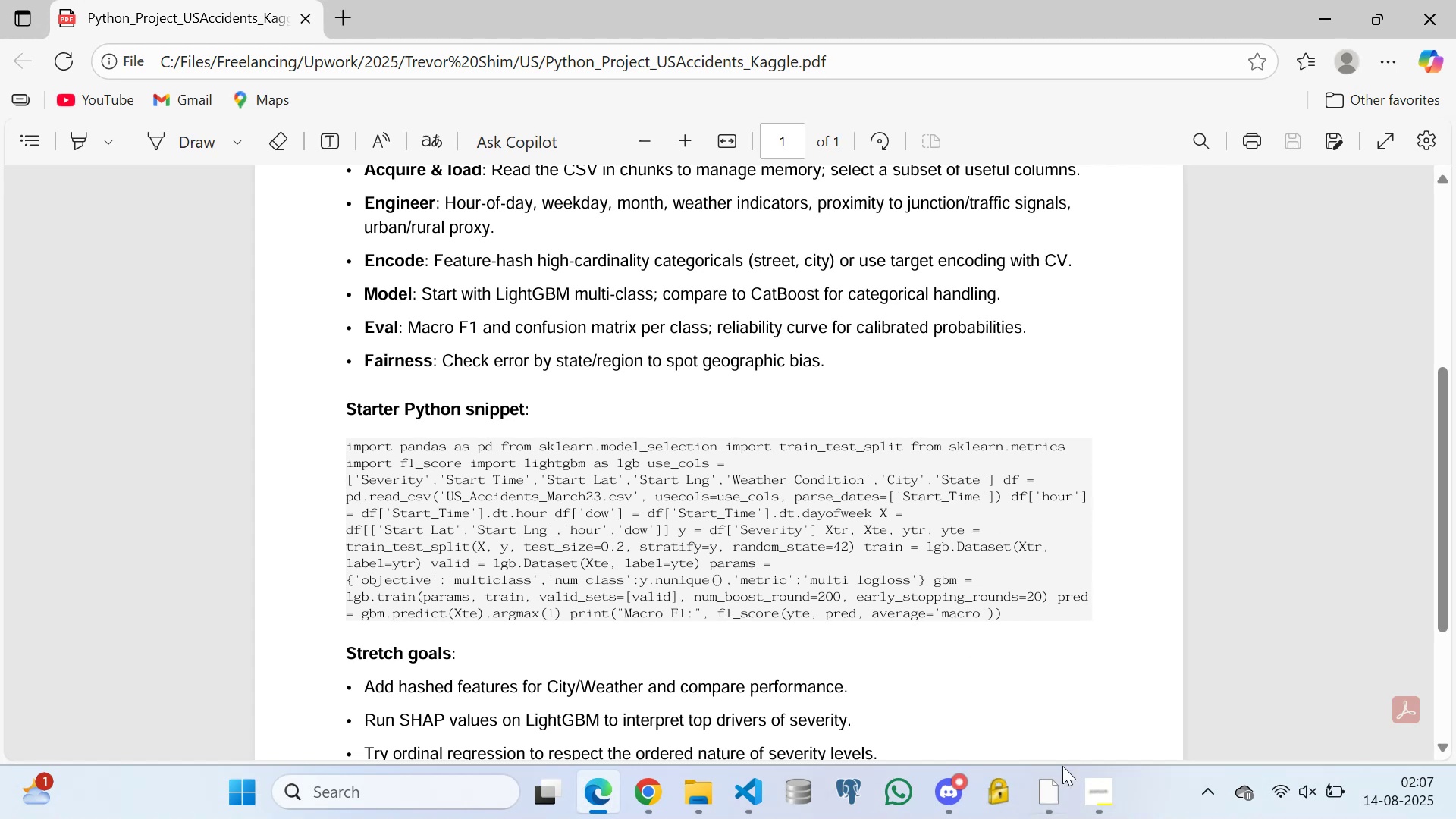 
left_click([1053, 789])
 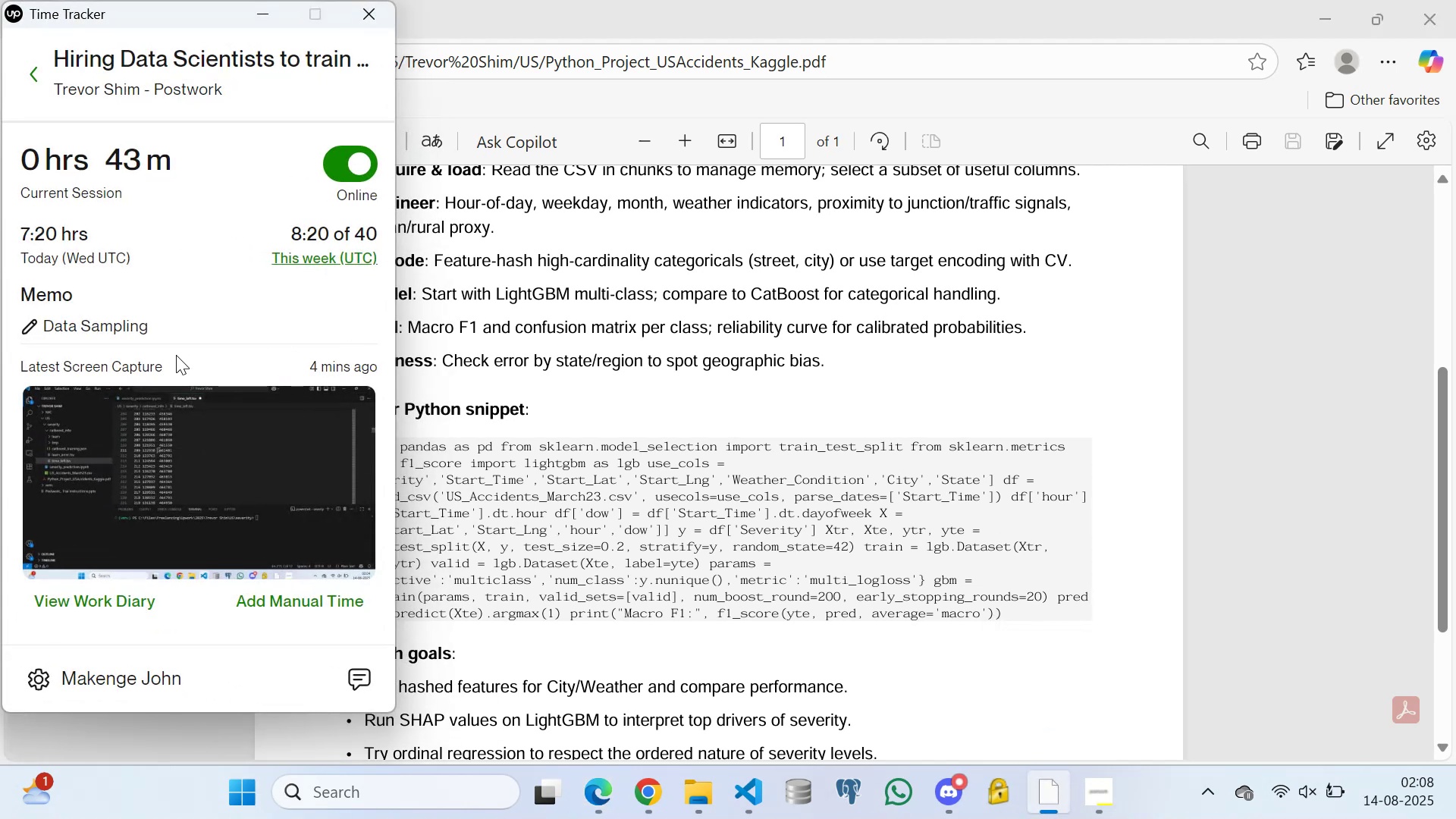 
left_click([140, 328])
 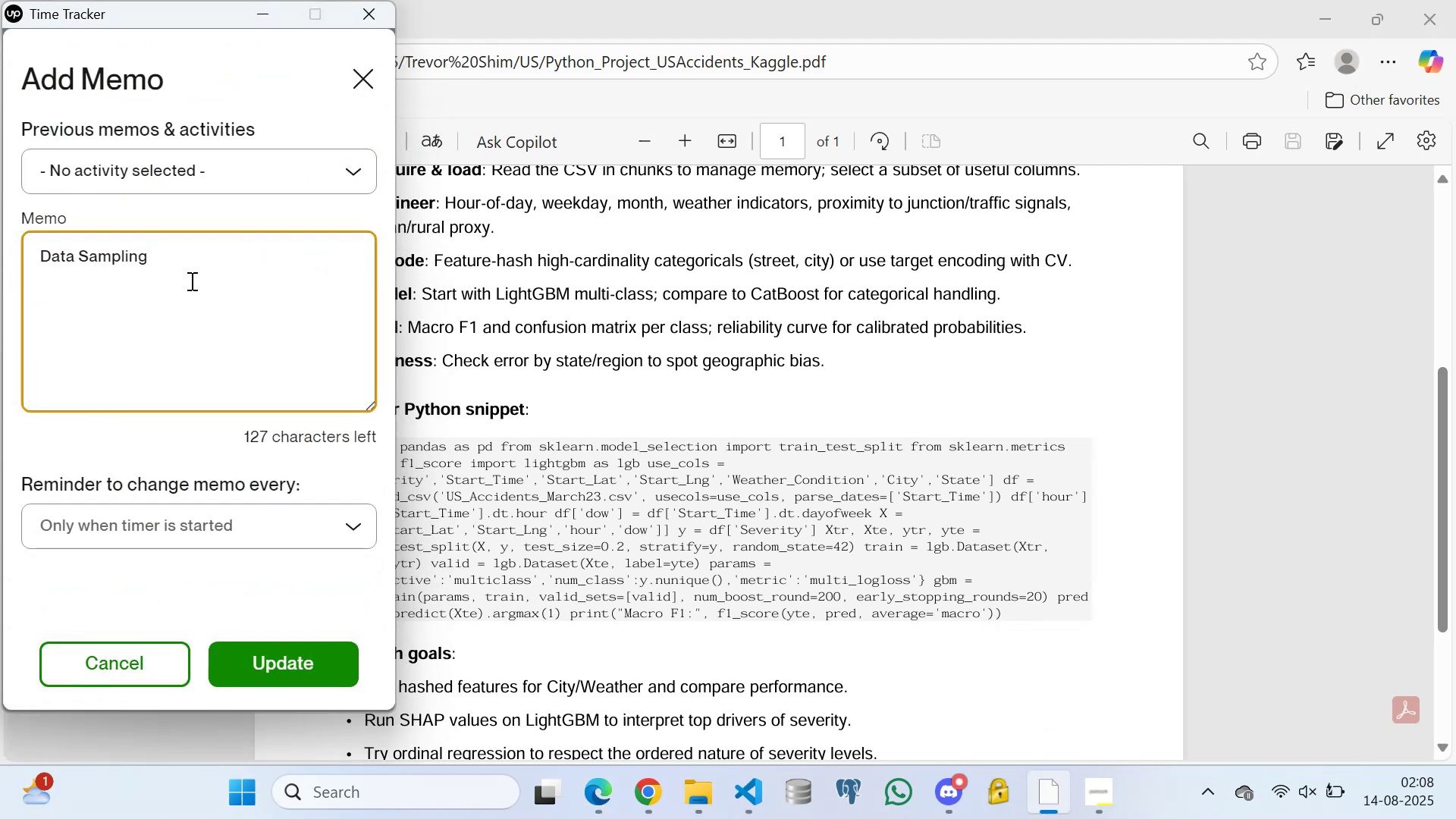 
left_click_drag(start_coordinate=[177, 256], to_coordinate=[36, 262])
 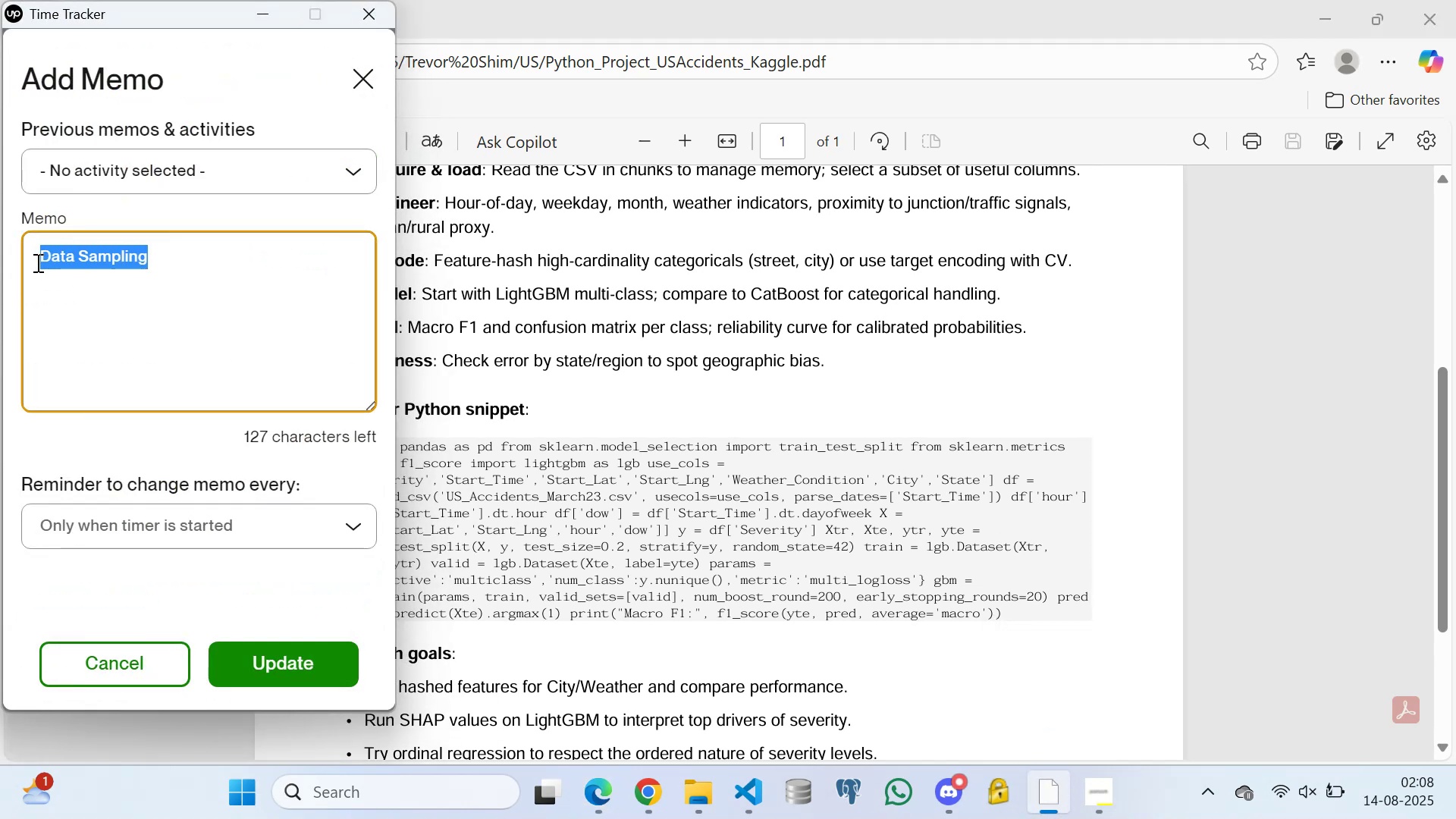 
type(Model Training and Evaluation)
 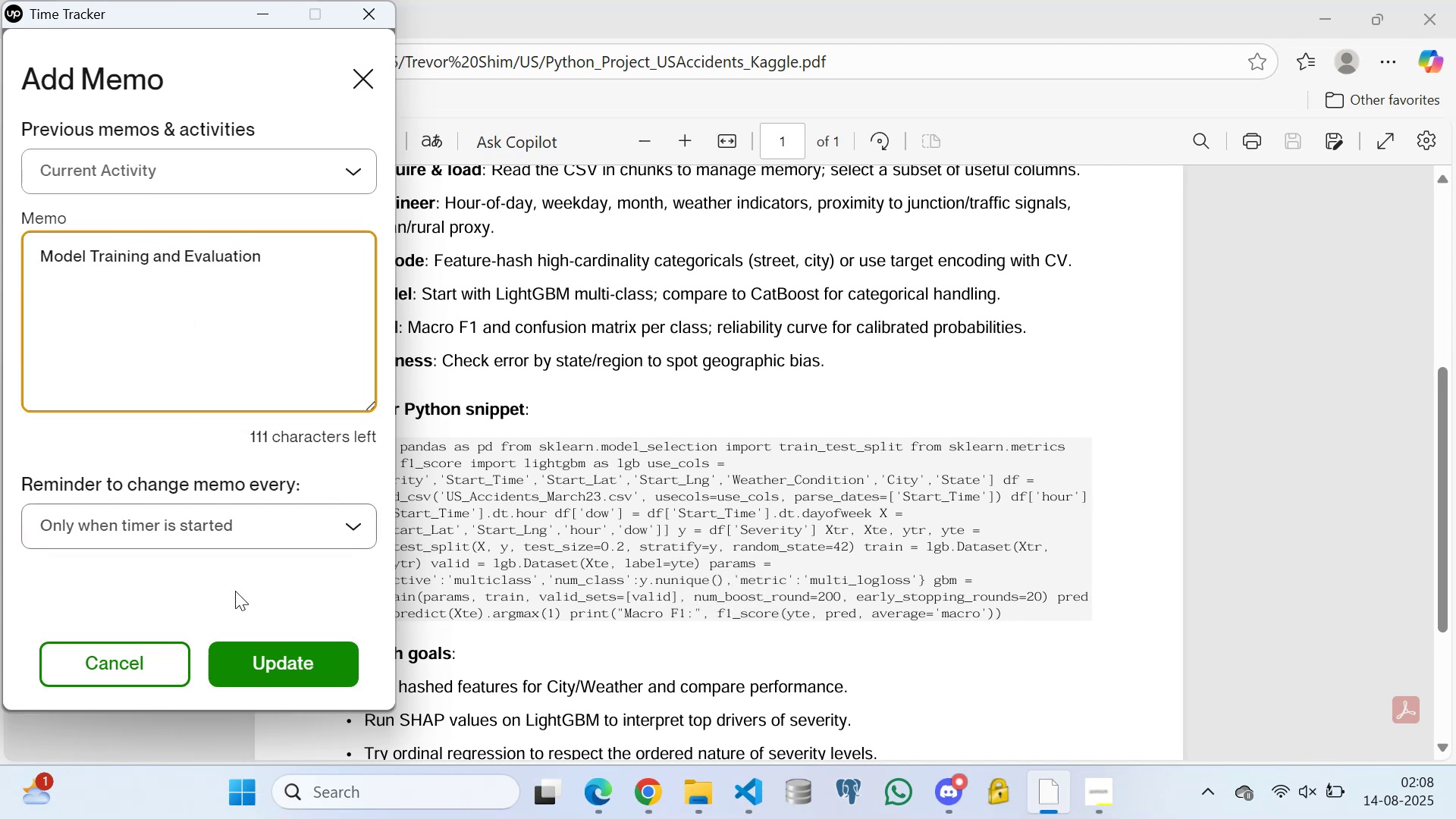 
left_click([271, 649])
 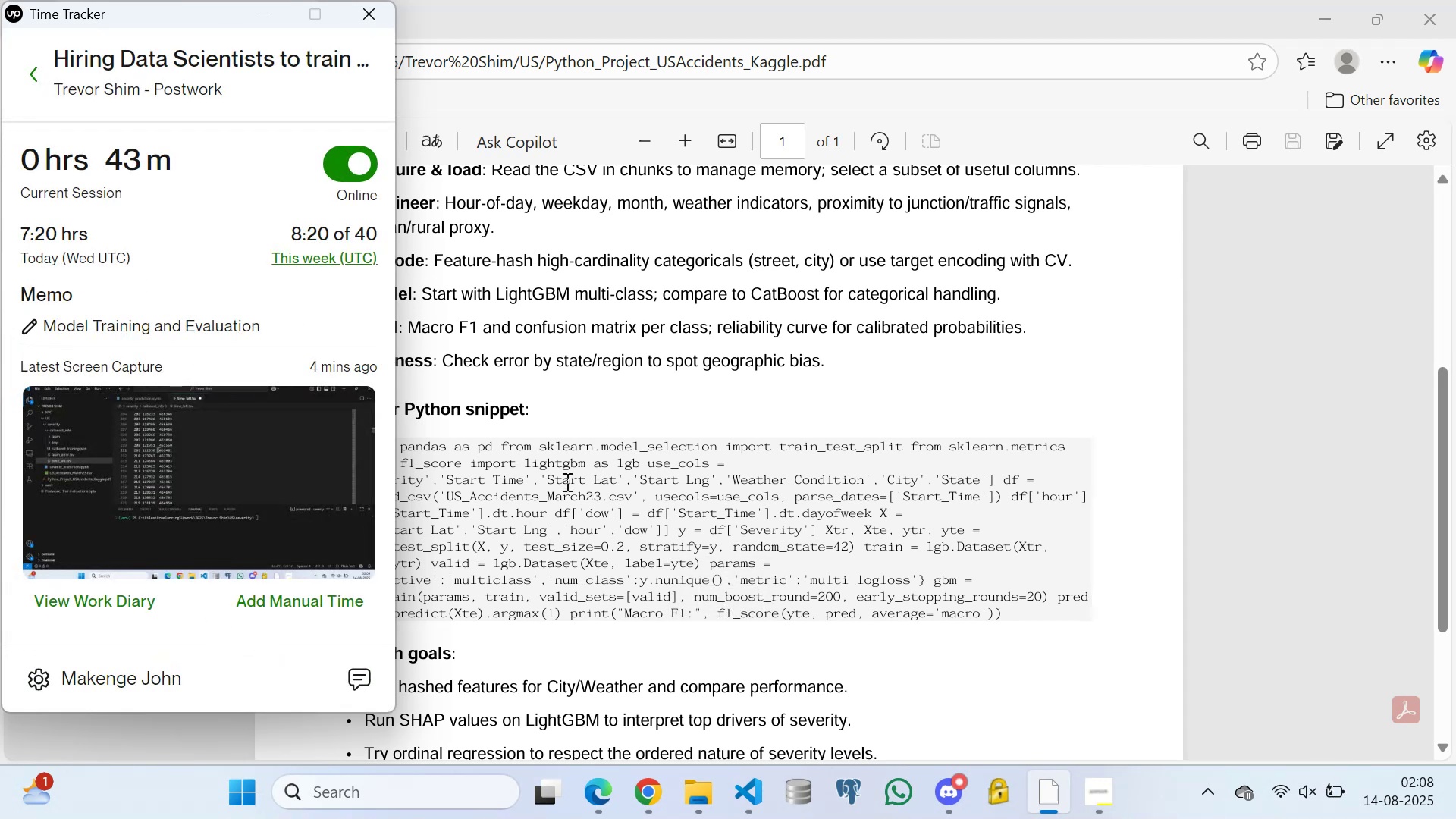 
left_click([538, 473])
 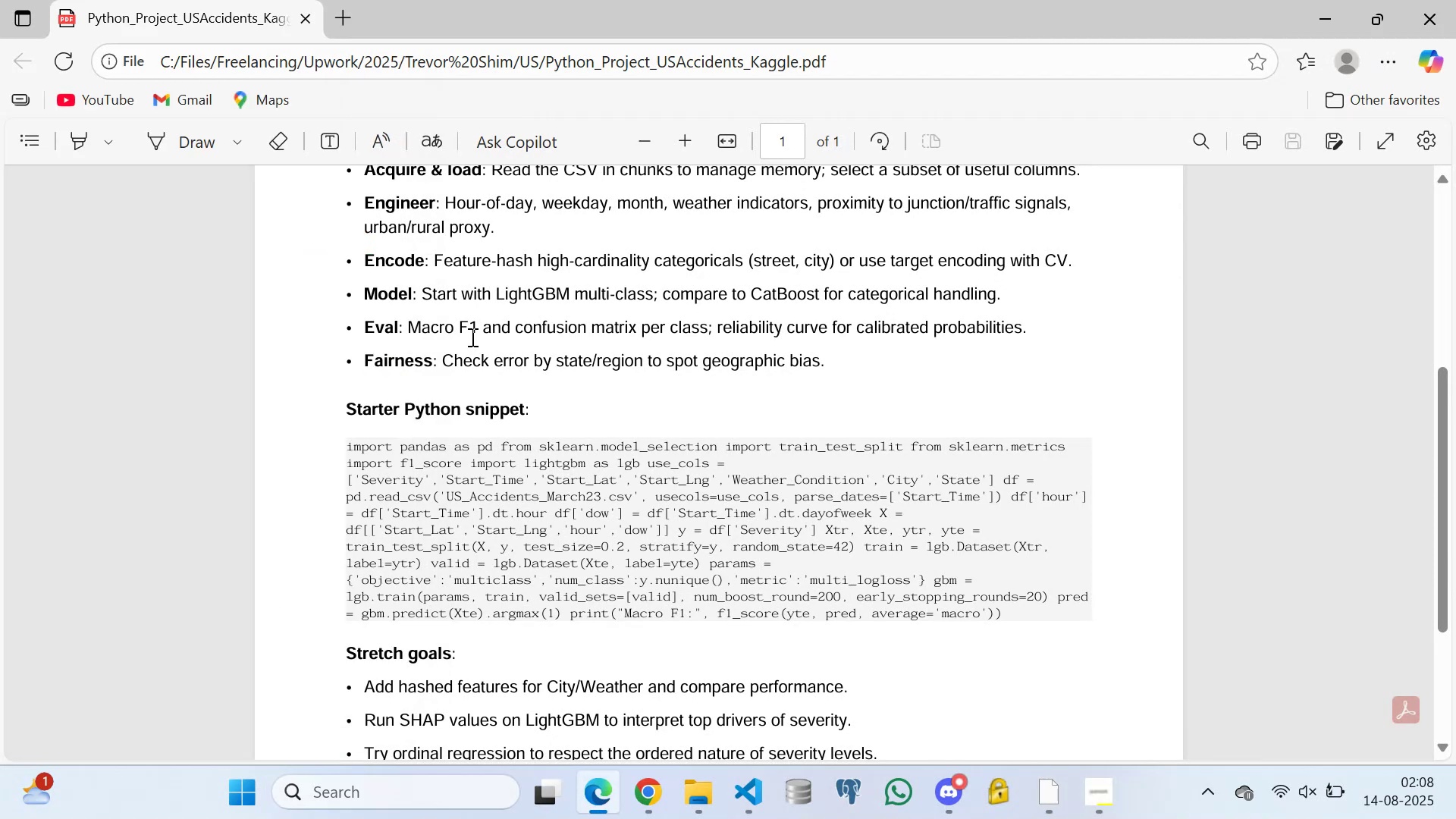 
double_click([533, 323])
 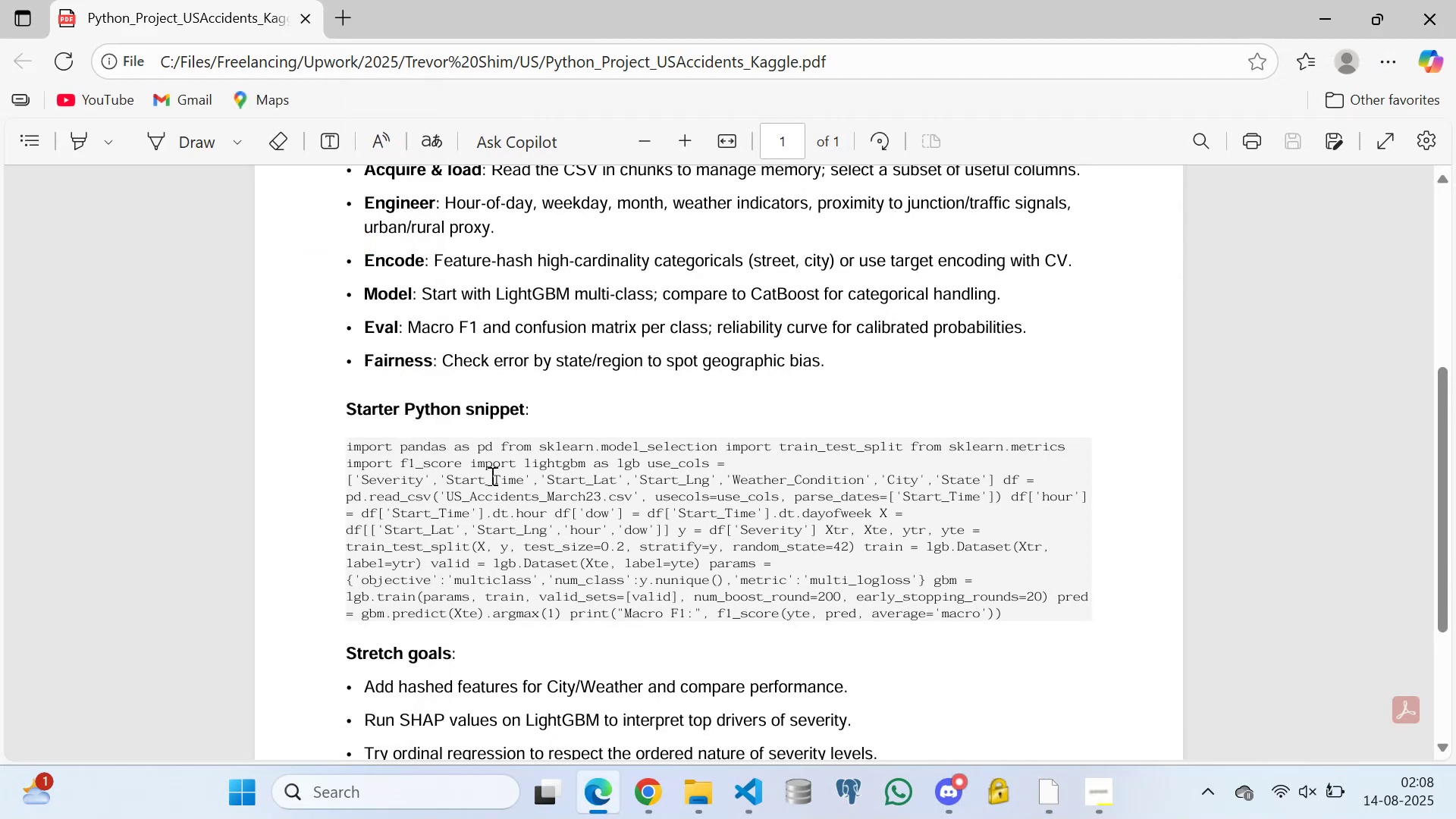 
scroll: coordinate [491, 372], scroll_direction: none, amount: 0.0
 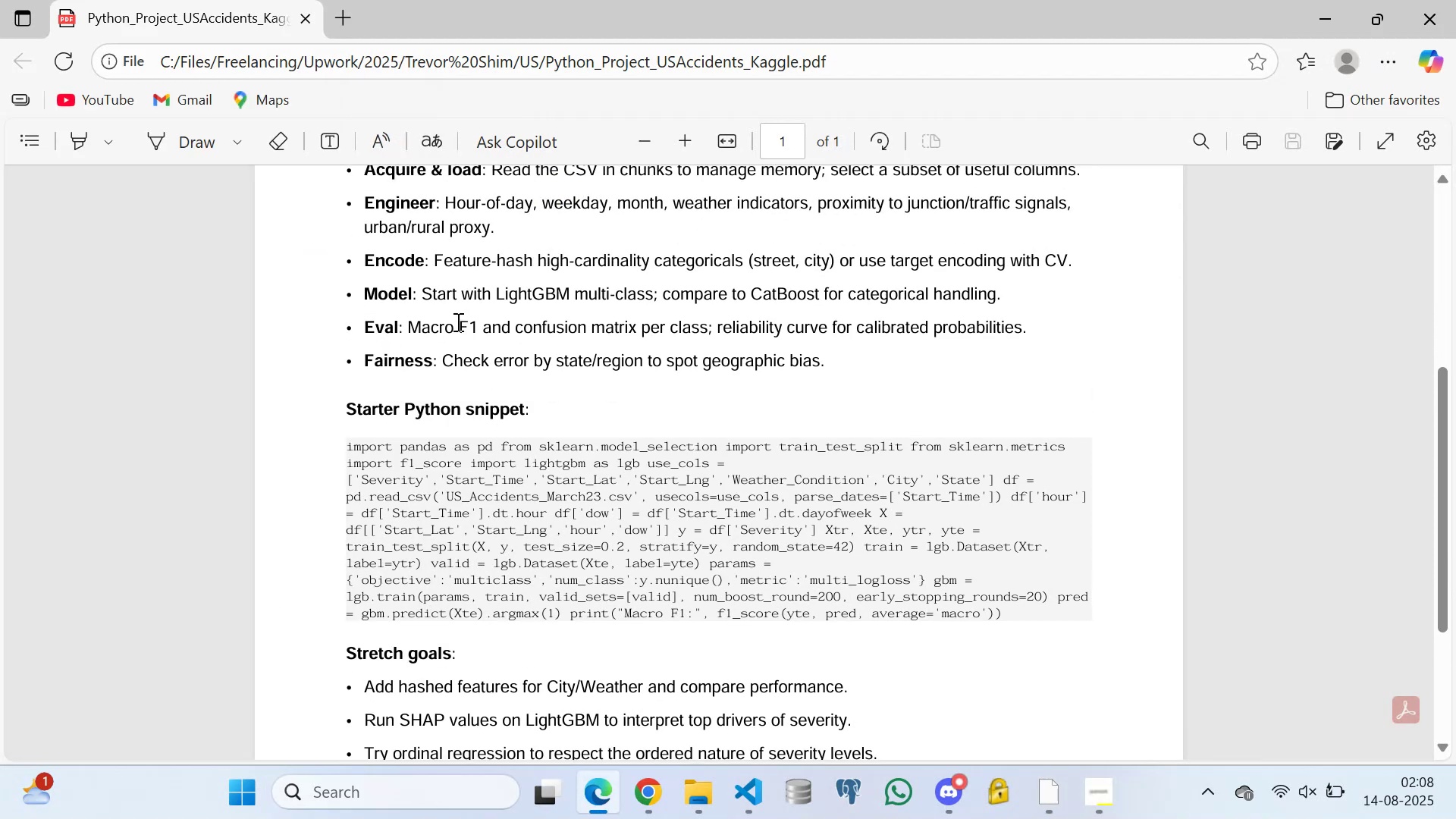 
double_click([378, 320])
 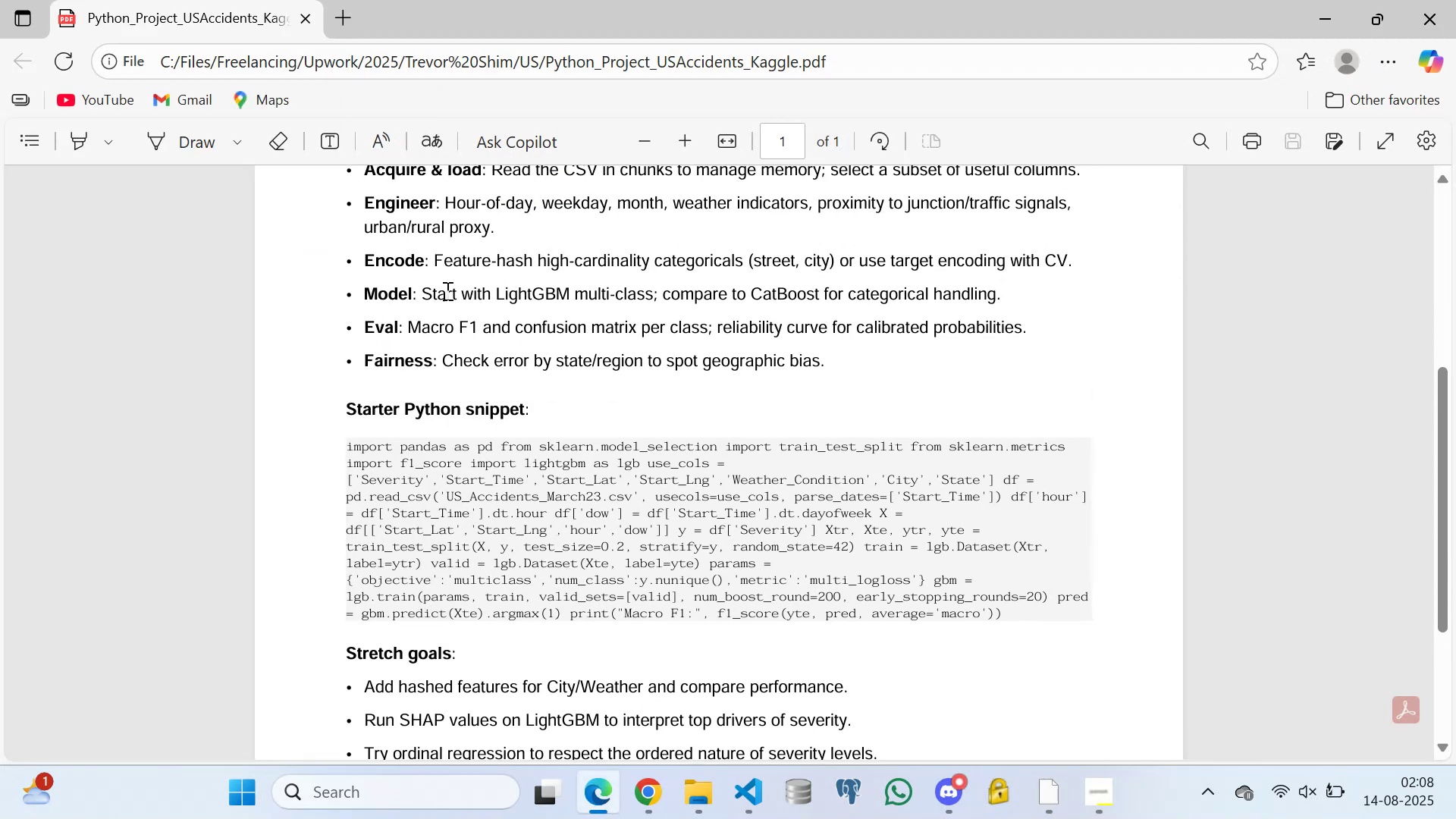 
triple_click([446, 290])
 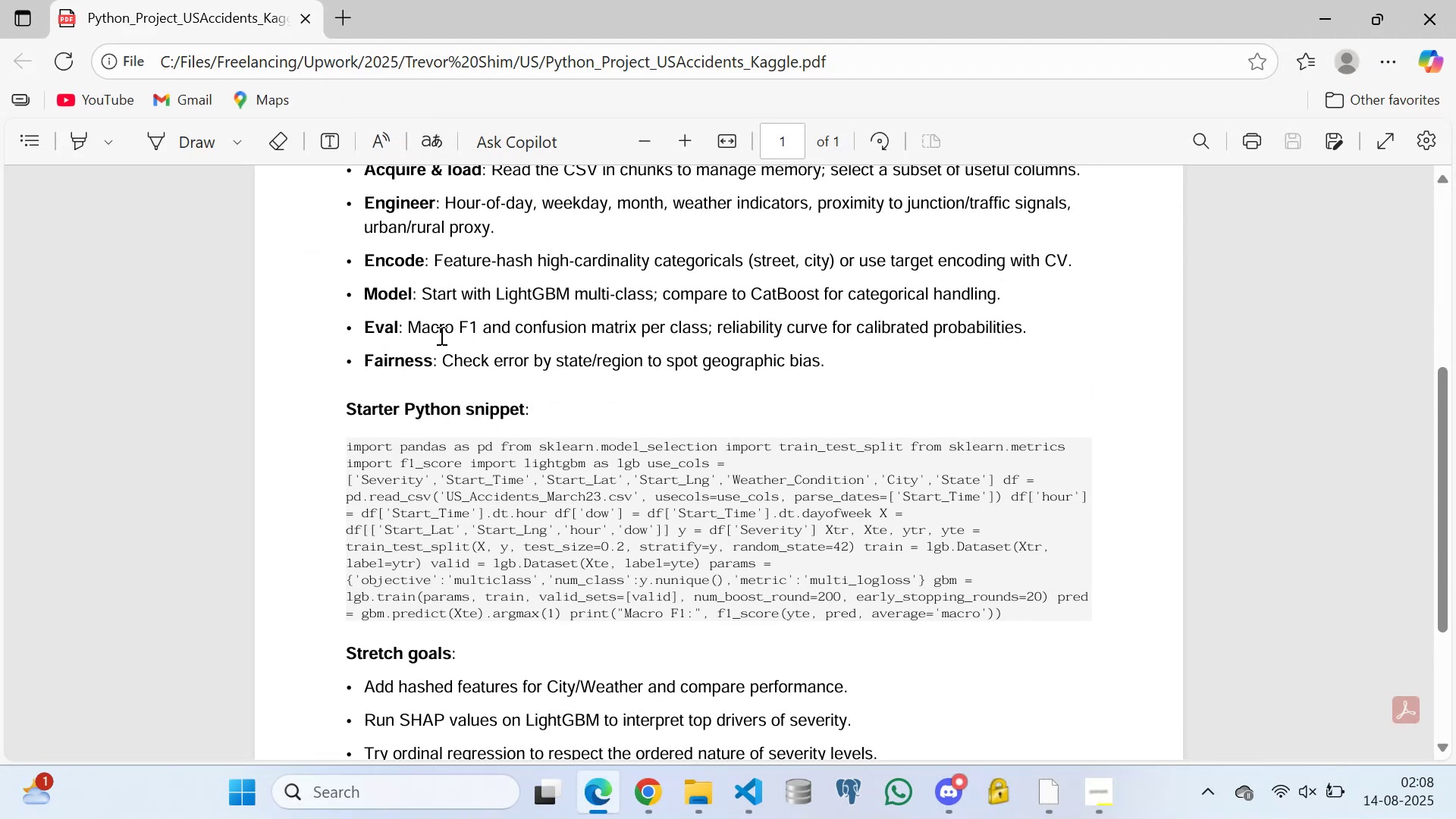 
triple_click([440, 335])
 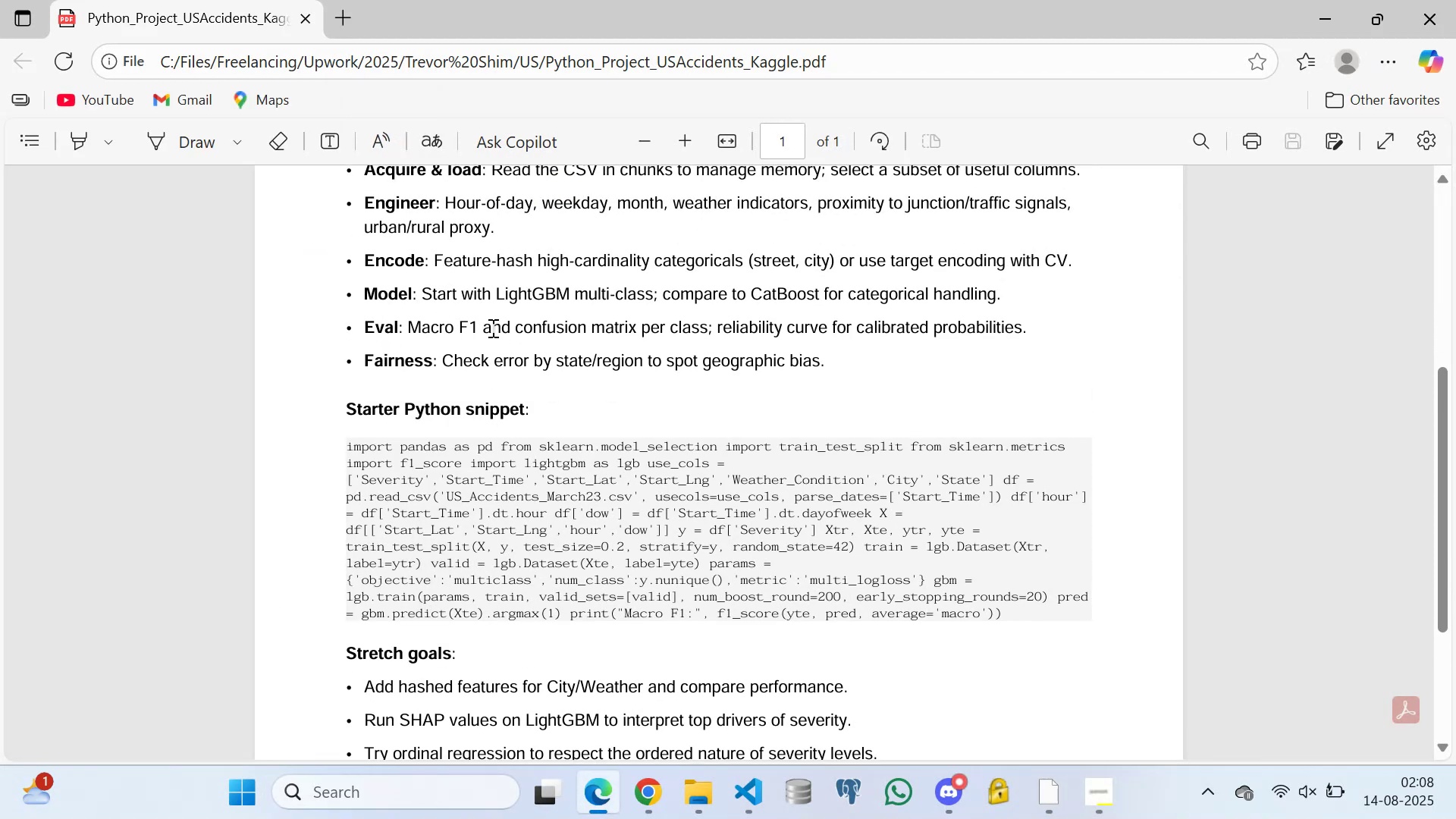 
triple_click([492, 328])
 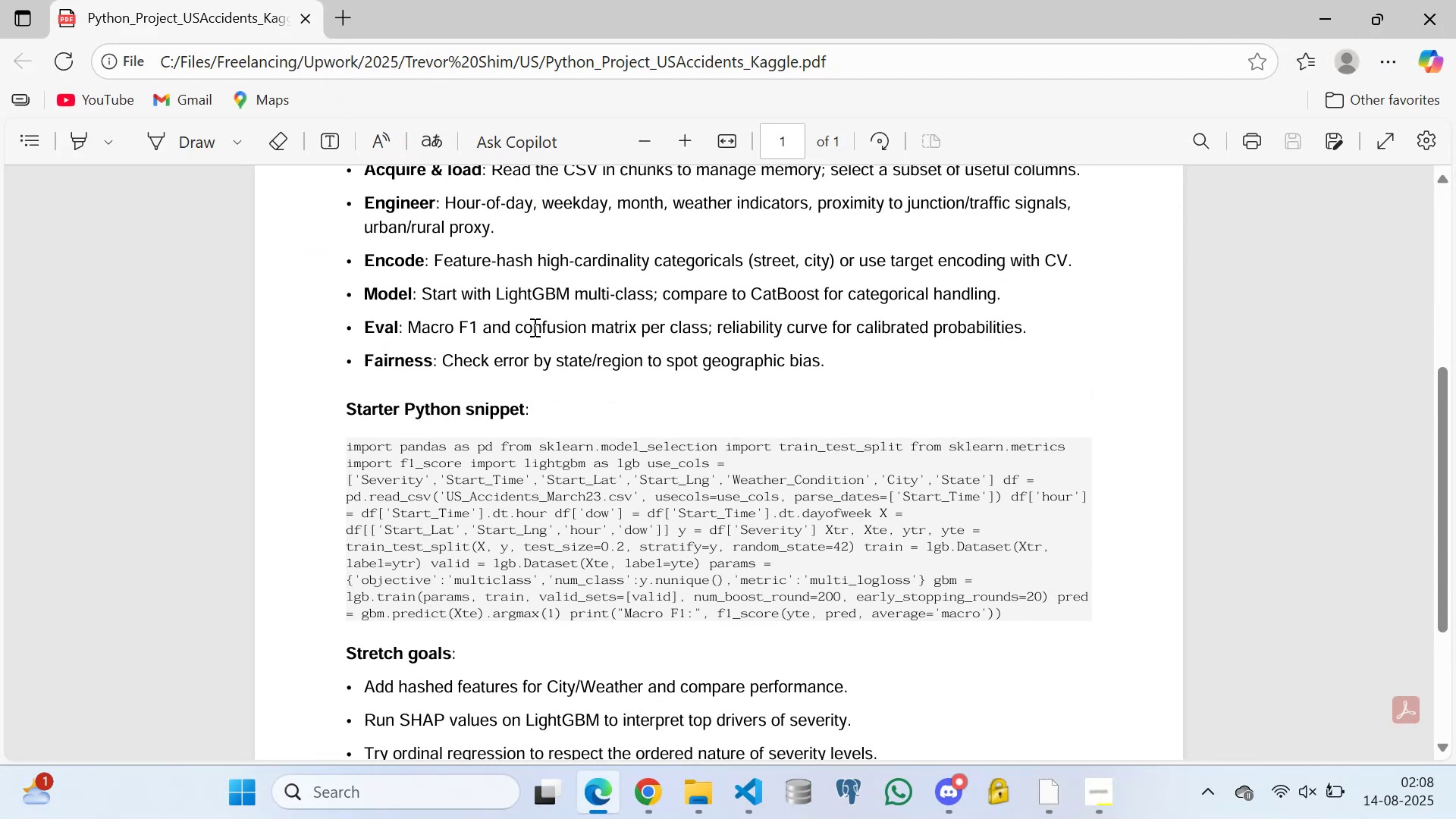 
triple_click([535, 327])
 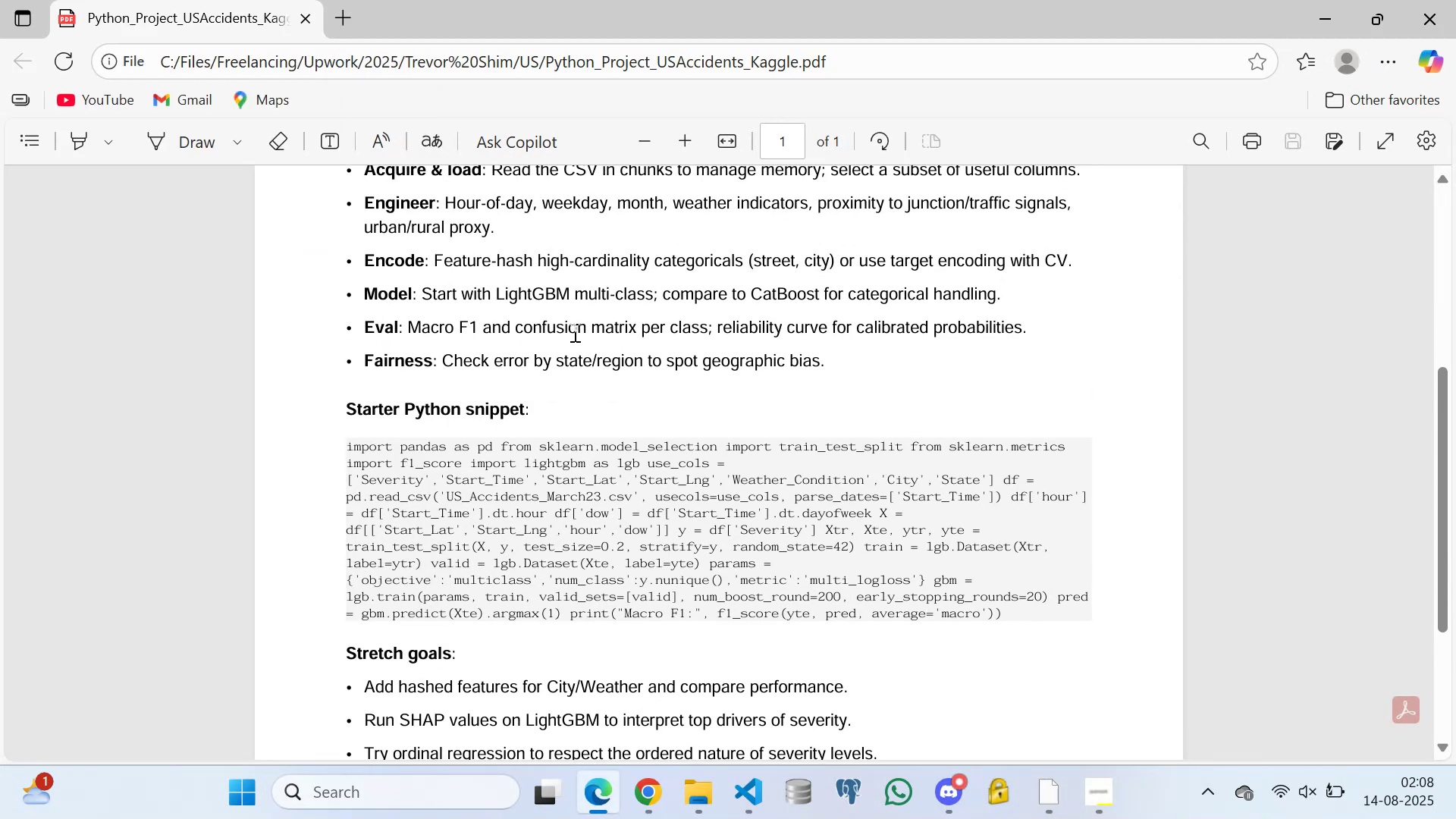 
triple_click([573, 332])
 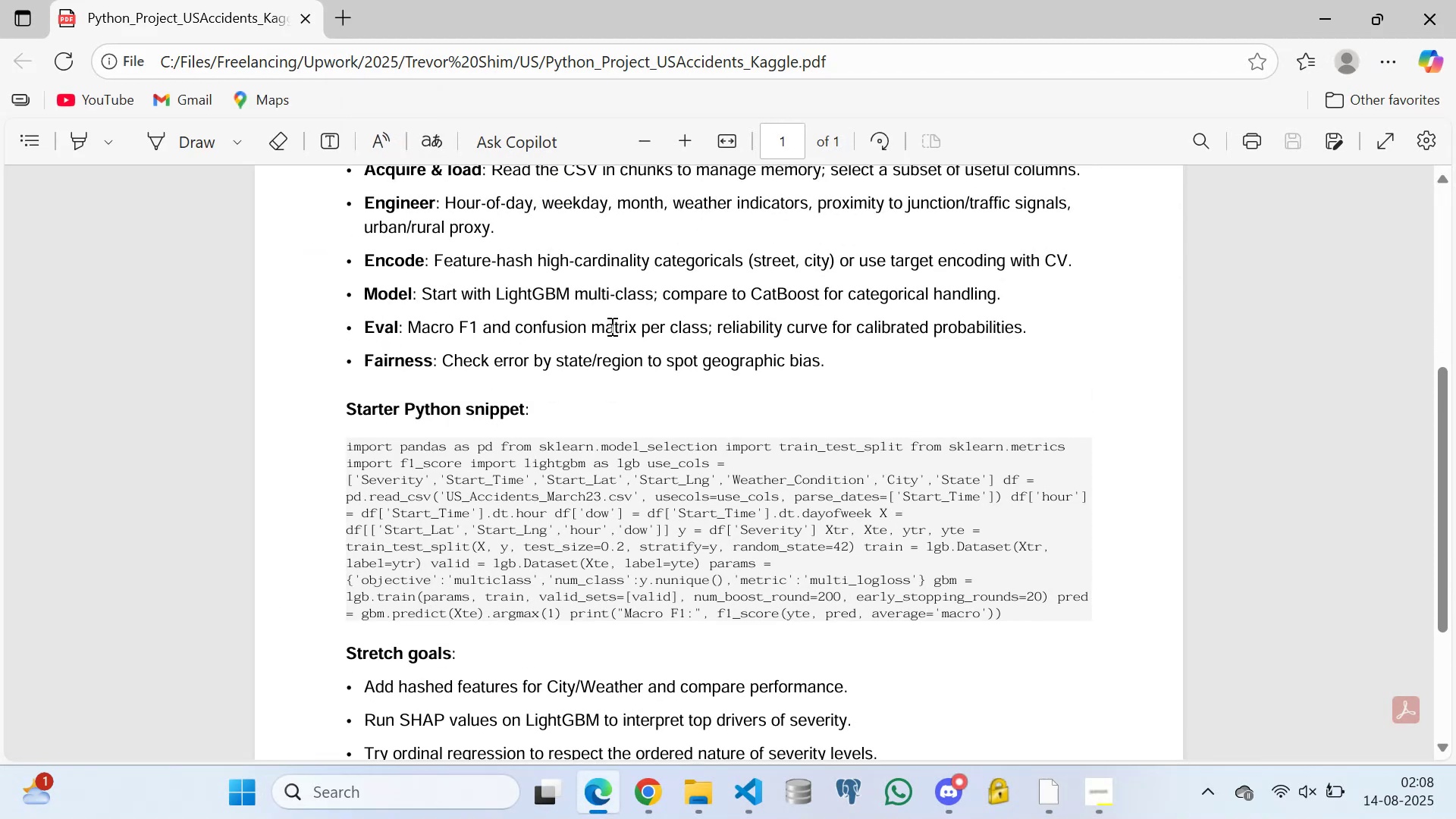 
left_click([617, 324])
 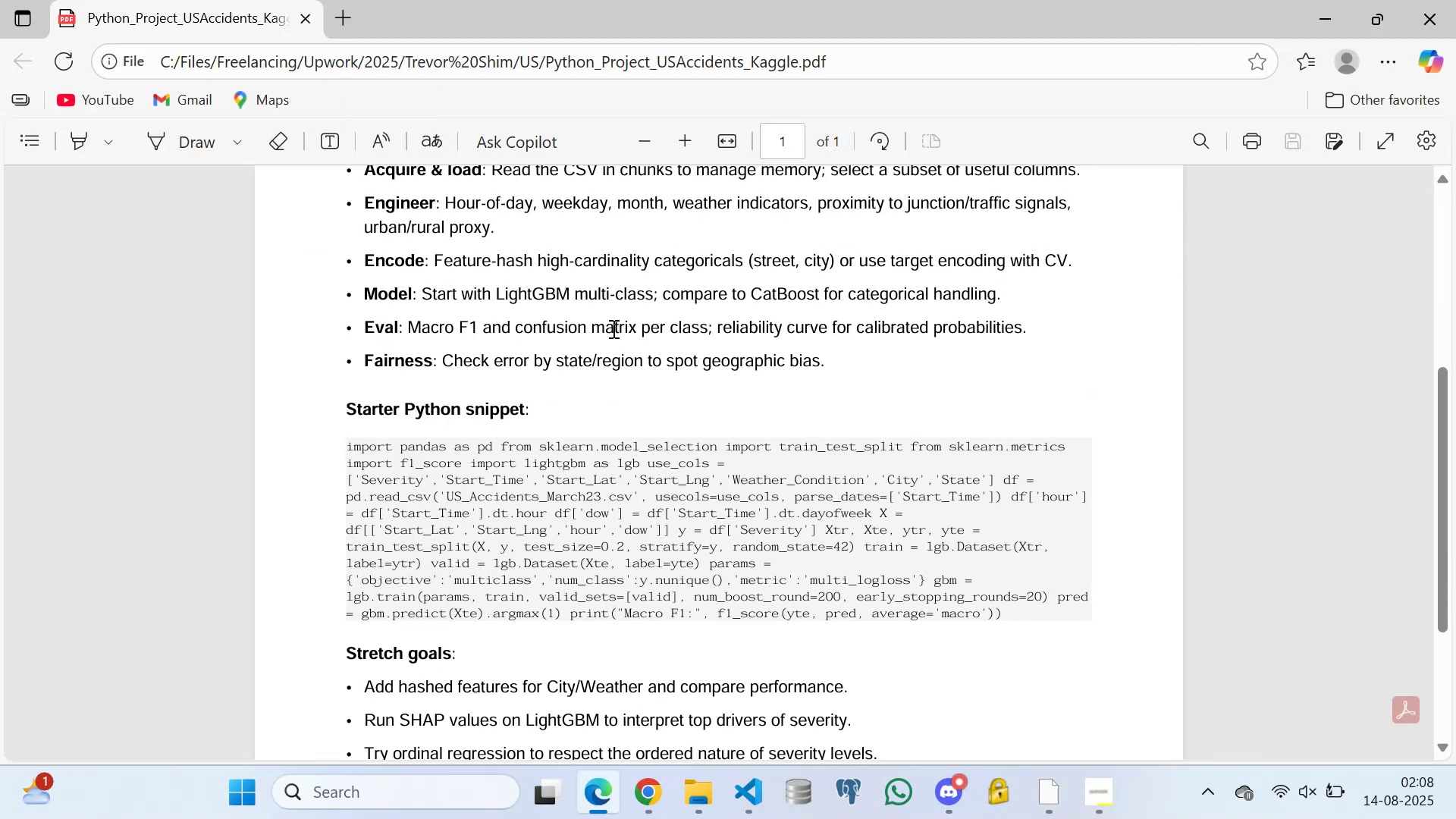 
left_click([612, 328])
 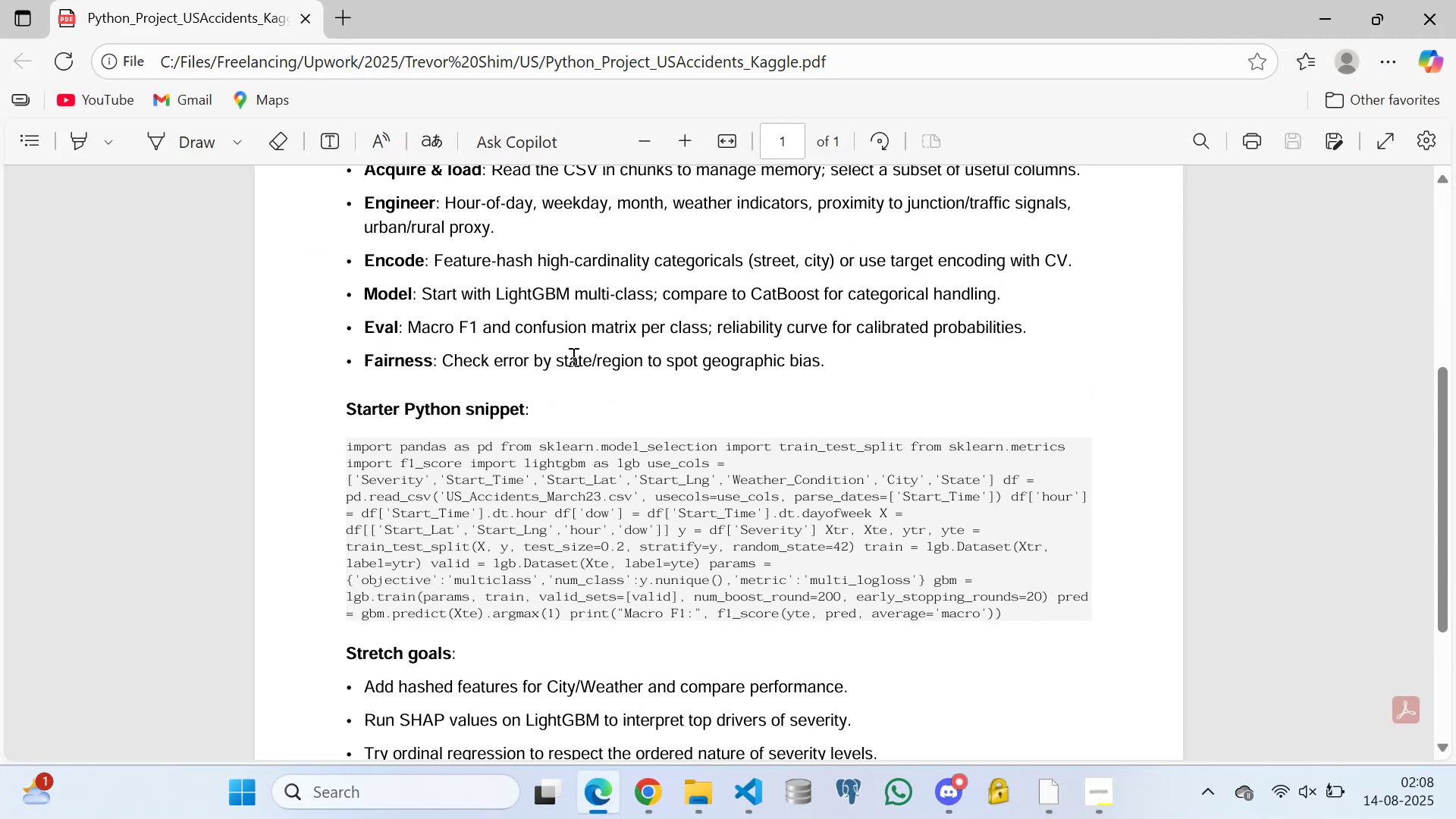 
left_click([572, 356])
 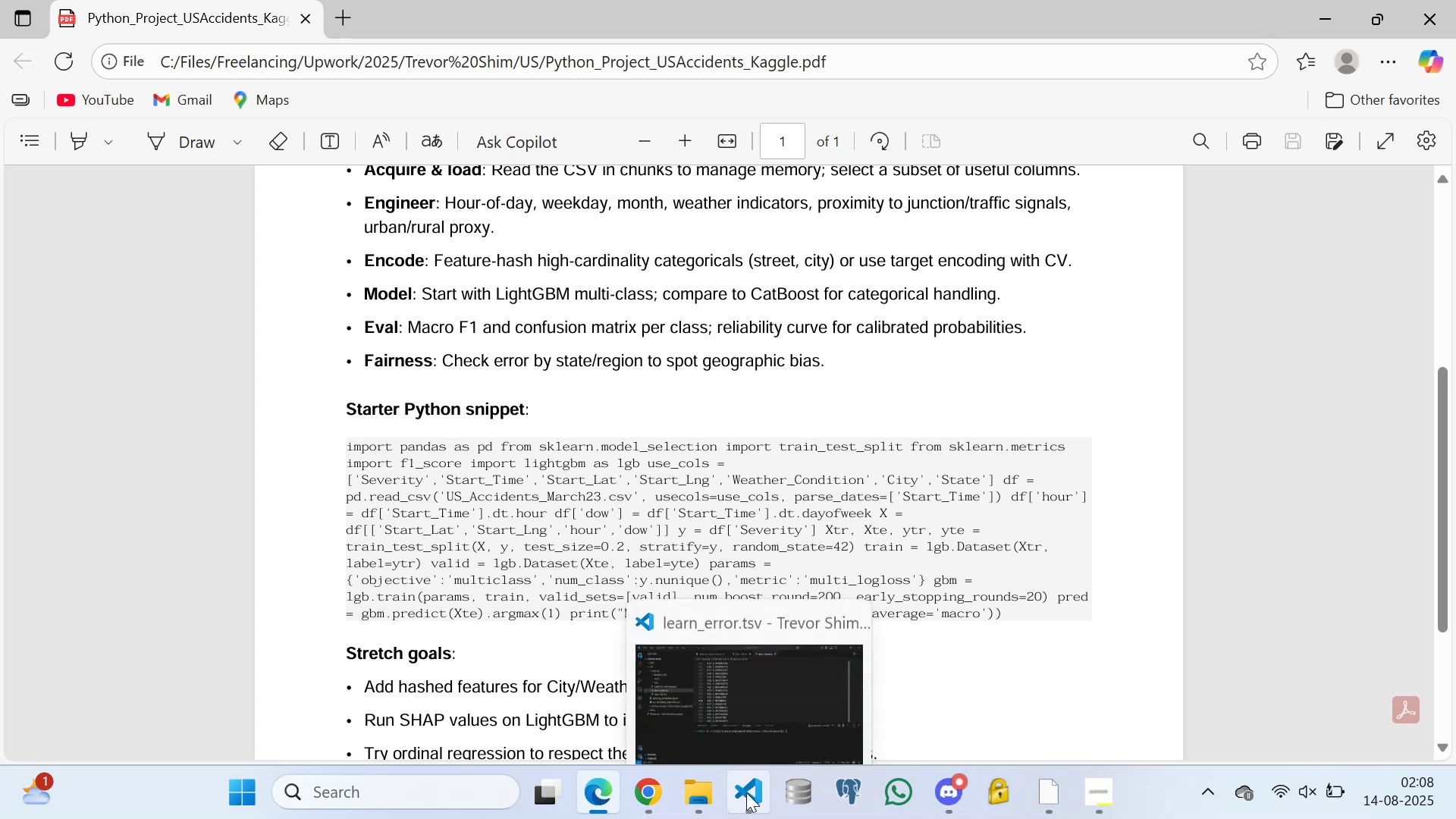 
left_click([771, 672])
 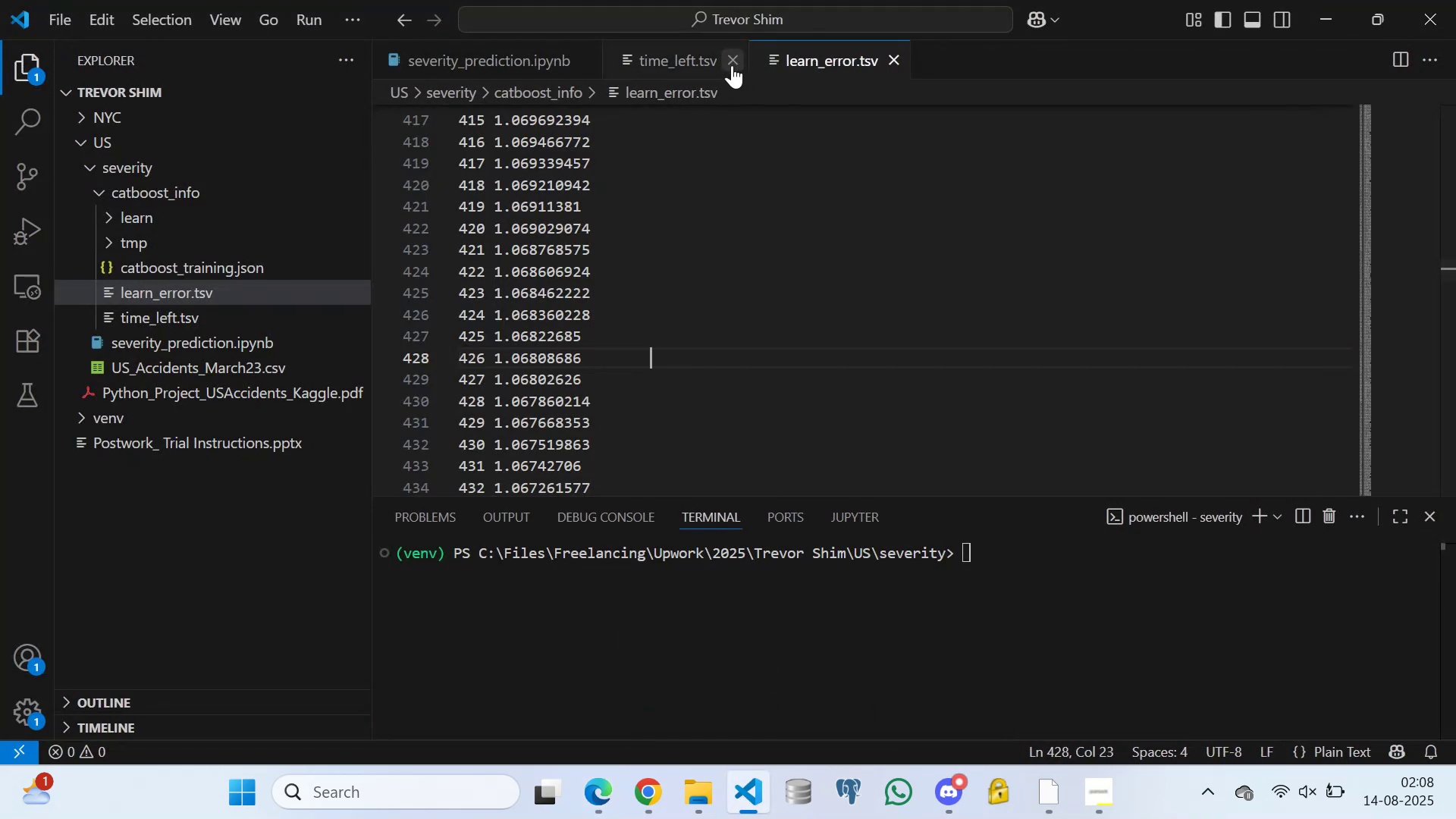 
left_click([733, 61])
 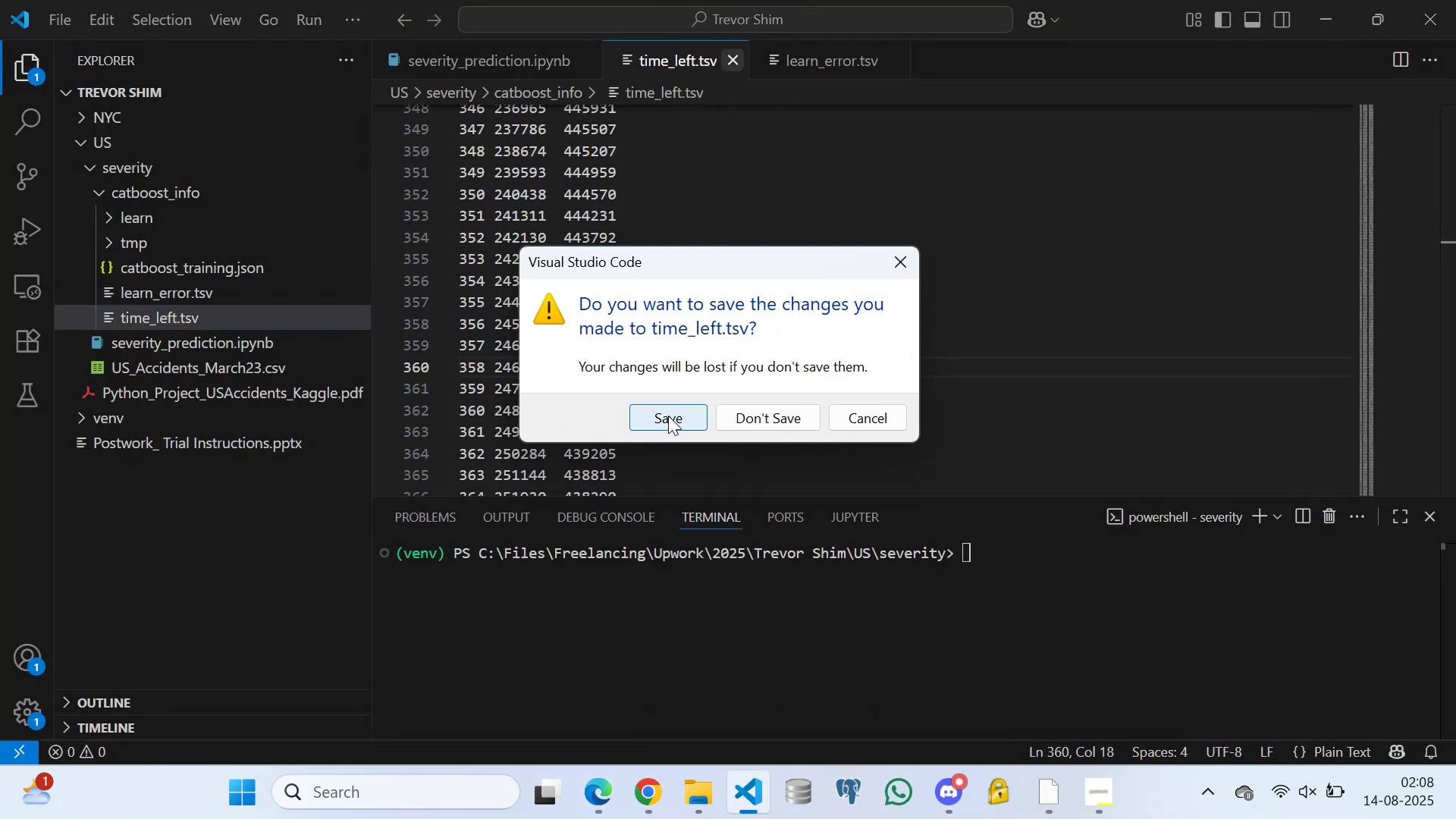 
left_click([761, 416])
 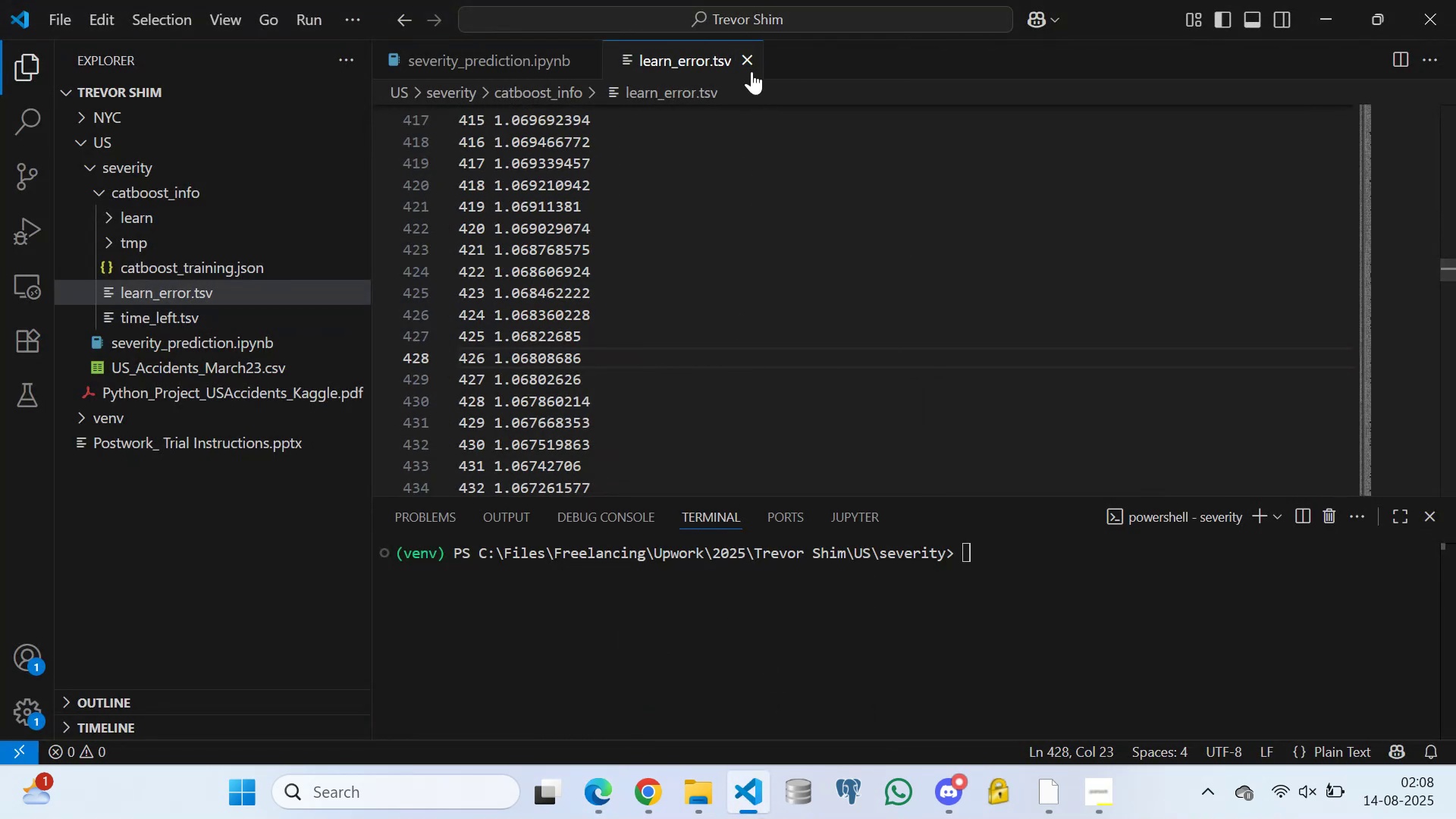 
left_click([749, 53])
 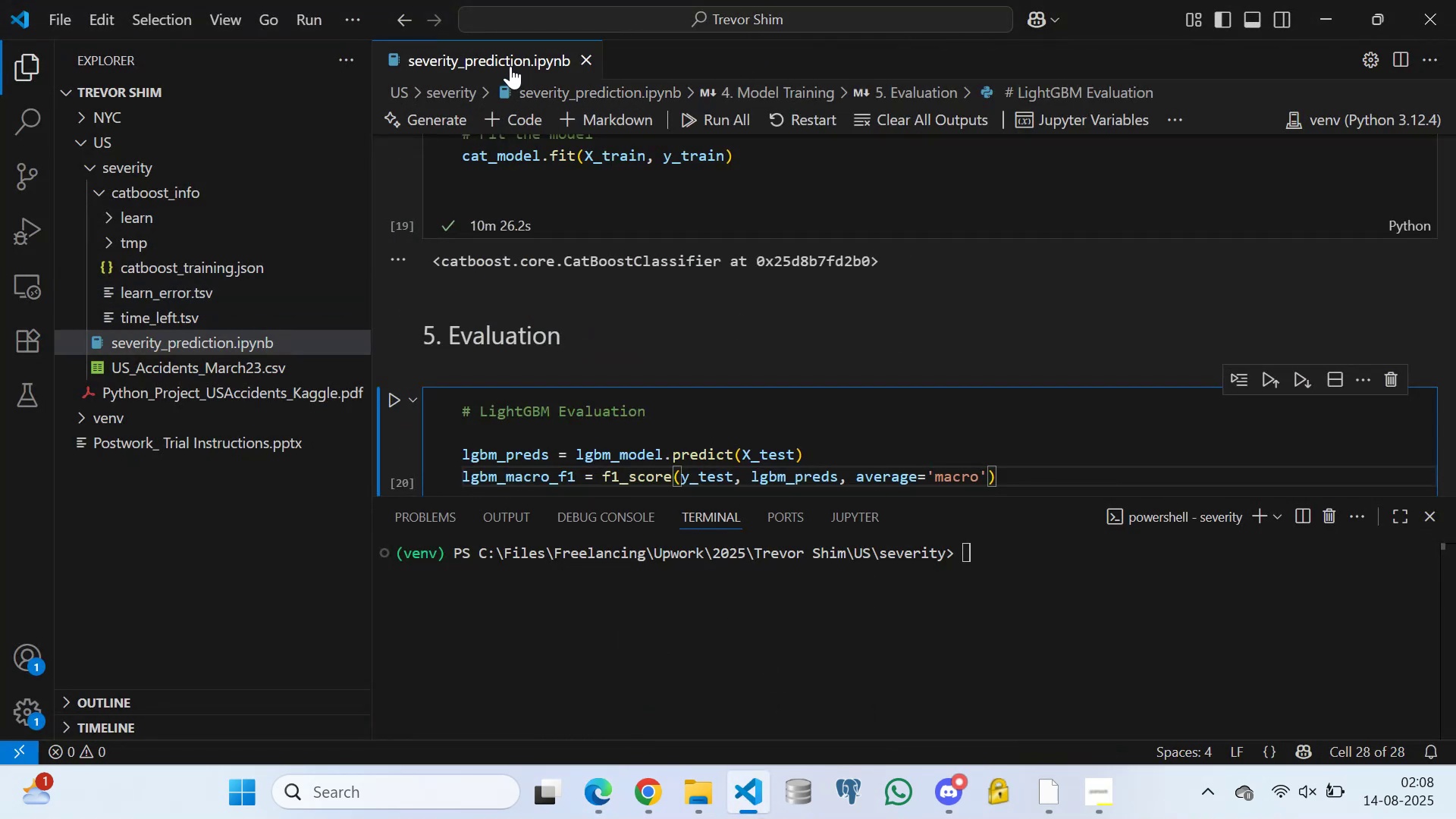 
scroll: coordinate [522, 271], scroll_direction: up, amount: 1.0
 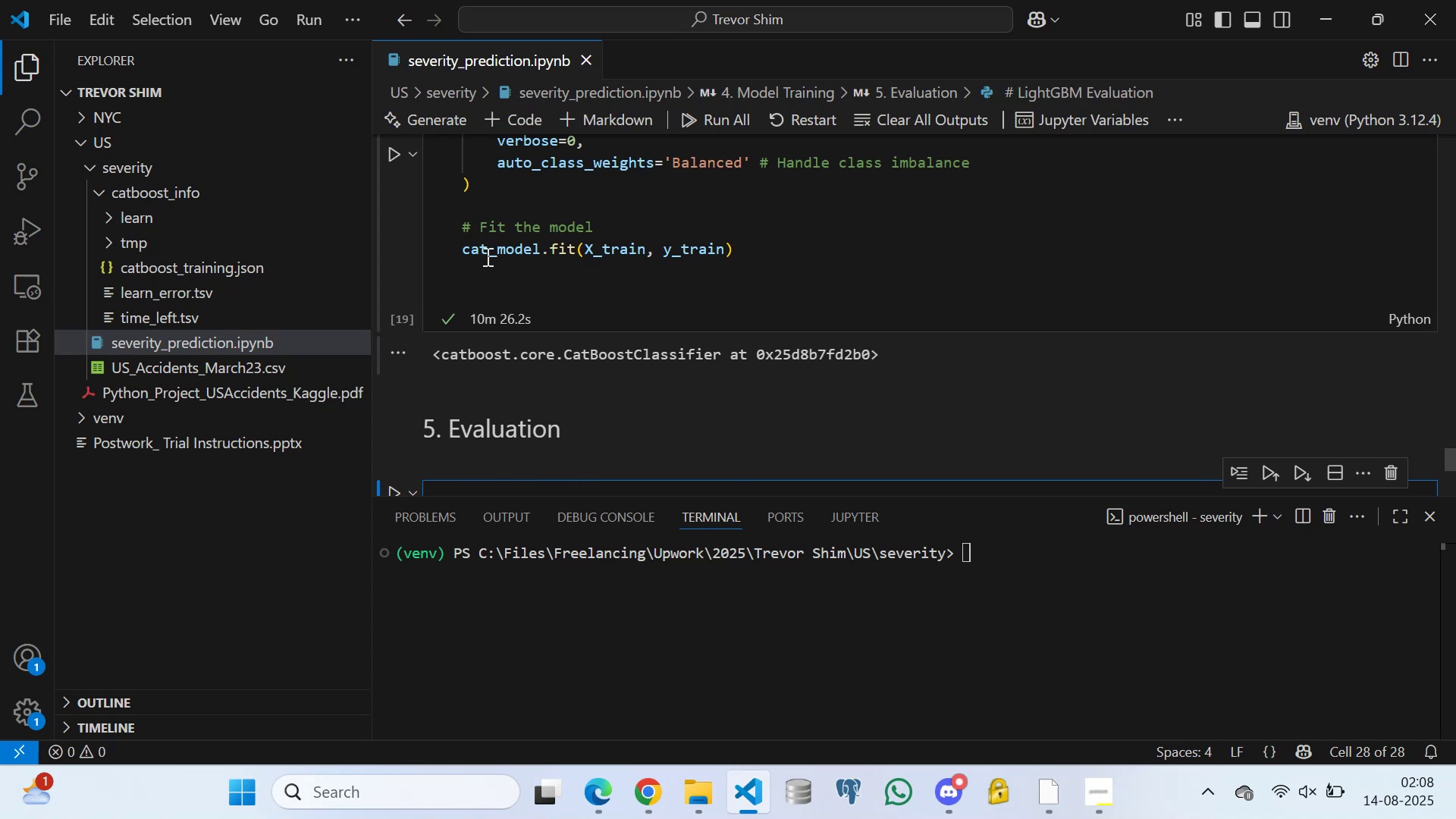 
left_click([484, 258])
 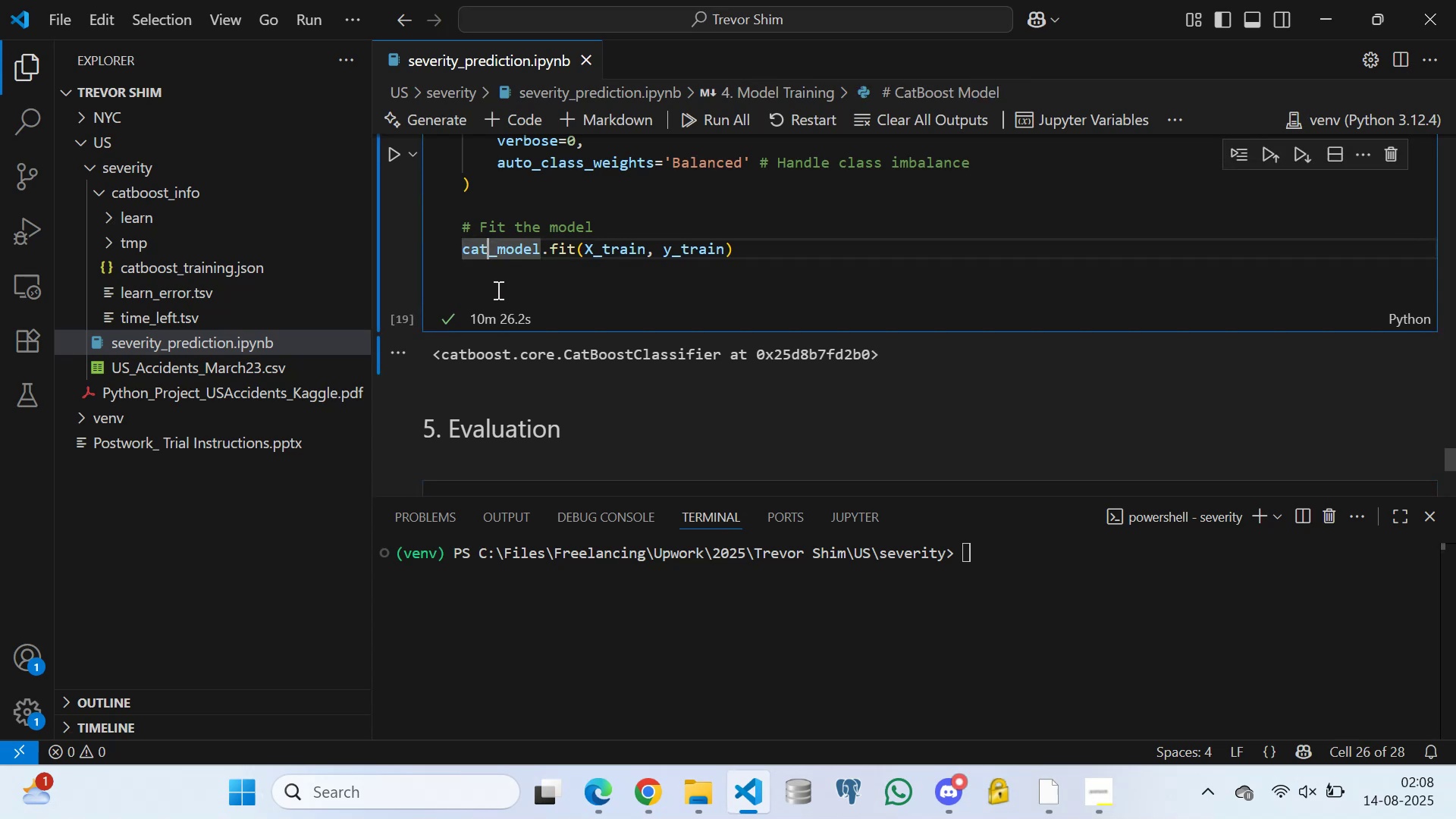 
left_click([497, 284])
 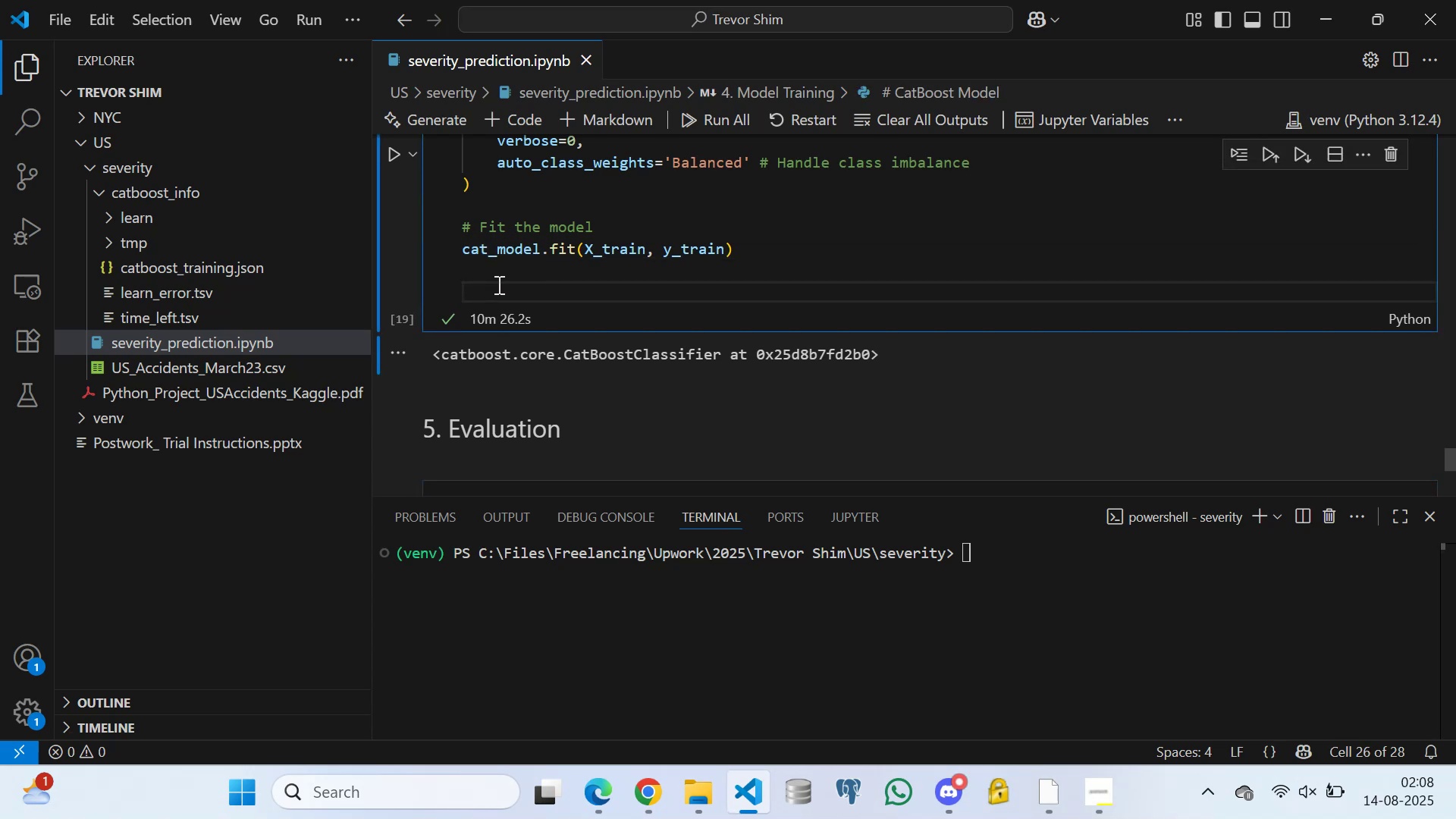 
key(Control+S)
 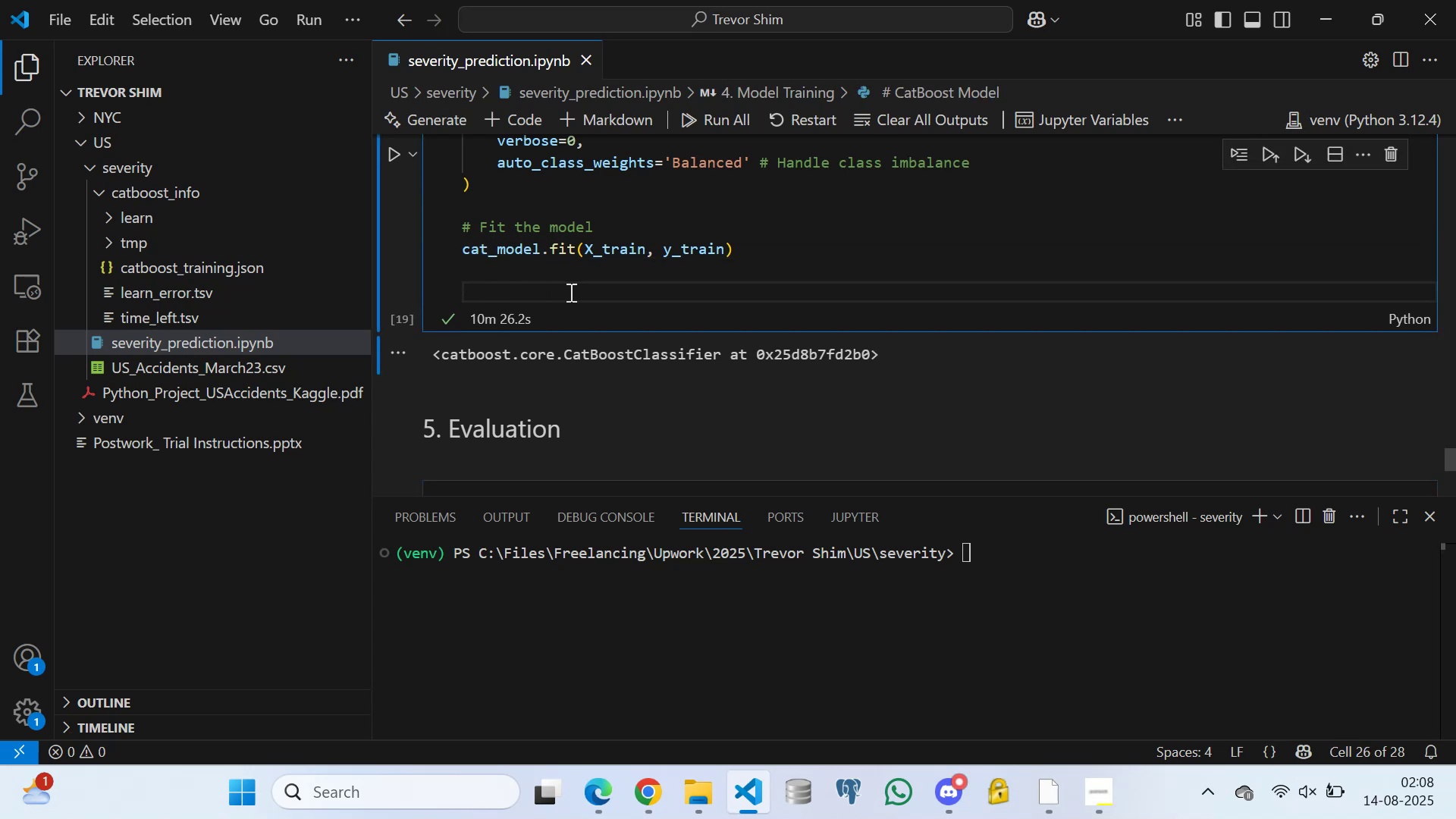 
left_click([570, 283])
 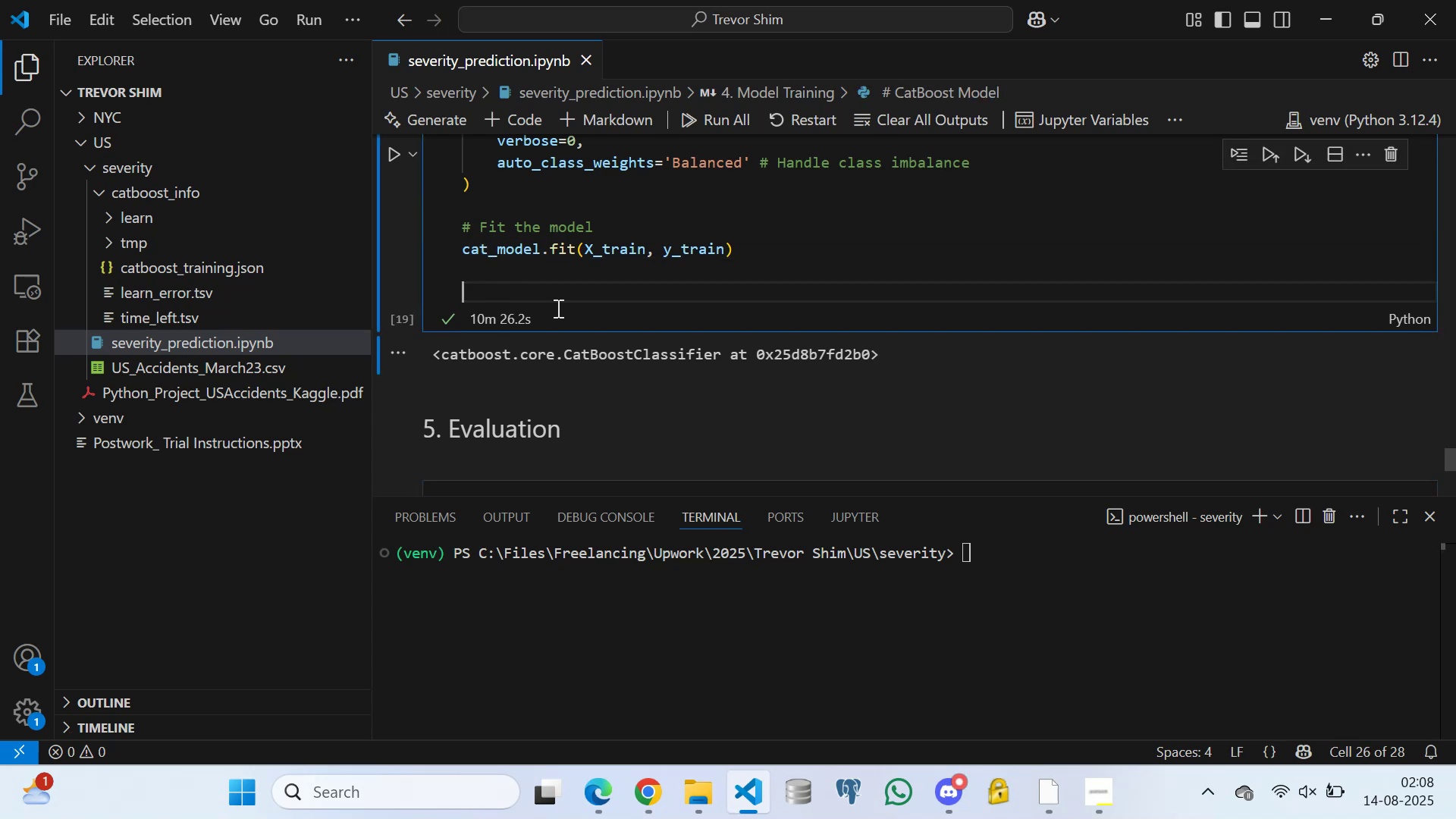 
scroll: coordinate [582, 320], scroll_direction: down, amount: 8.0
 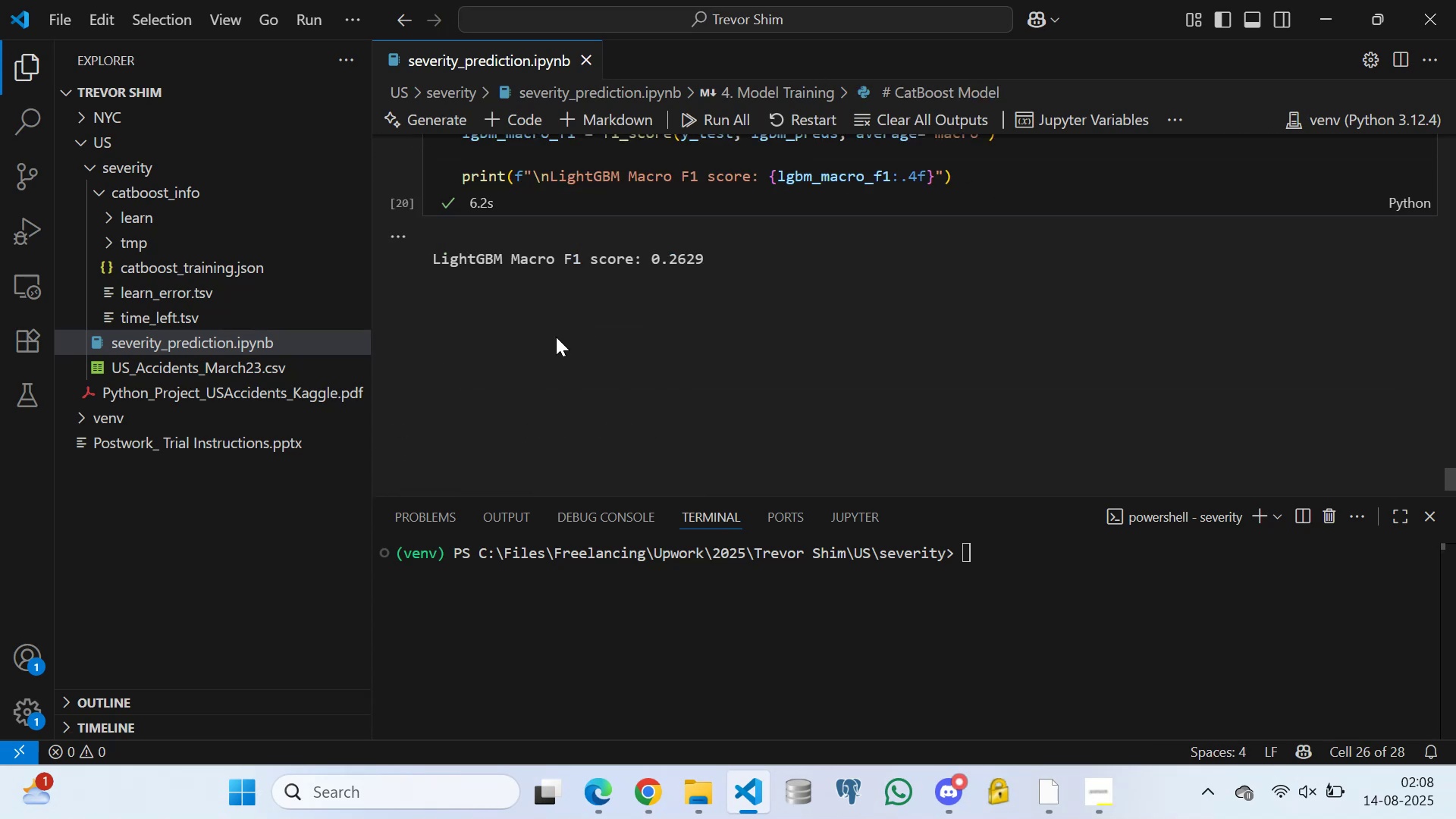 
scroll: coordinate [549, 342], scroll_direction: up, amount: 7.0
 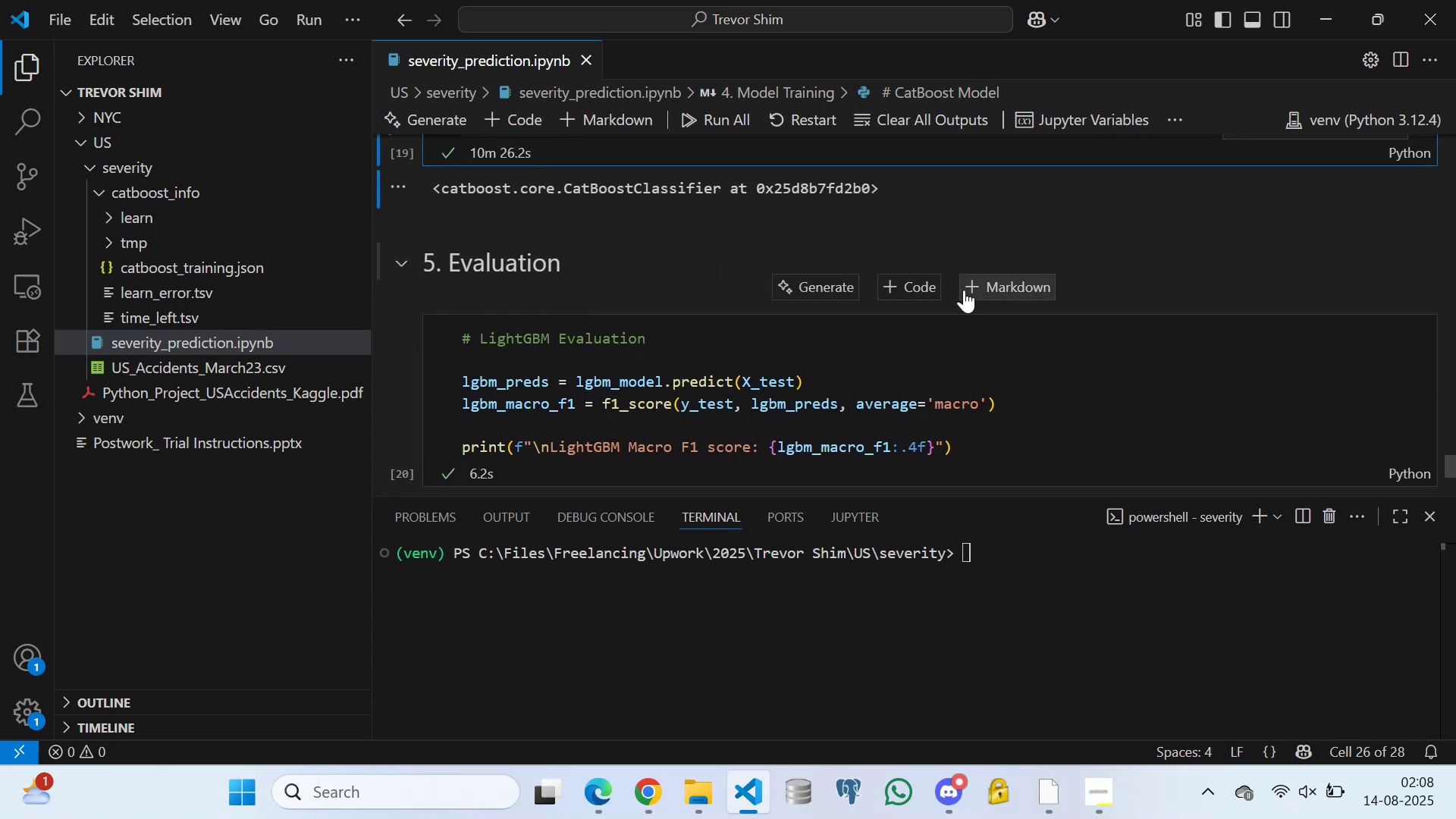 
left_click([974, 281])
 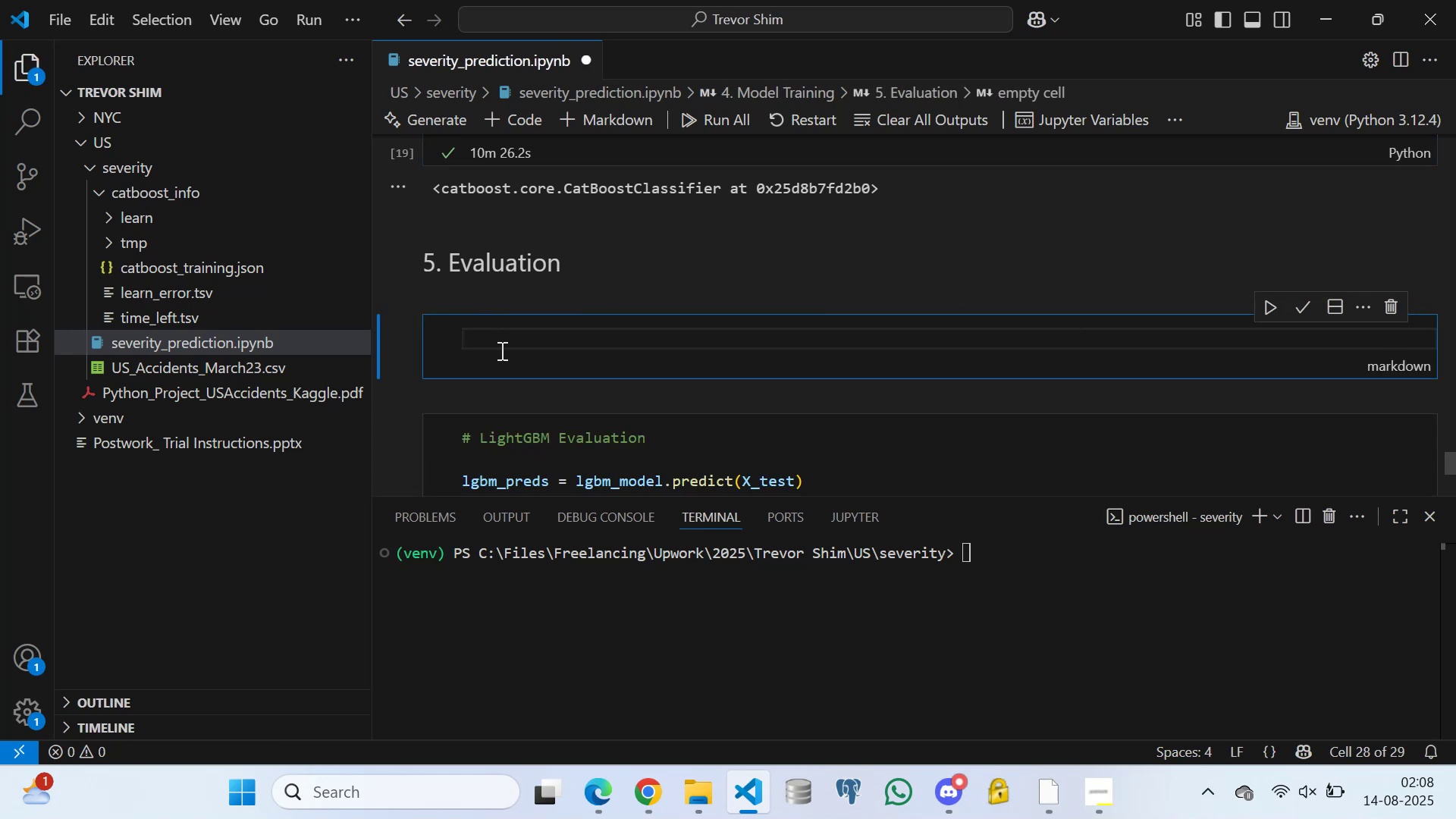 
type(Macro)
 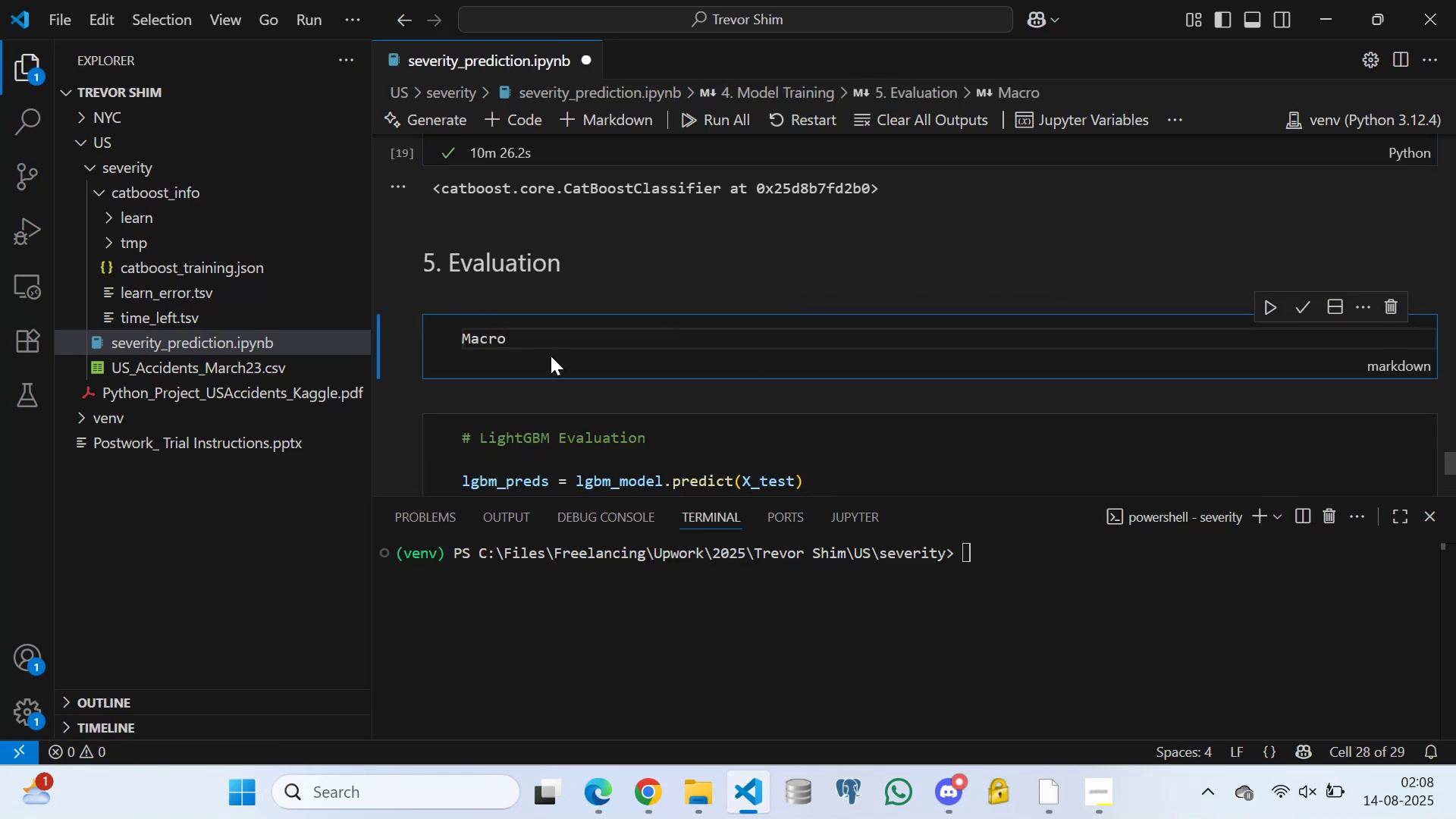 
type( F1 score)
 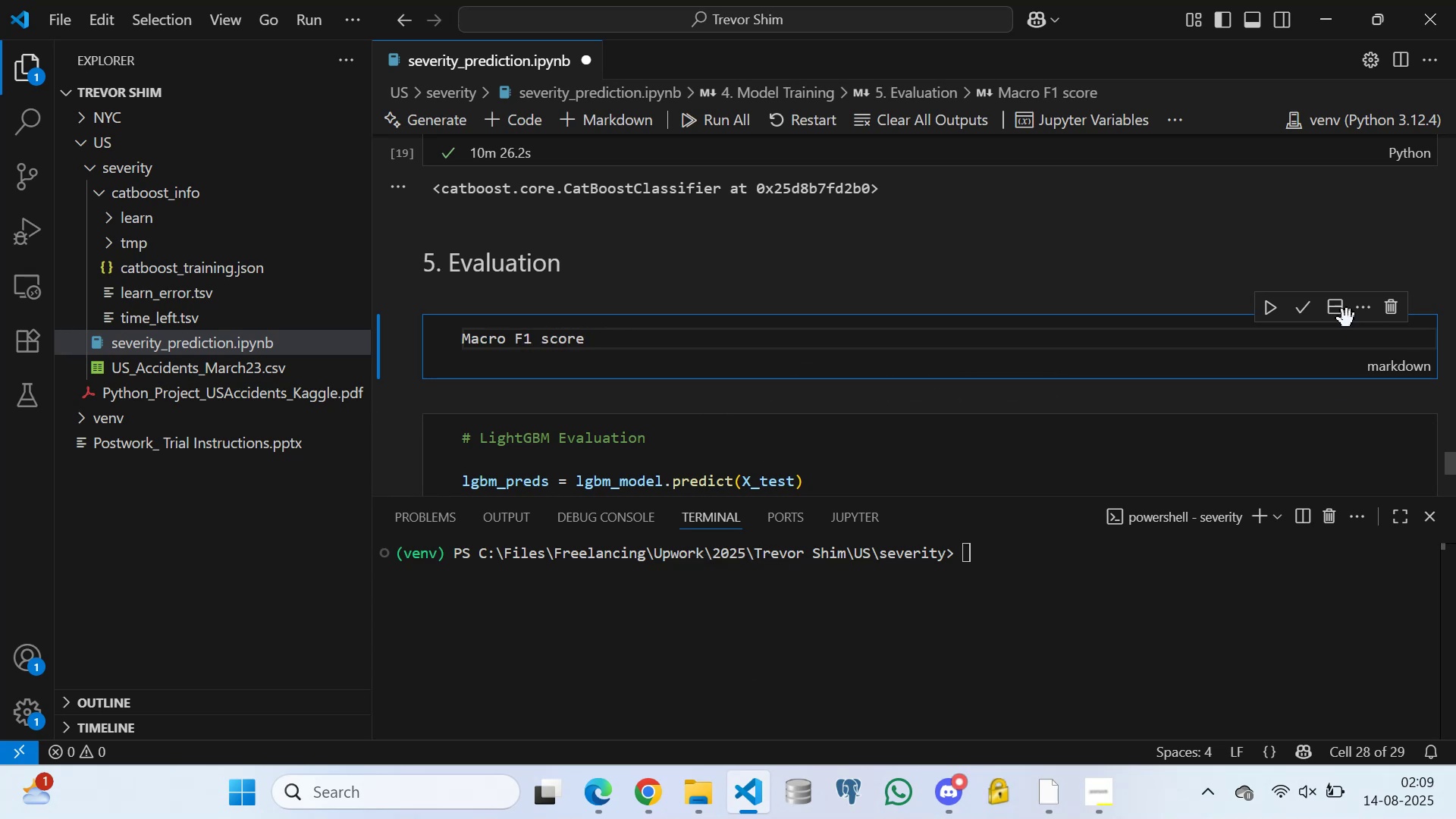 
left_click([1302, 304])
 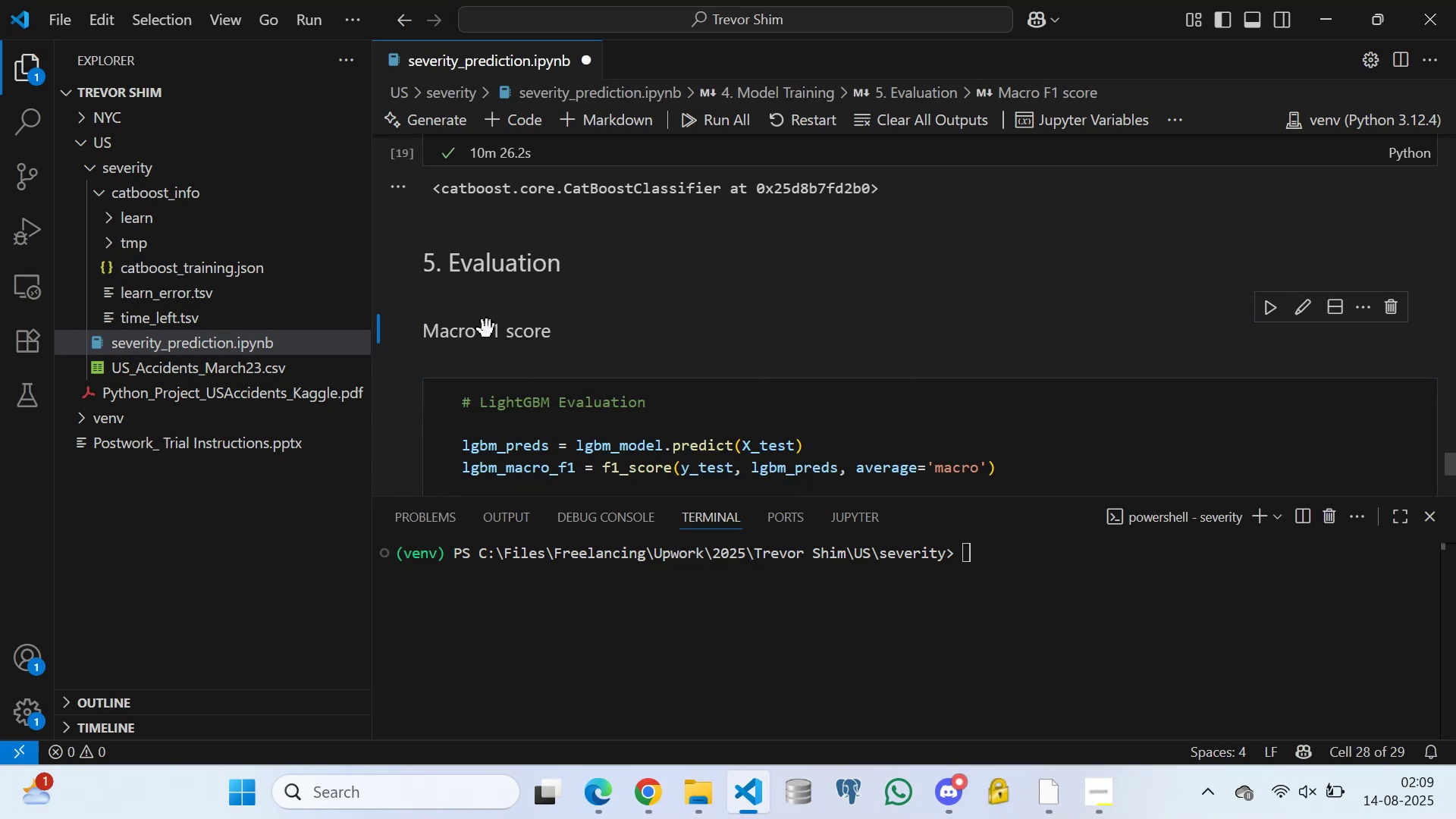 
double_click([487, 329])
 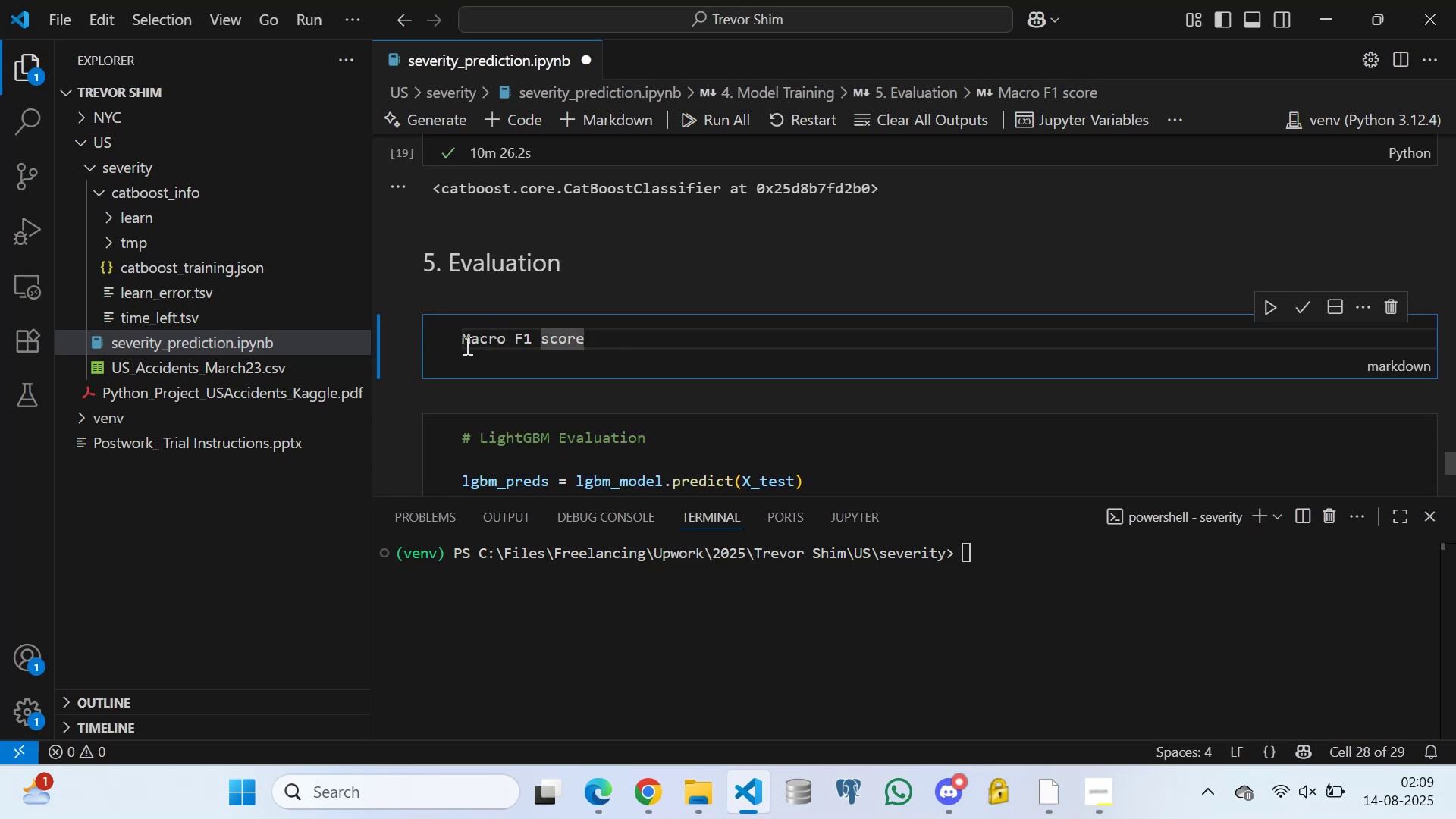 
left_click([466, 345])
 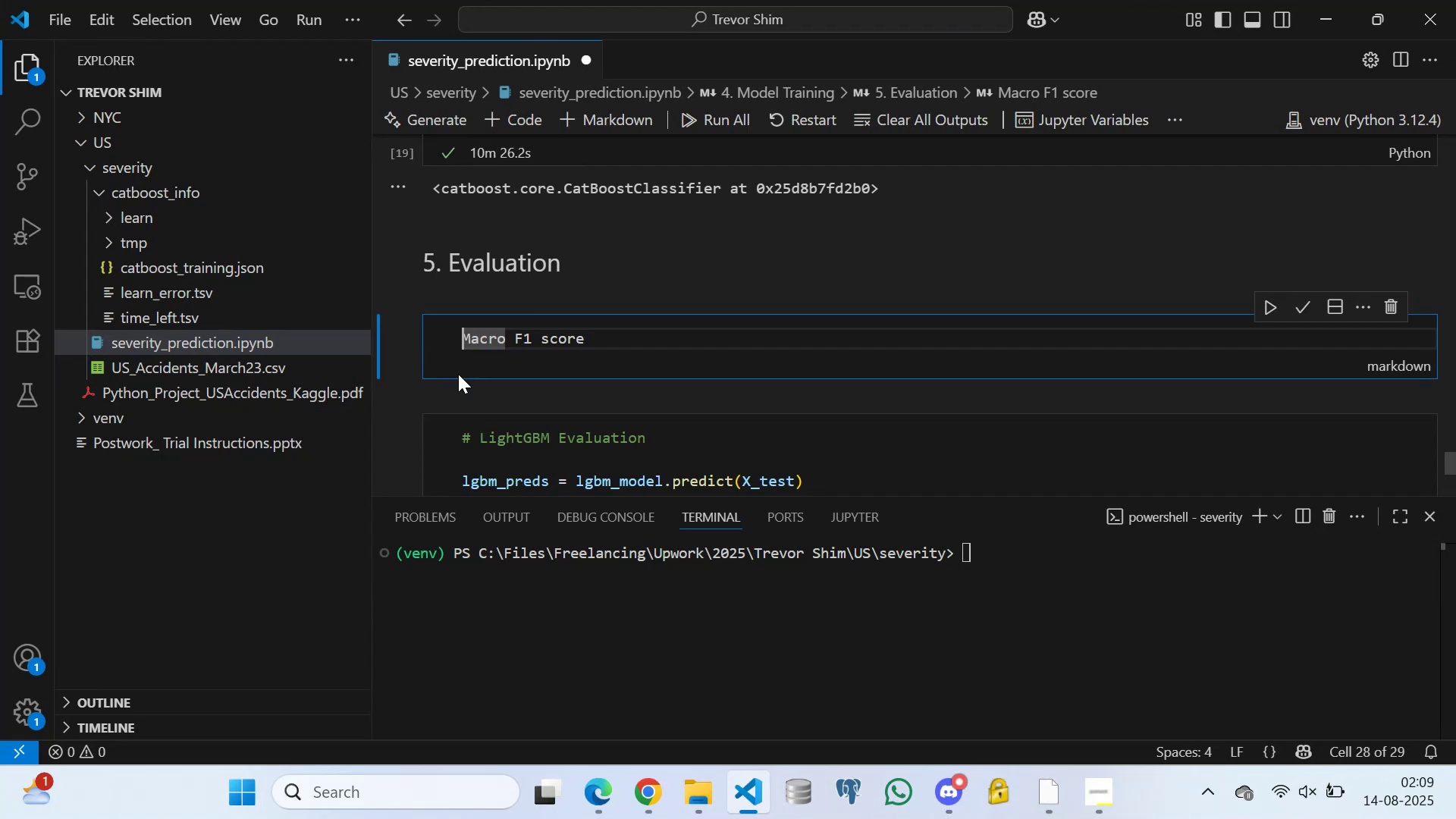 
type(##### )
 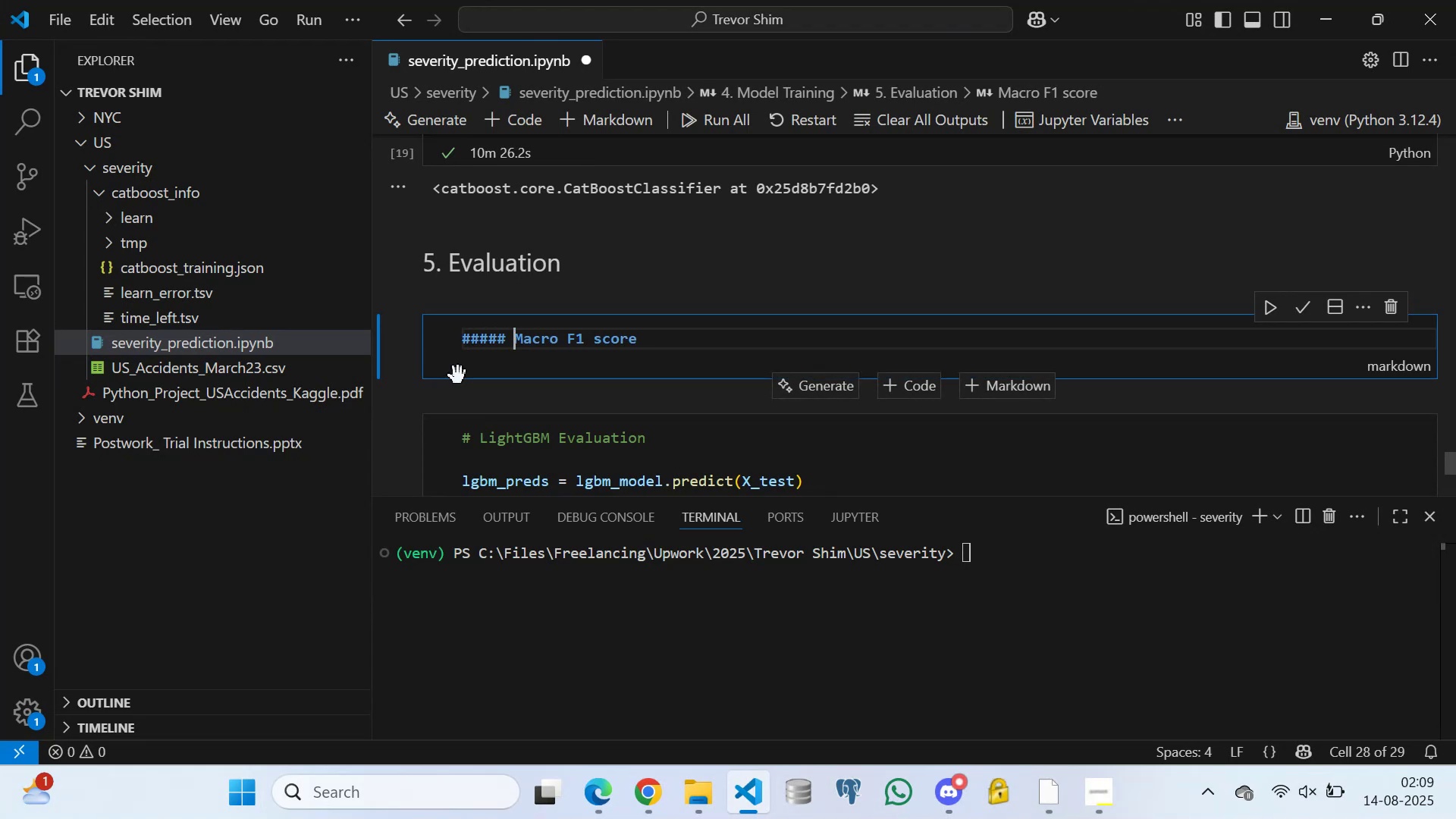 
key(I)
 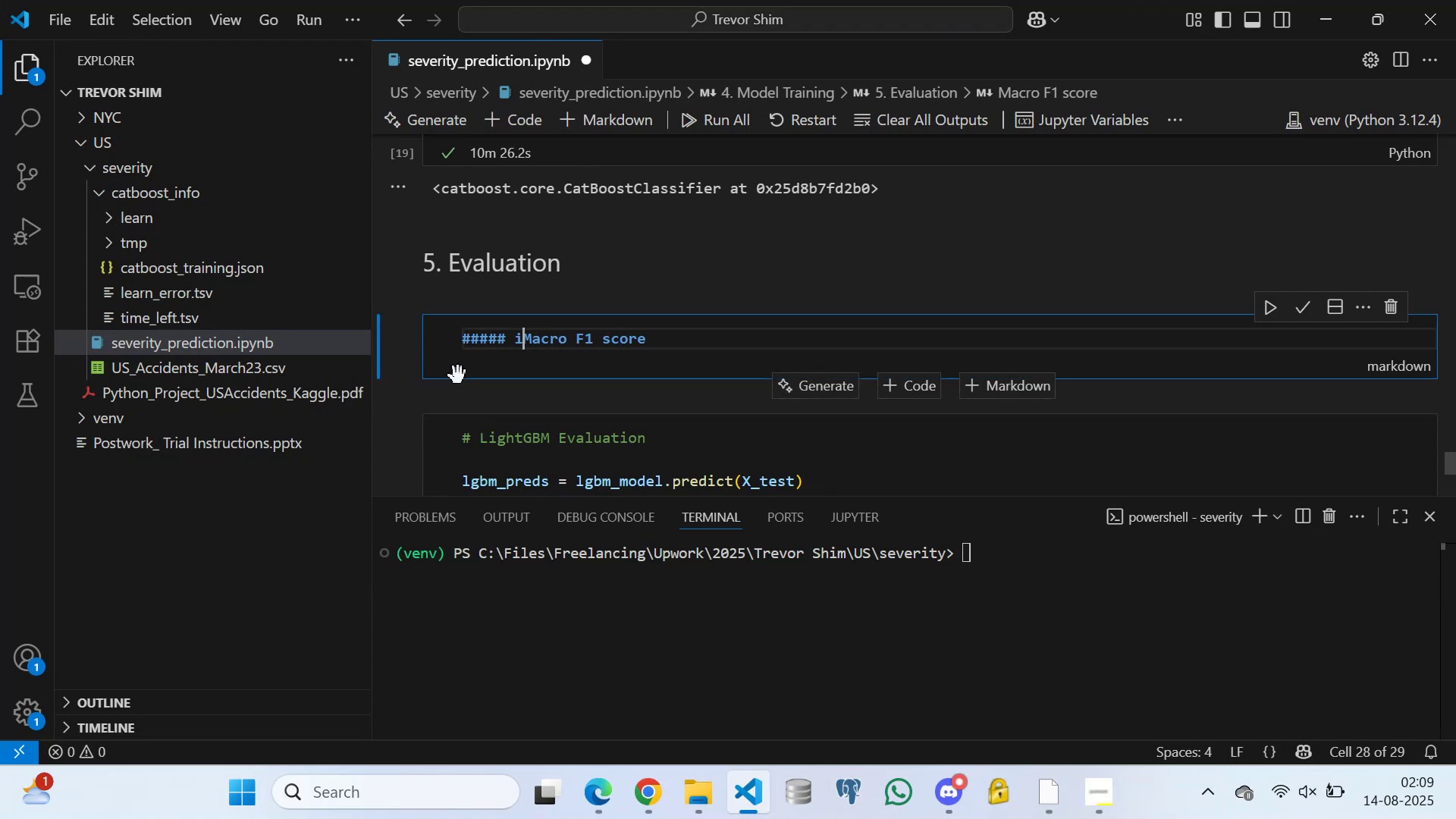 
key(Period)
 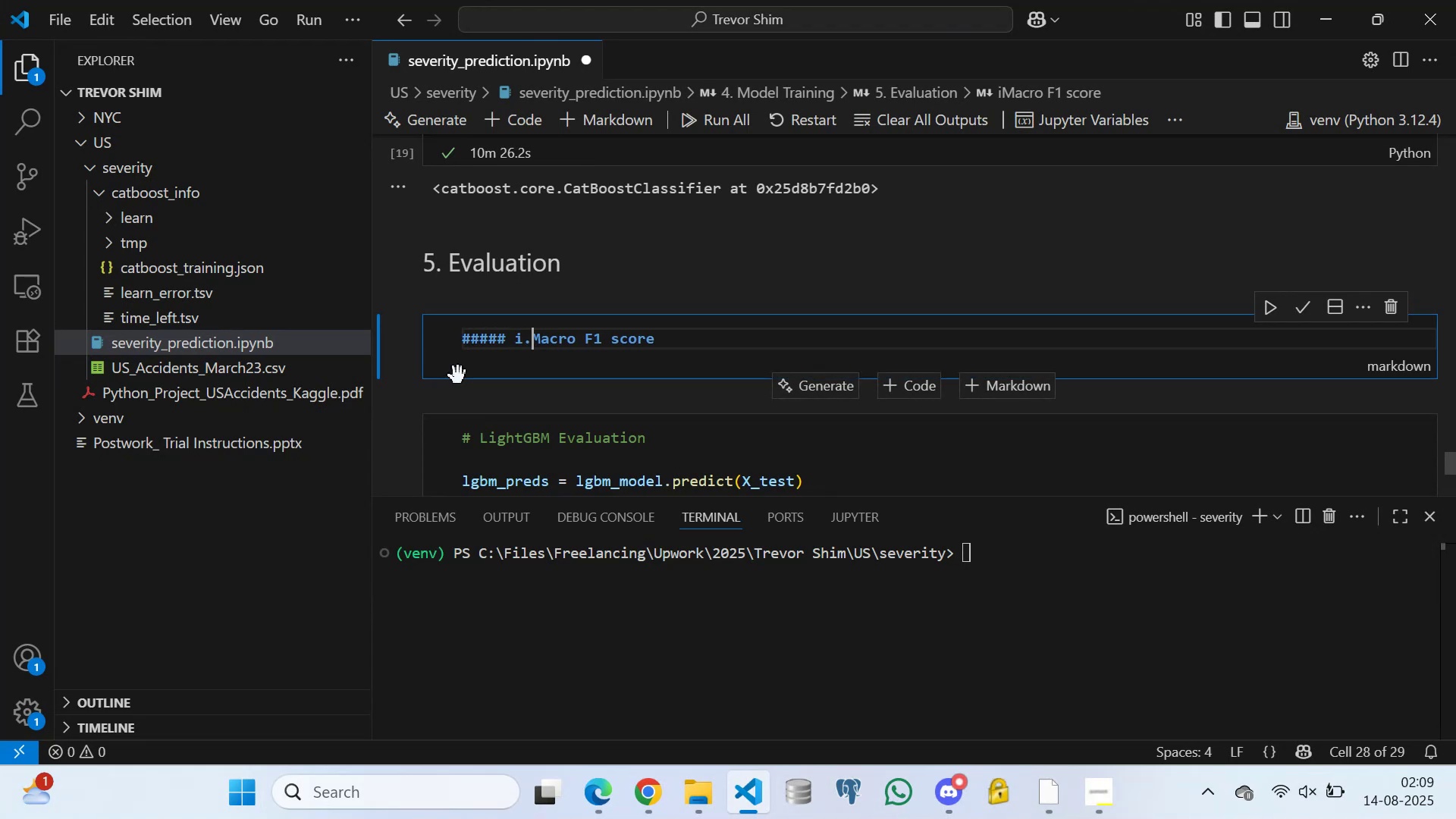 
key(Space)
 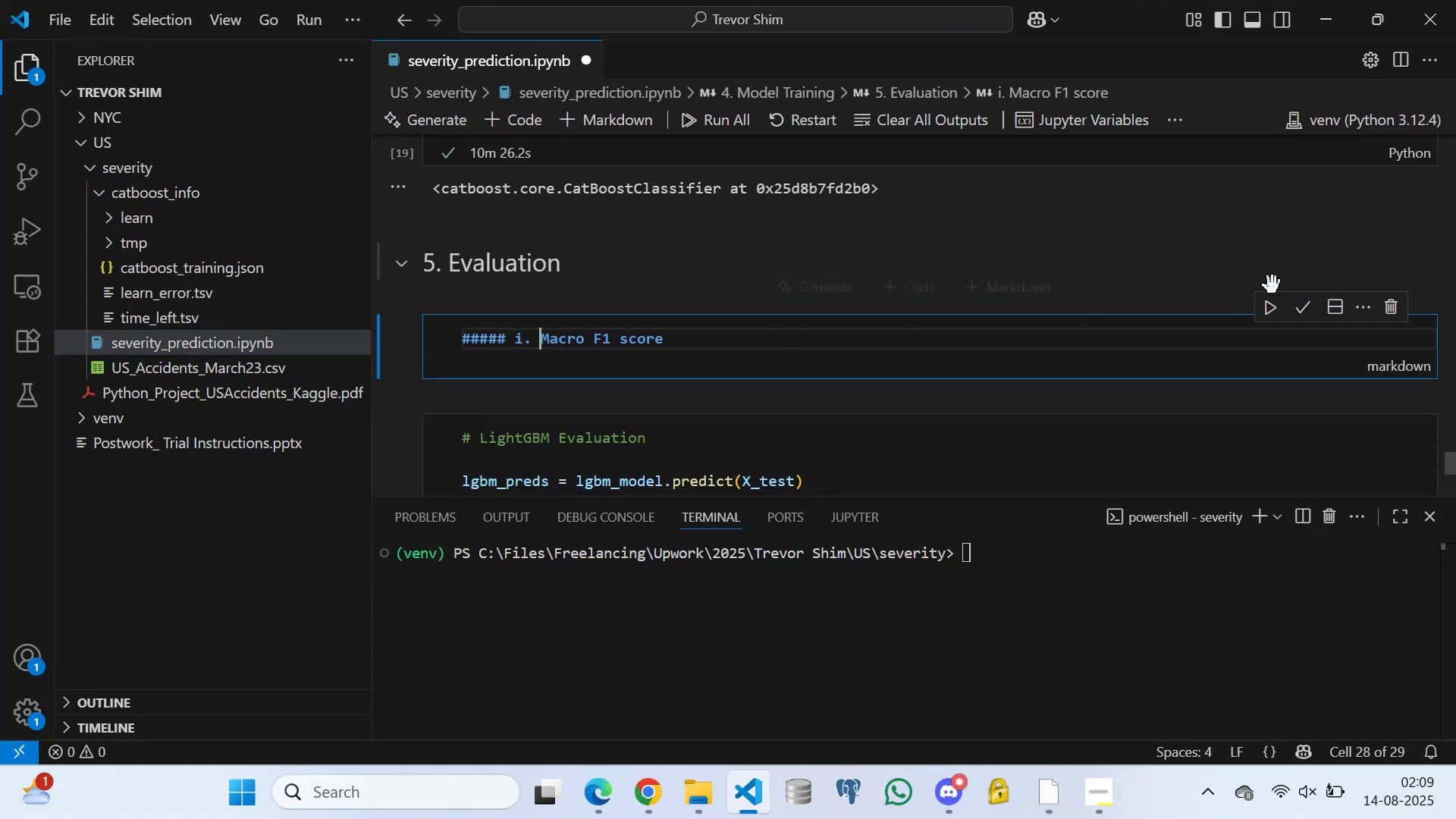 
left_click([1299, 307])
 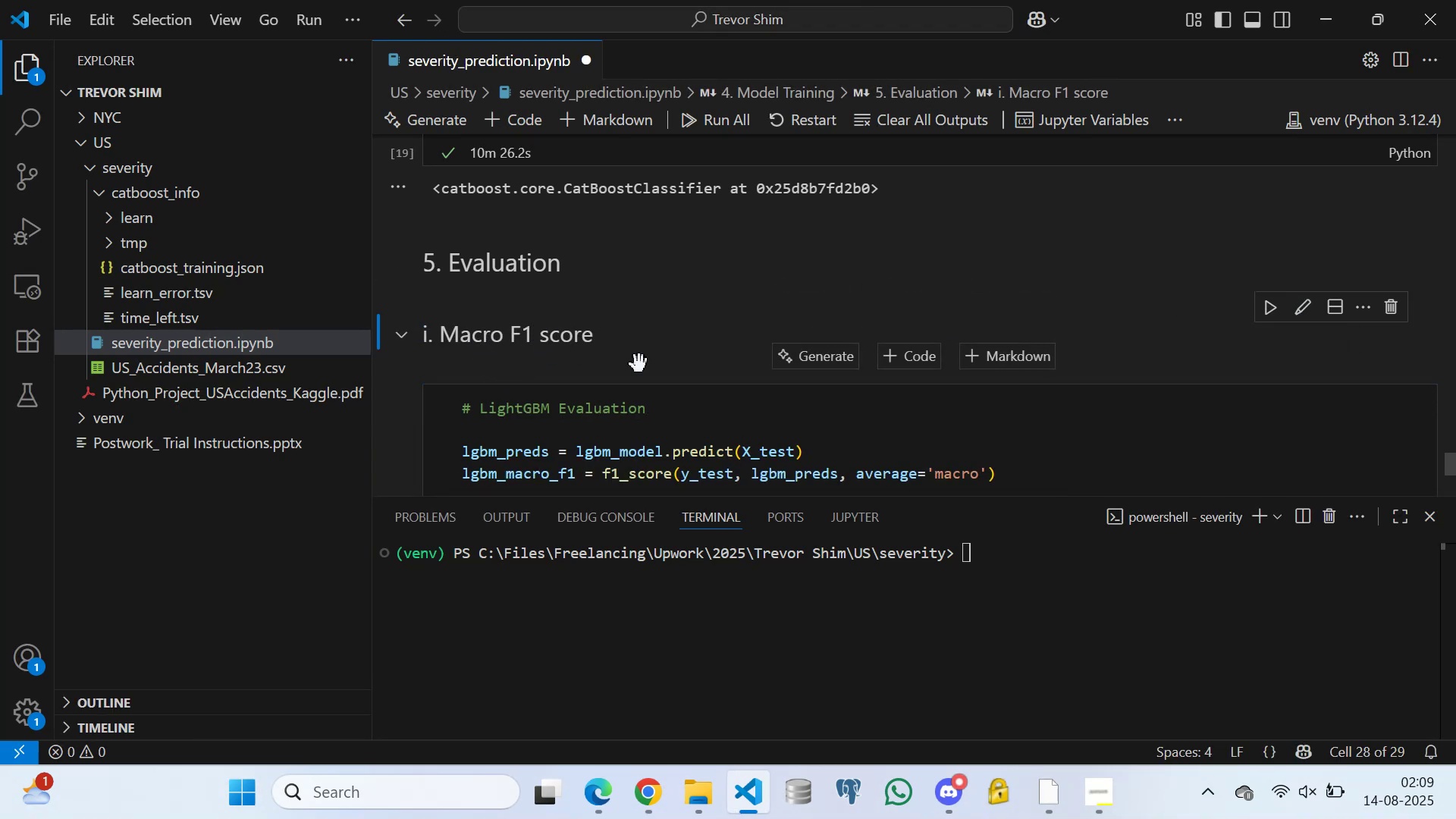 
wait(9.84)
 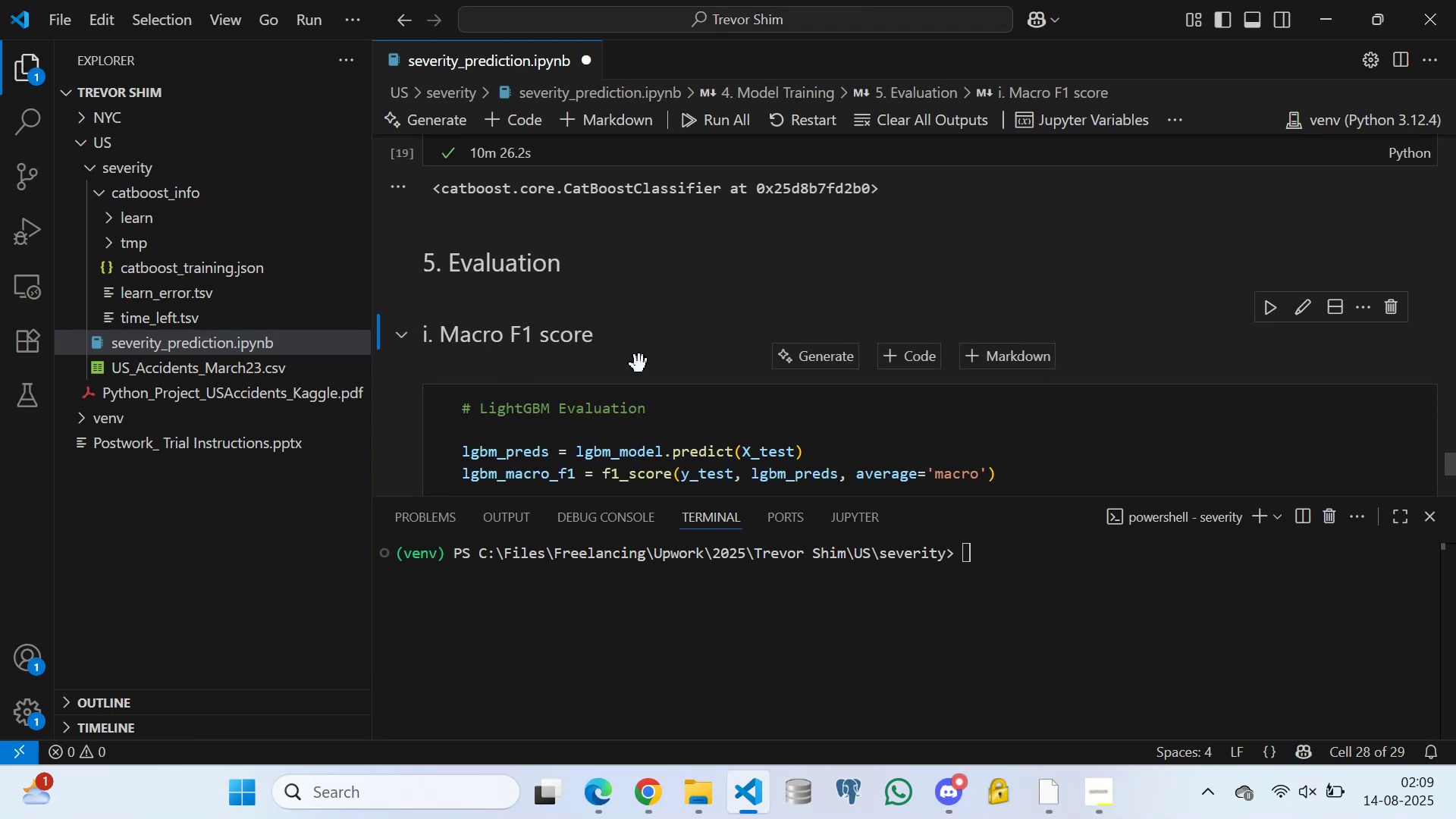 
scroll: coordinate [551, 352], scroll_direction: down, amount: 3.0
 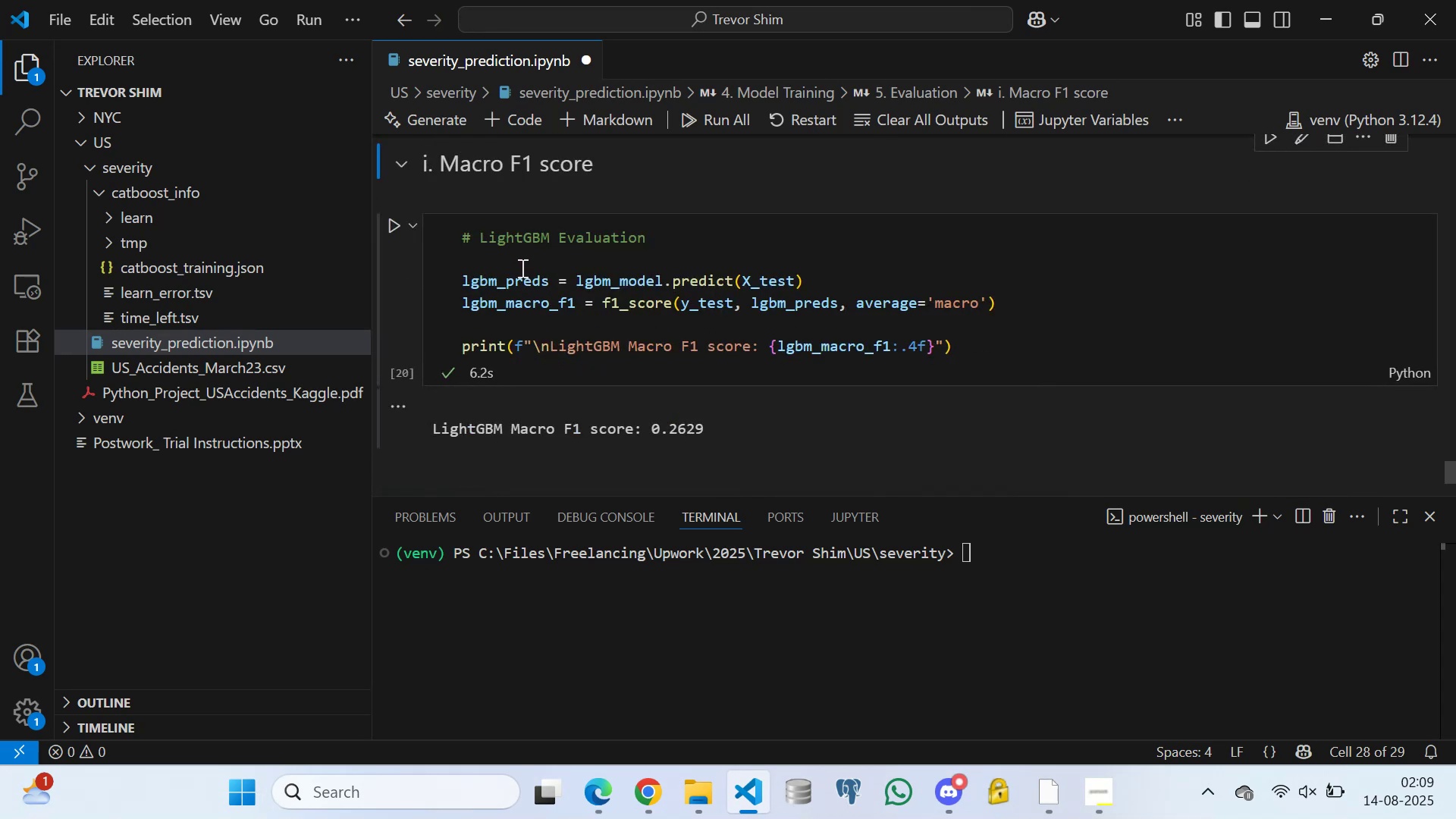 
left_click([518, 265])
 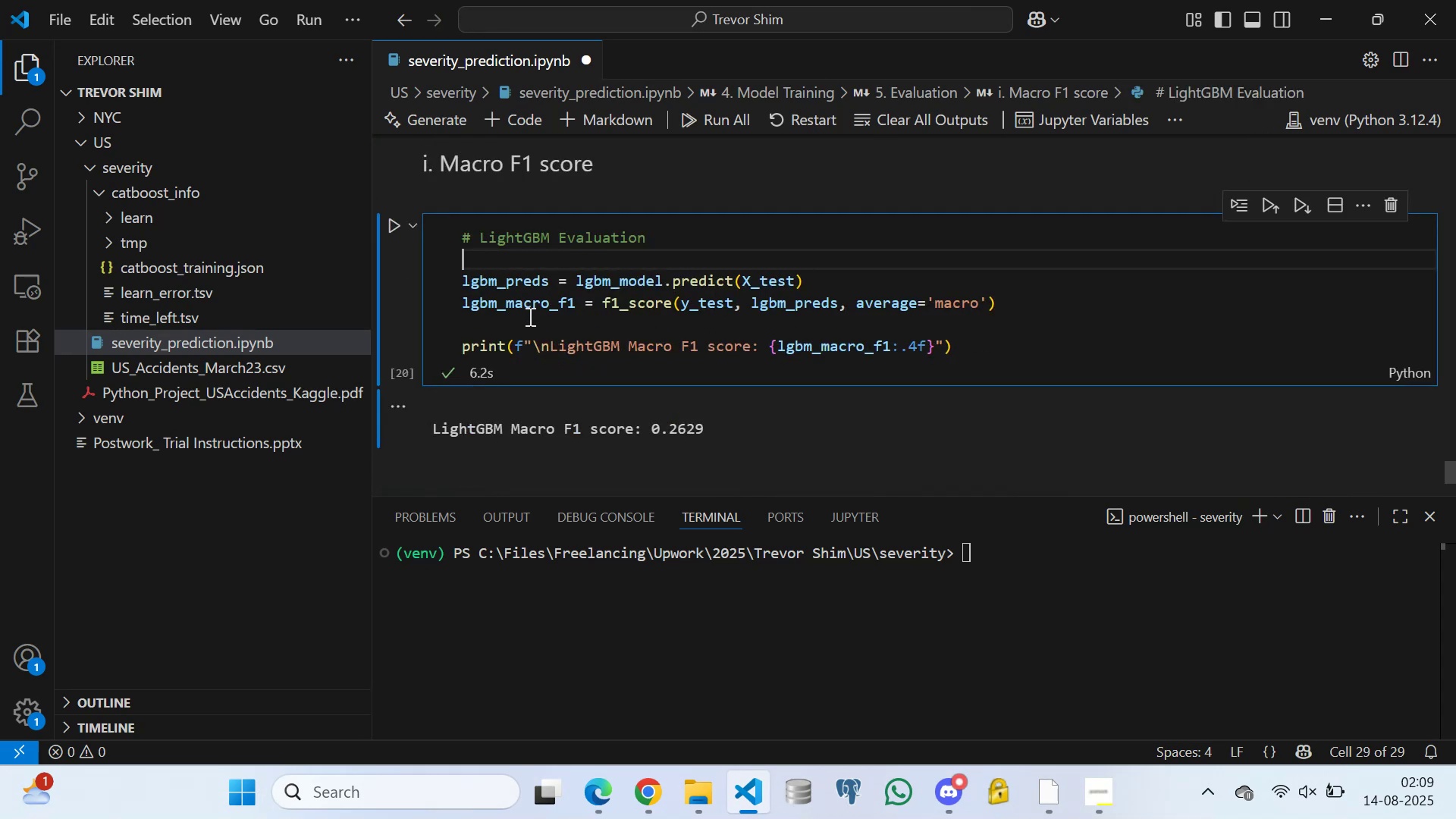 
scroll: coordinate [535, 317], scroll_direction: up, amount: 2.0
 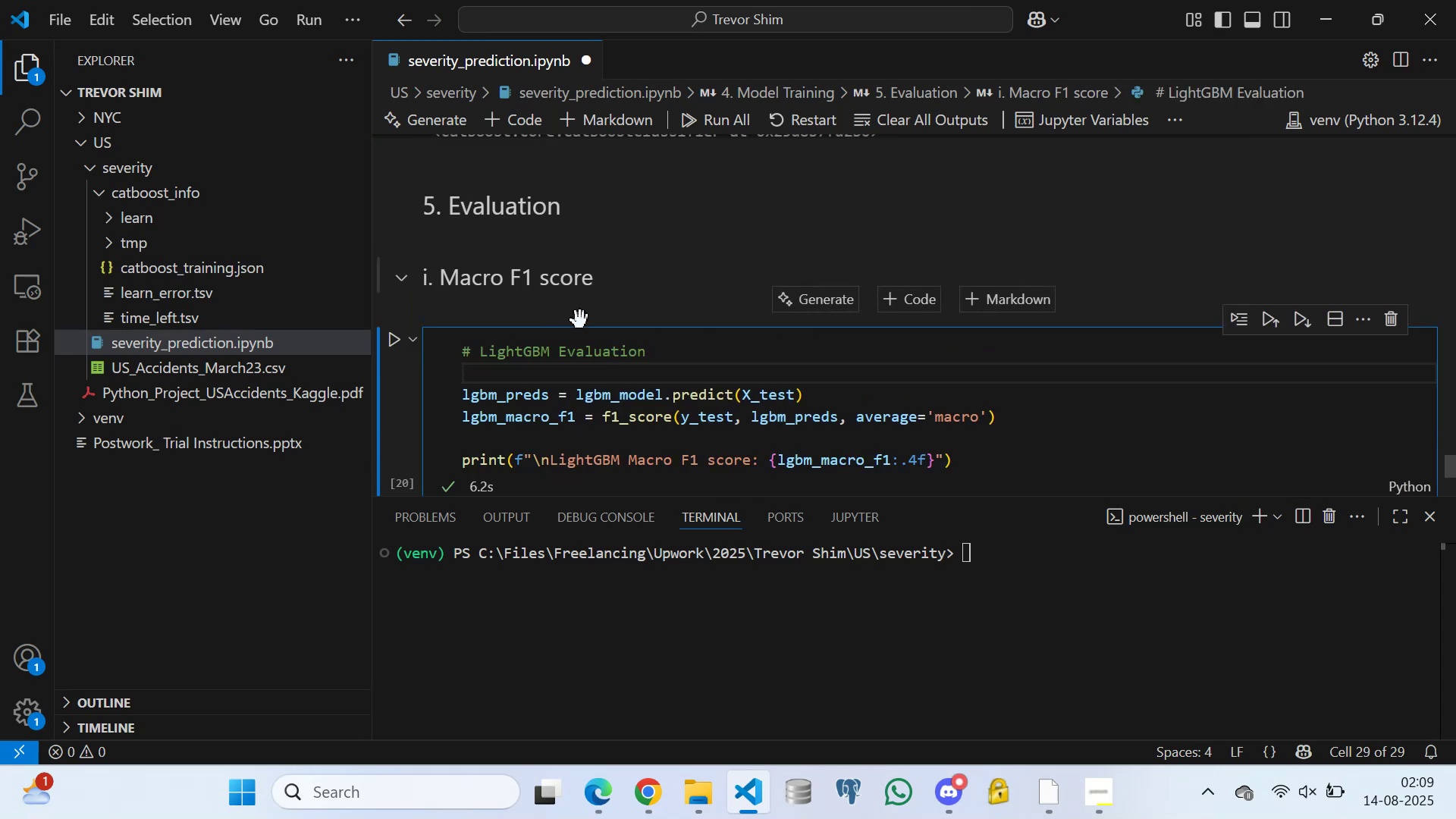 
key(Control+S)
 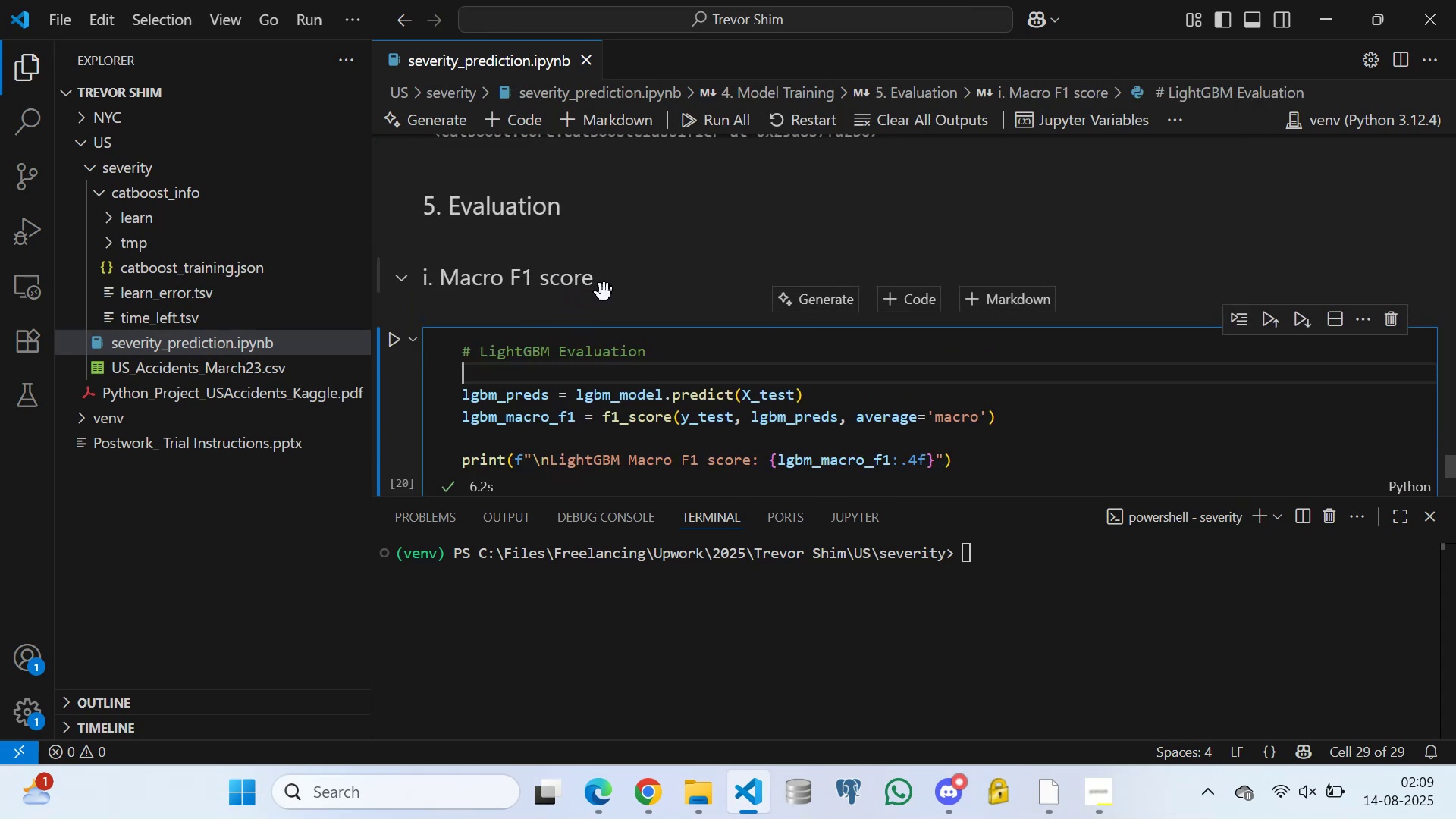 
wait(5.24)
 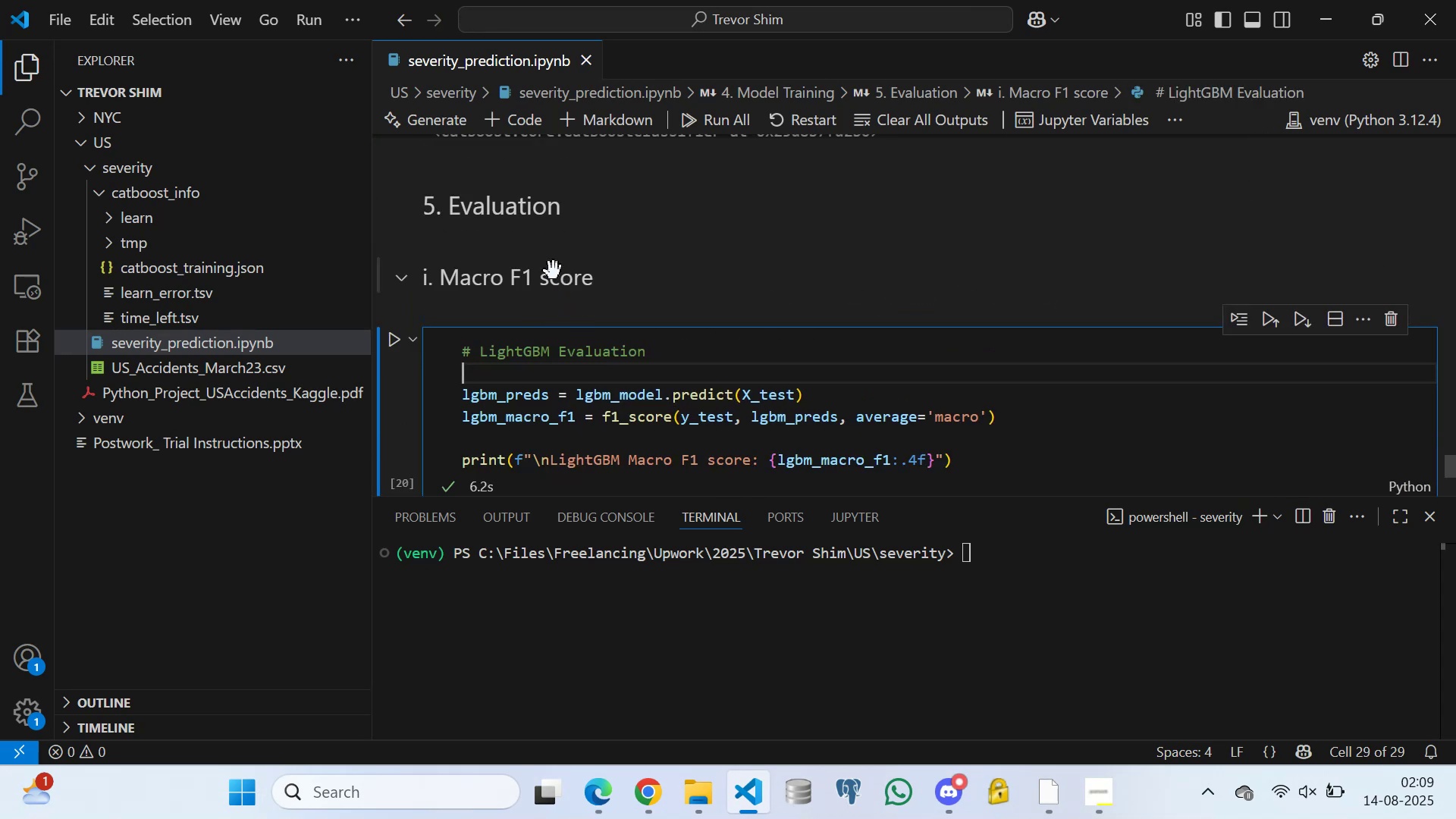 
scroll: coordinate [594, 287], scroll_direction: down, amount: 5.0
 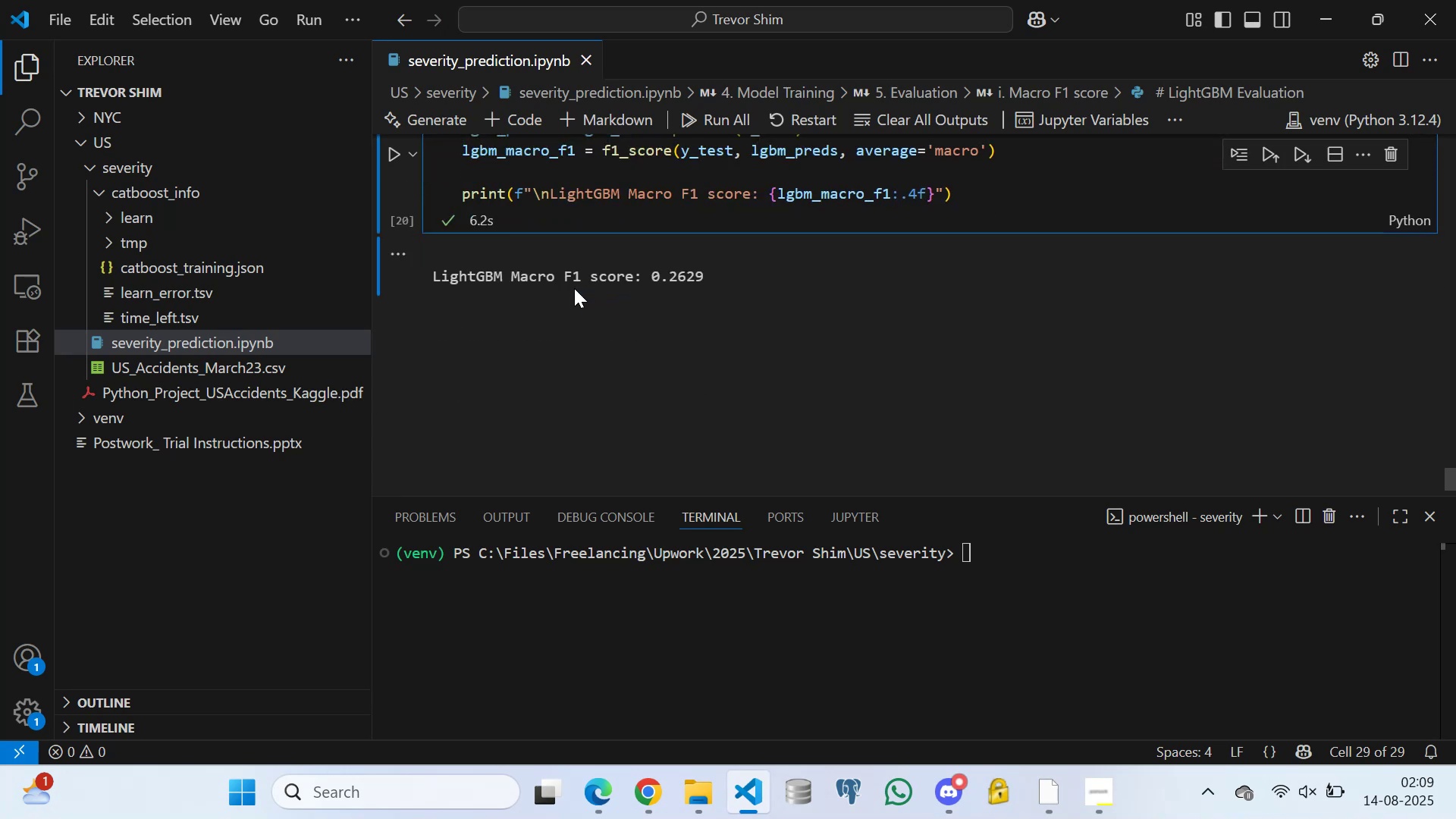 
scroll: coordinate [548, 269], scroll_direction: up, amount: 2.0
 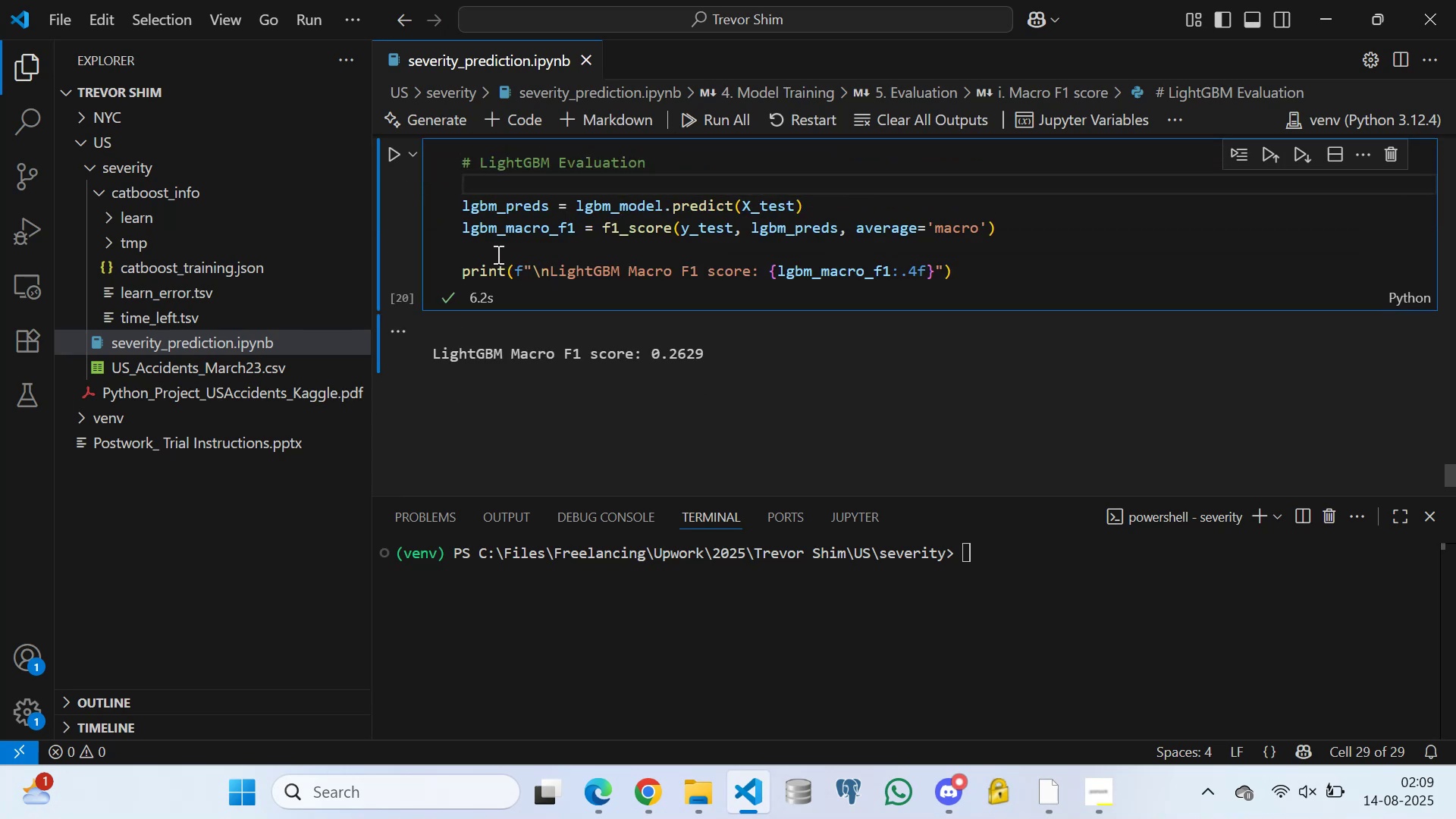 
left_click([493, 249])
 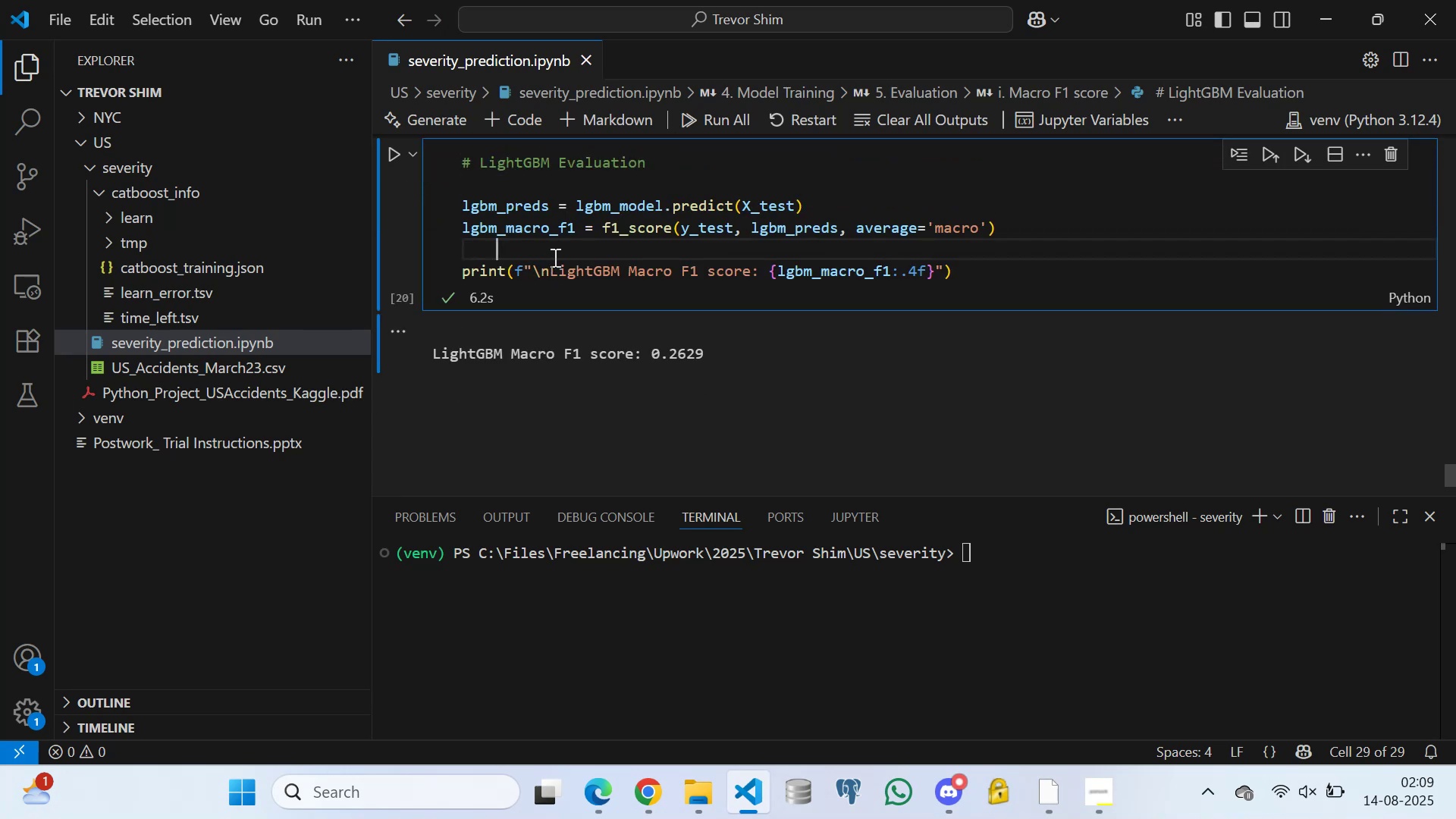 
scroll: coordinate [546, 263], scroll_direction: up, amount: 2.0
 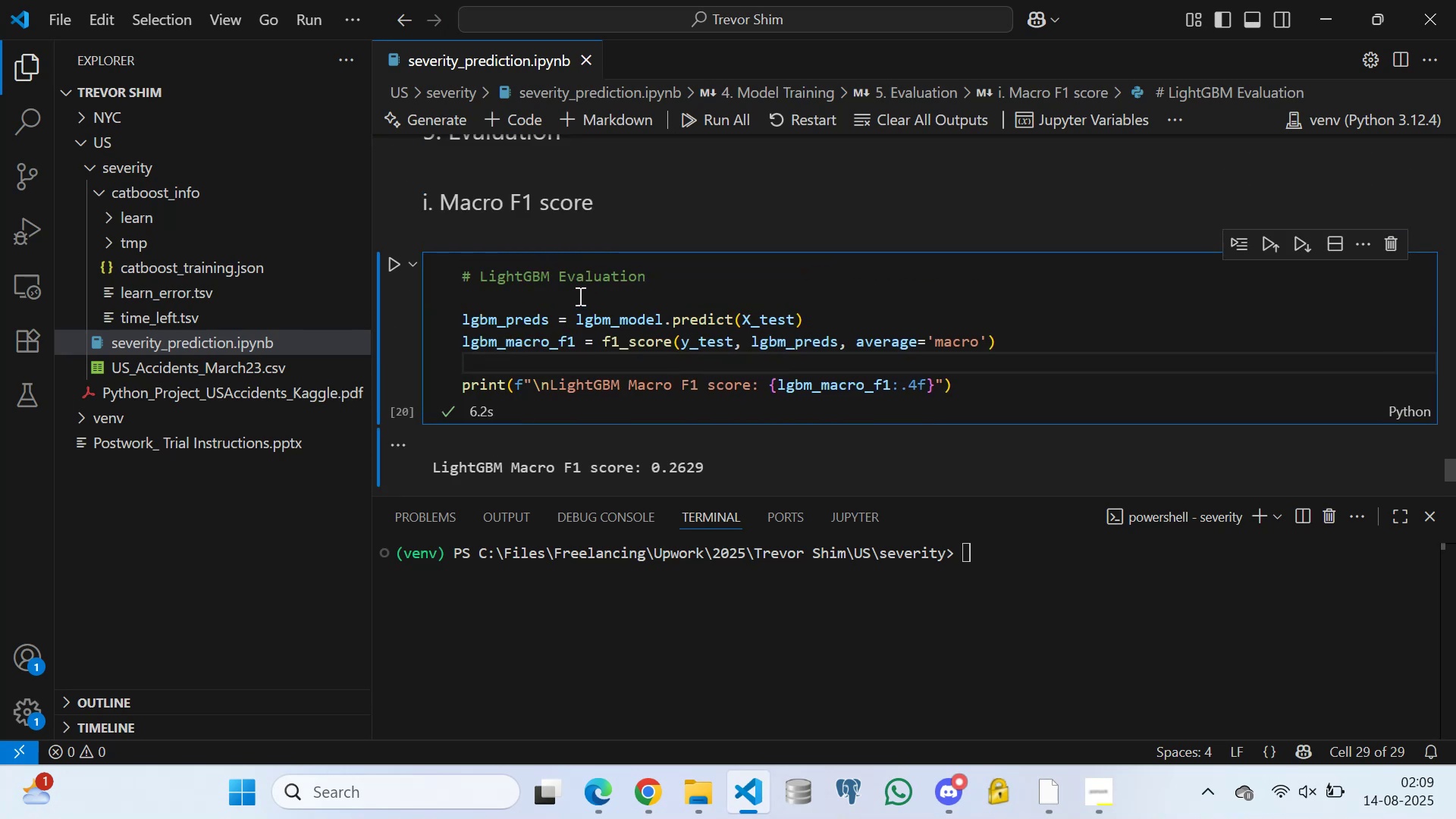 
left_click([577, 294])
 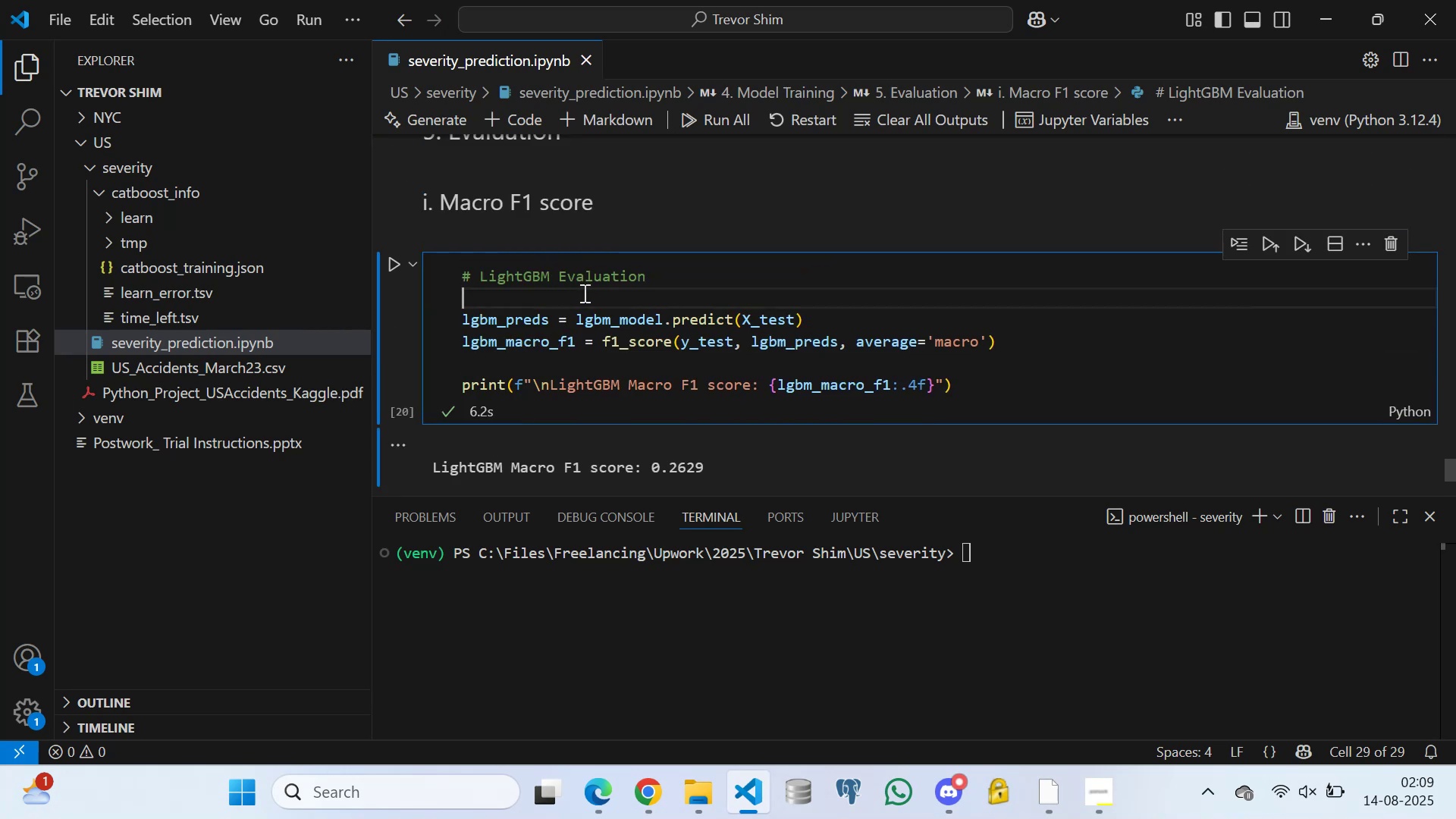 
scroll: coordinate [600, 294], scroll_direction: down, amount: 1.0
 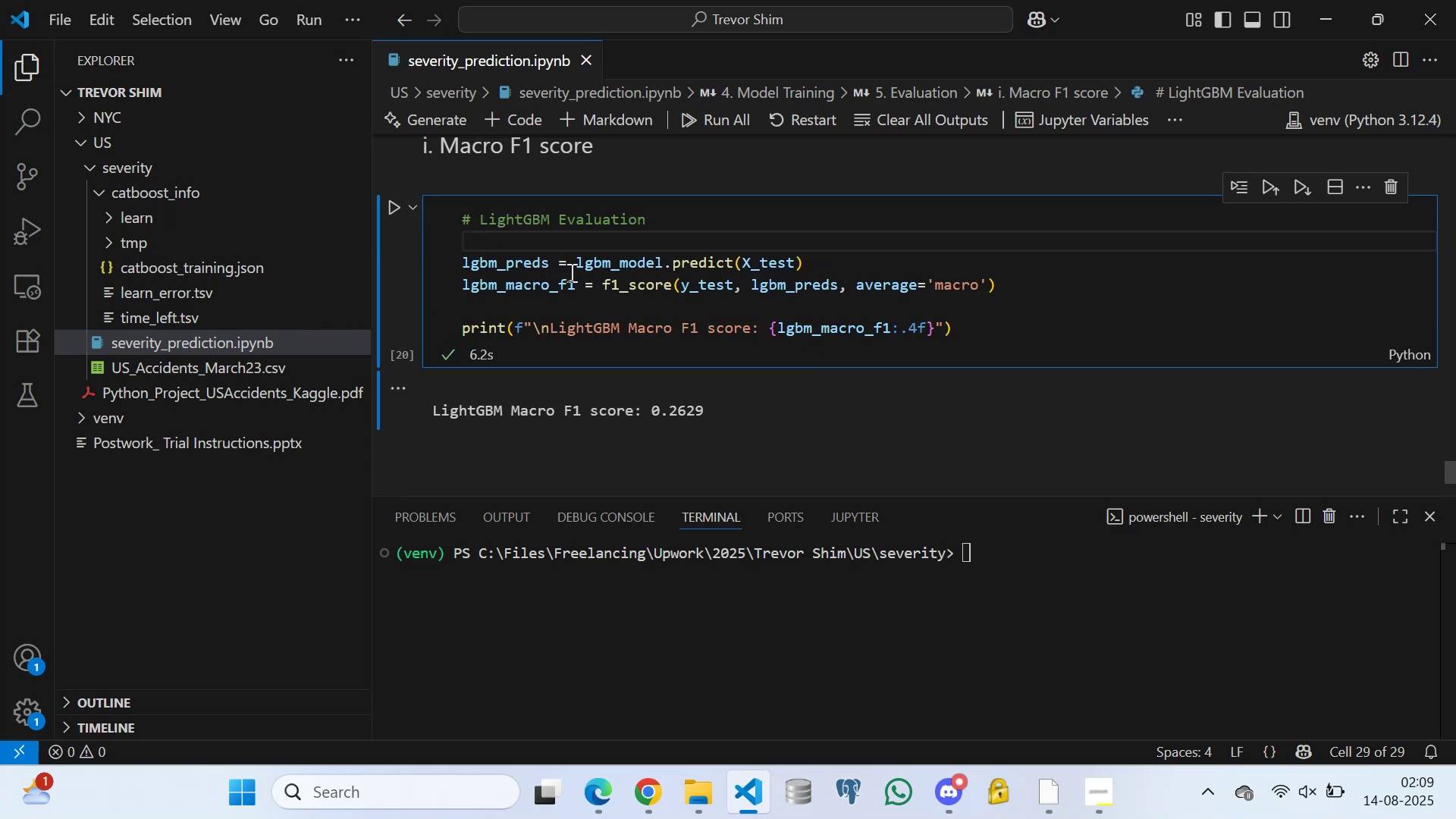 
left_click([572, 267])
 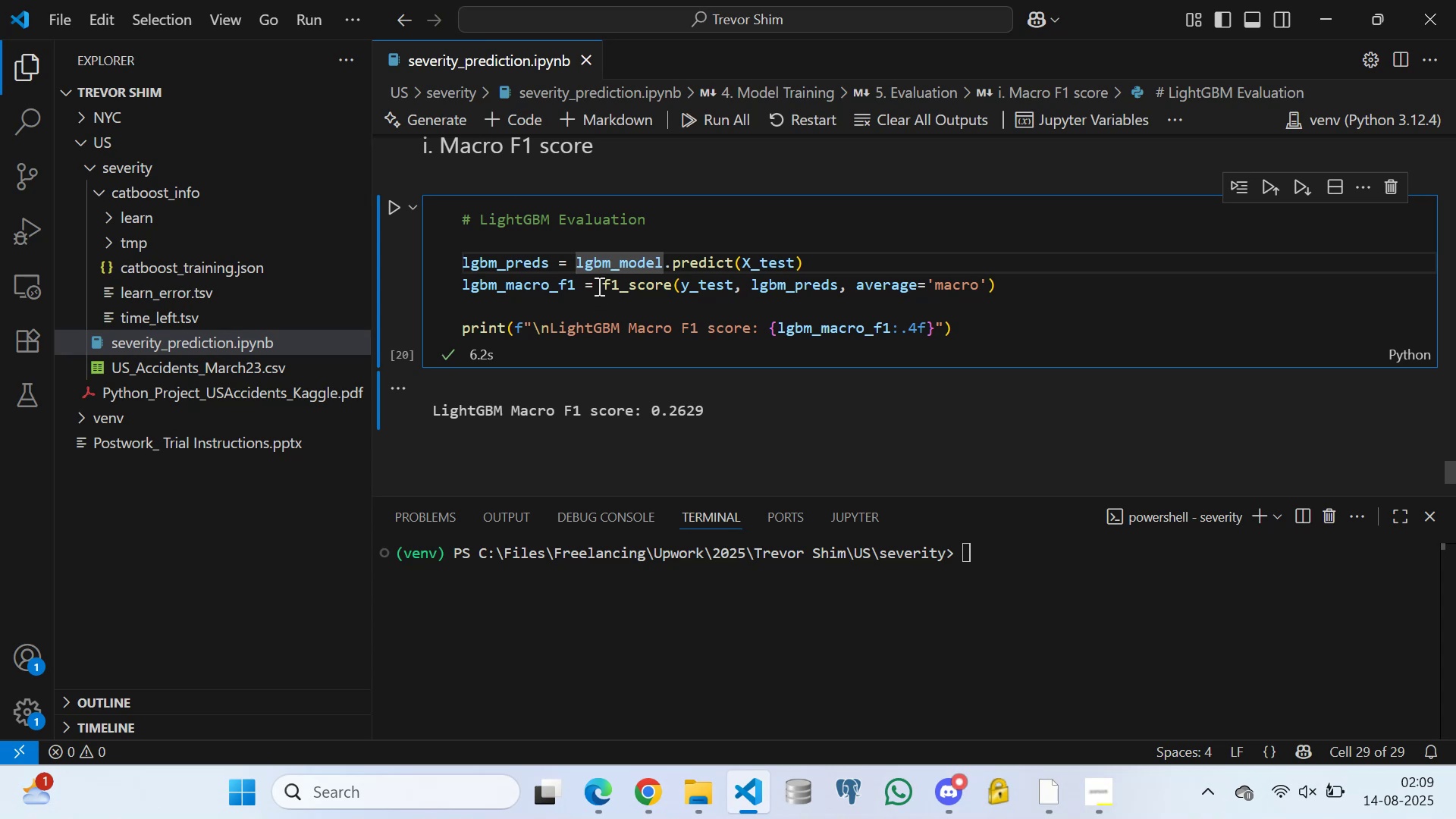 
left_click([598, 285])
 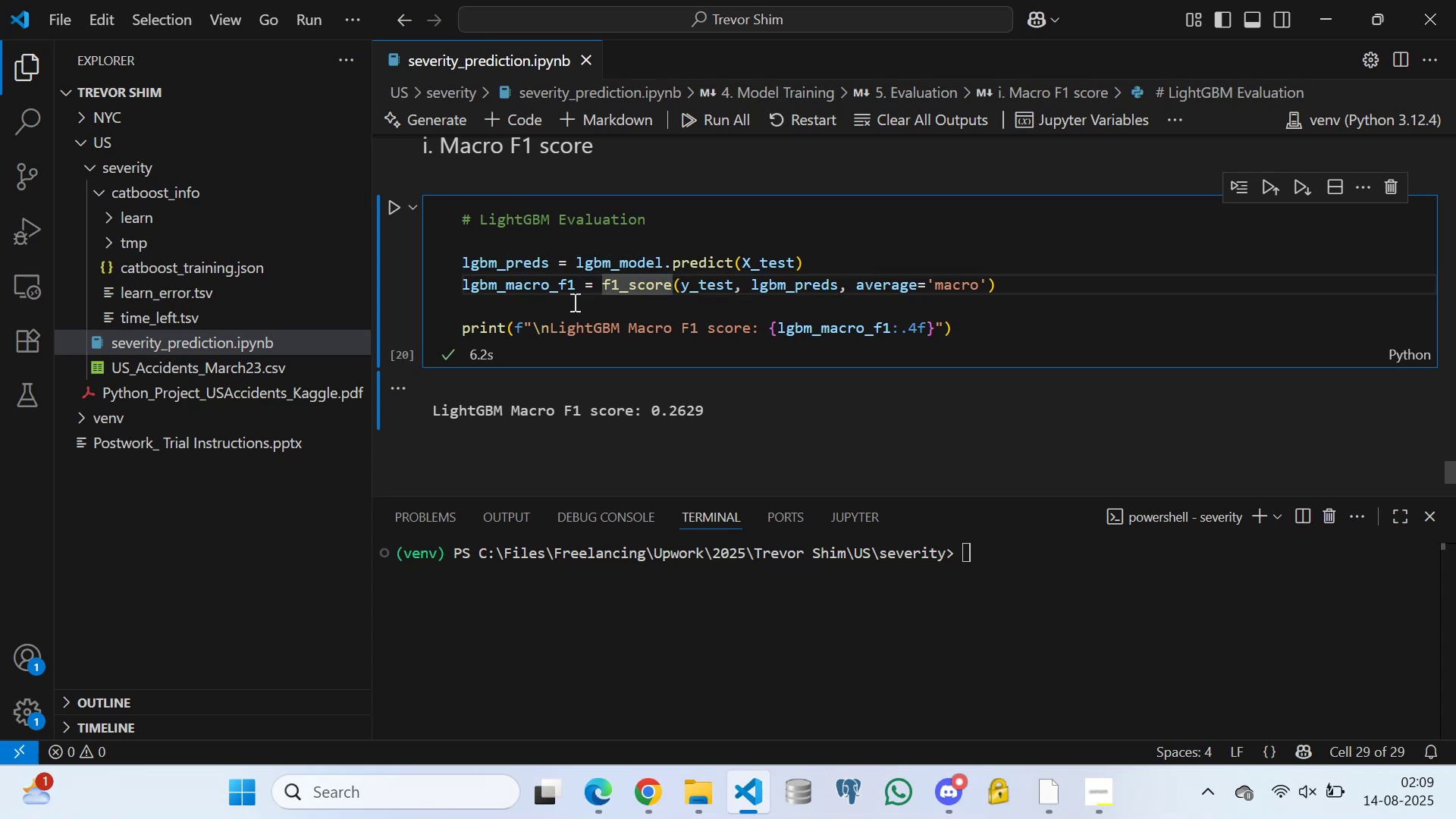 
left_click([573, 302])
 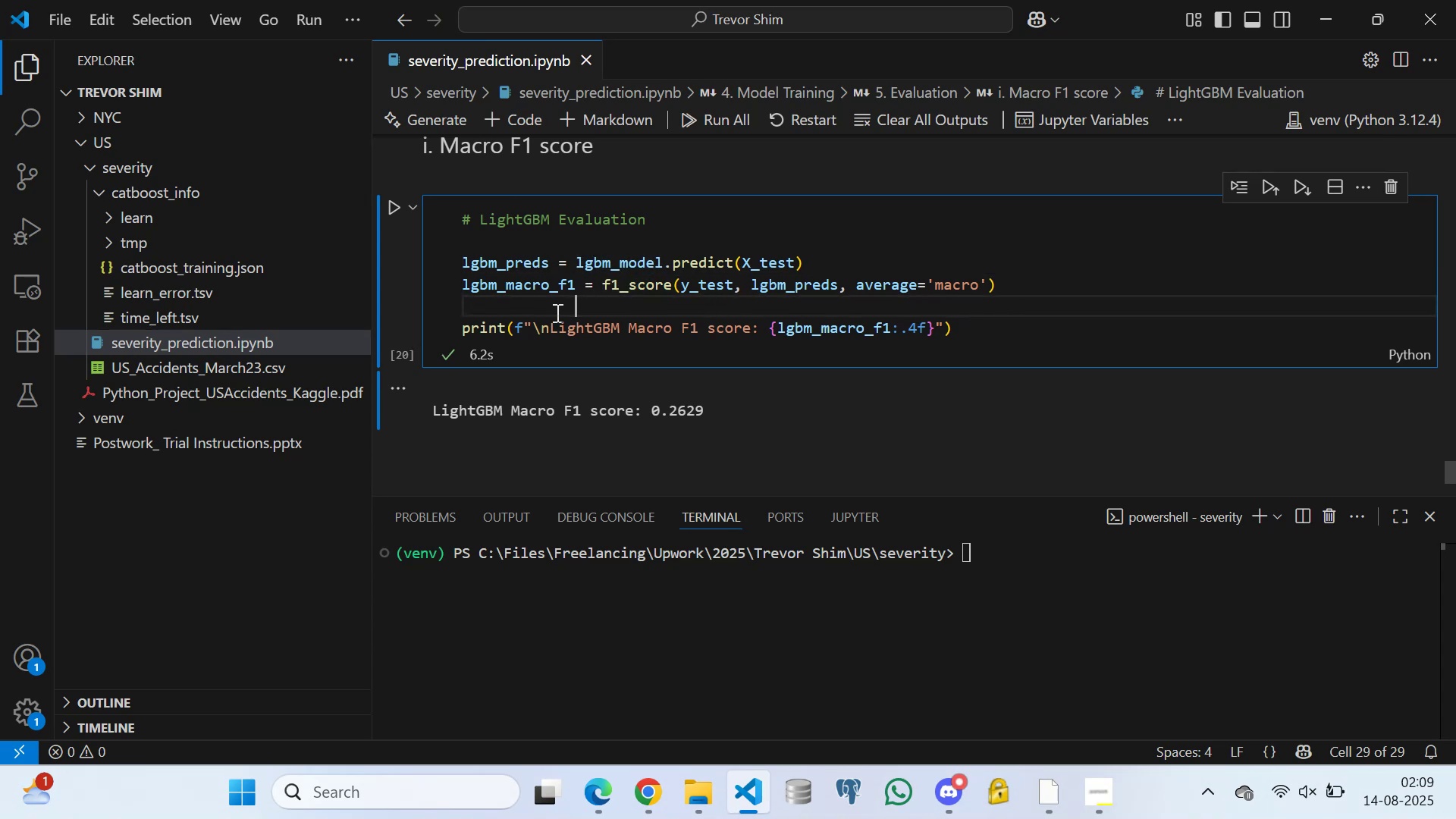 
scroll: coordinate [546, 316], scroll_direction: down, amount: 1.0
 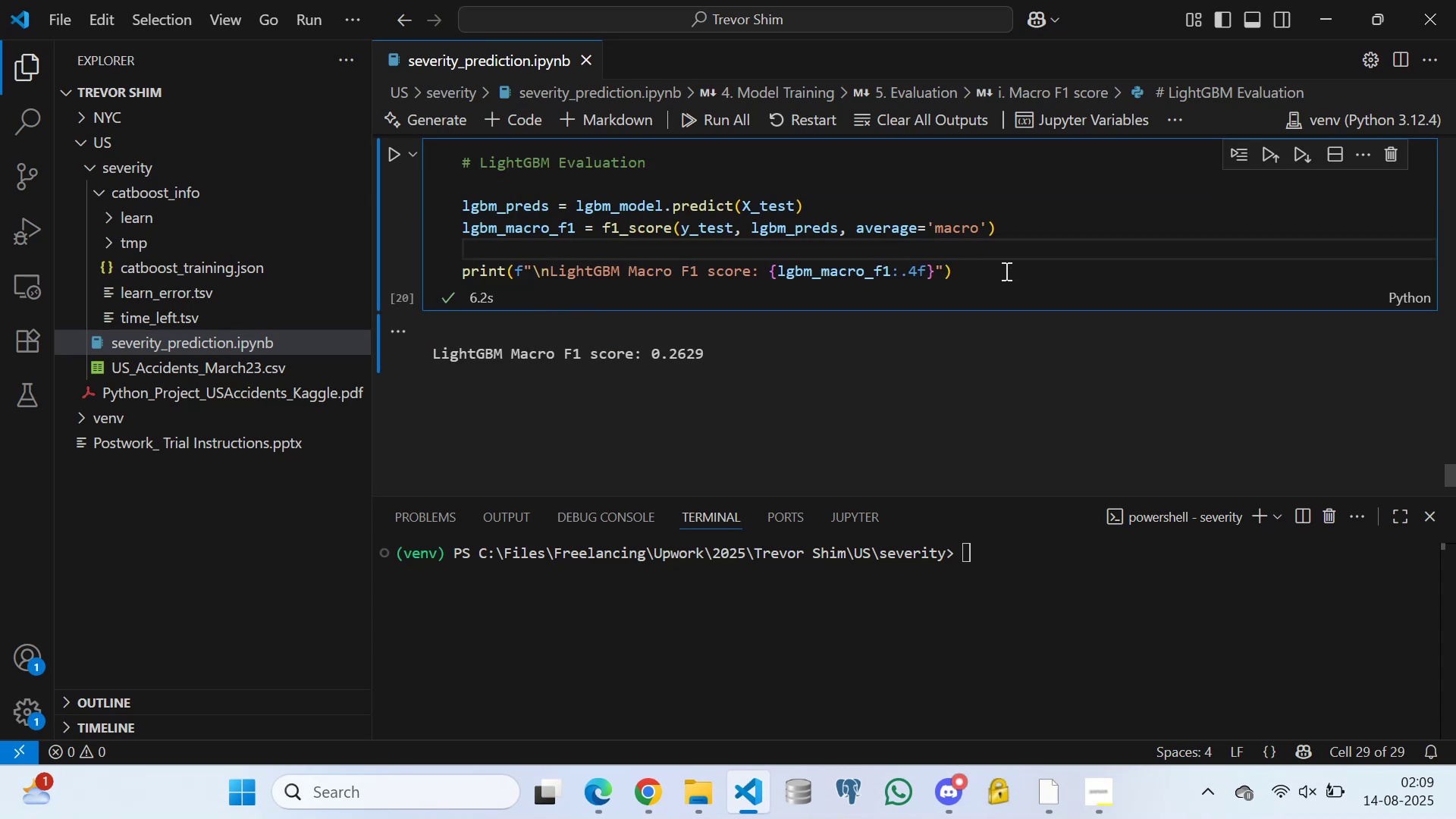 
left_click([1007, 272])
 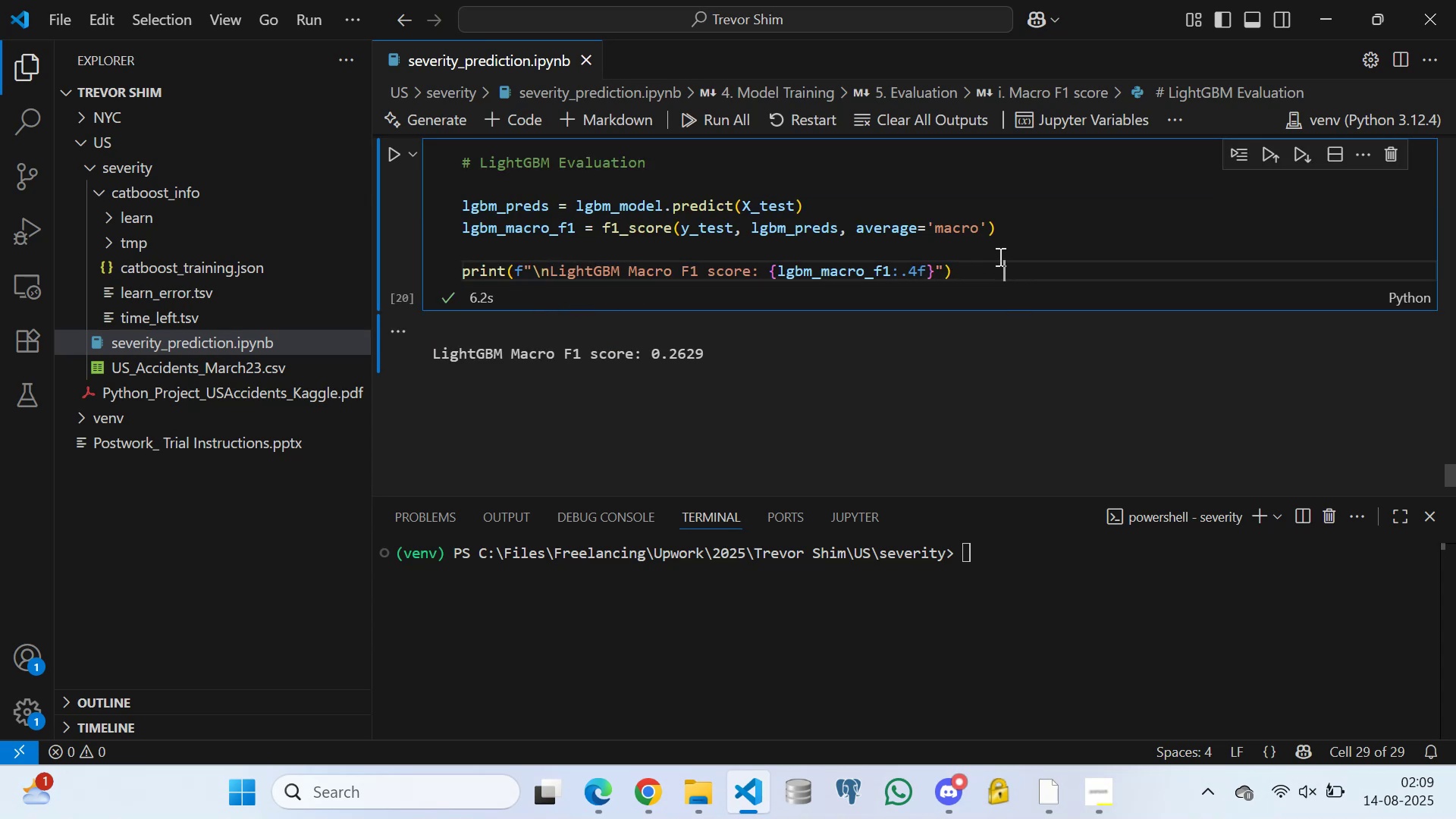 
left_click([991, 248])
 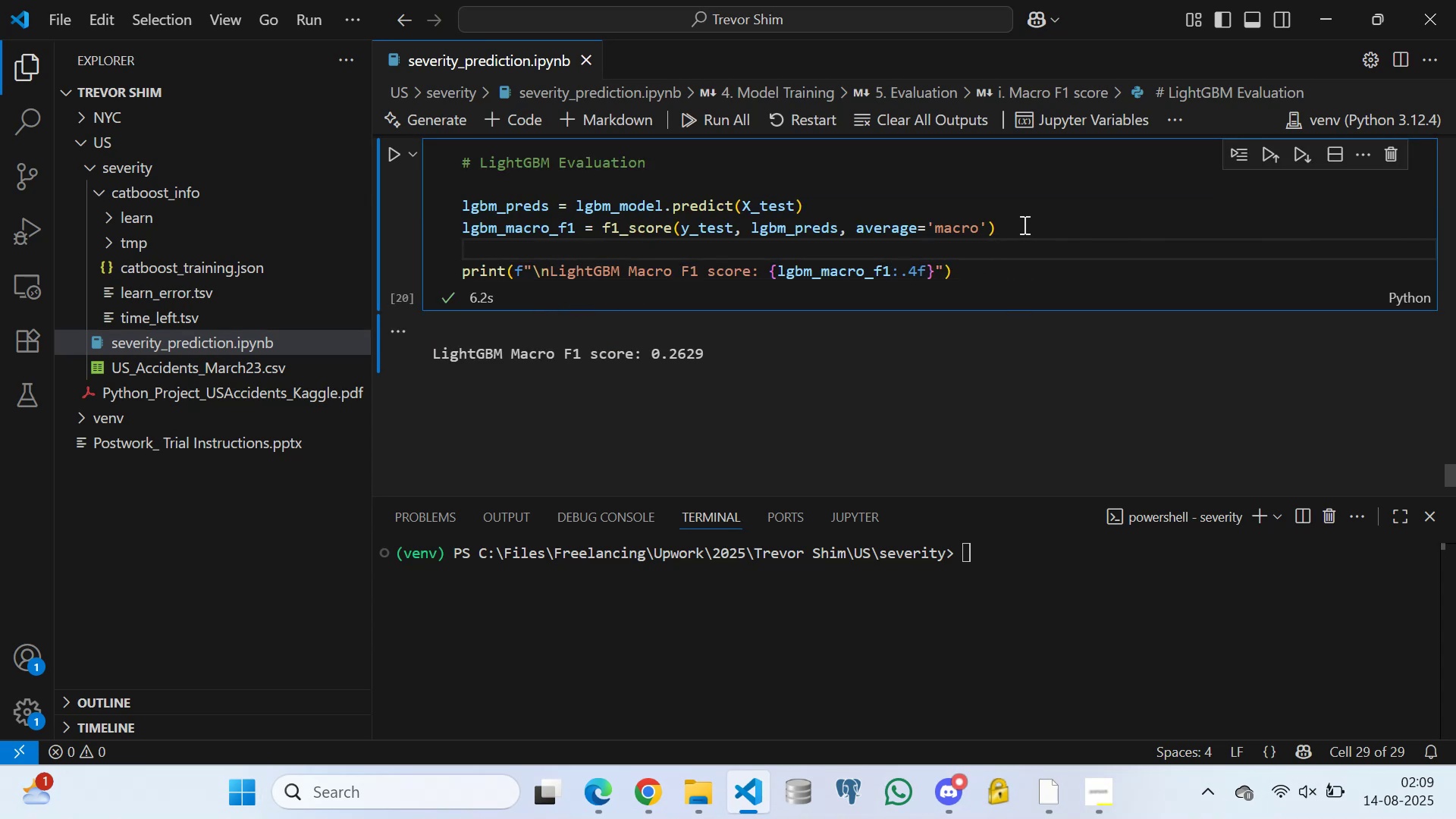 
left_click([1024, 224])
 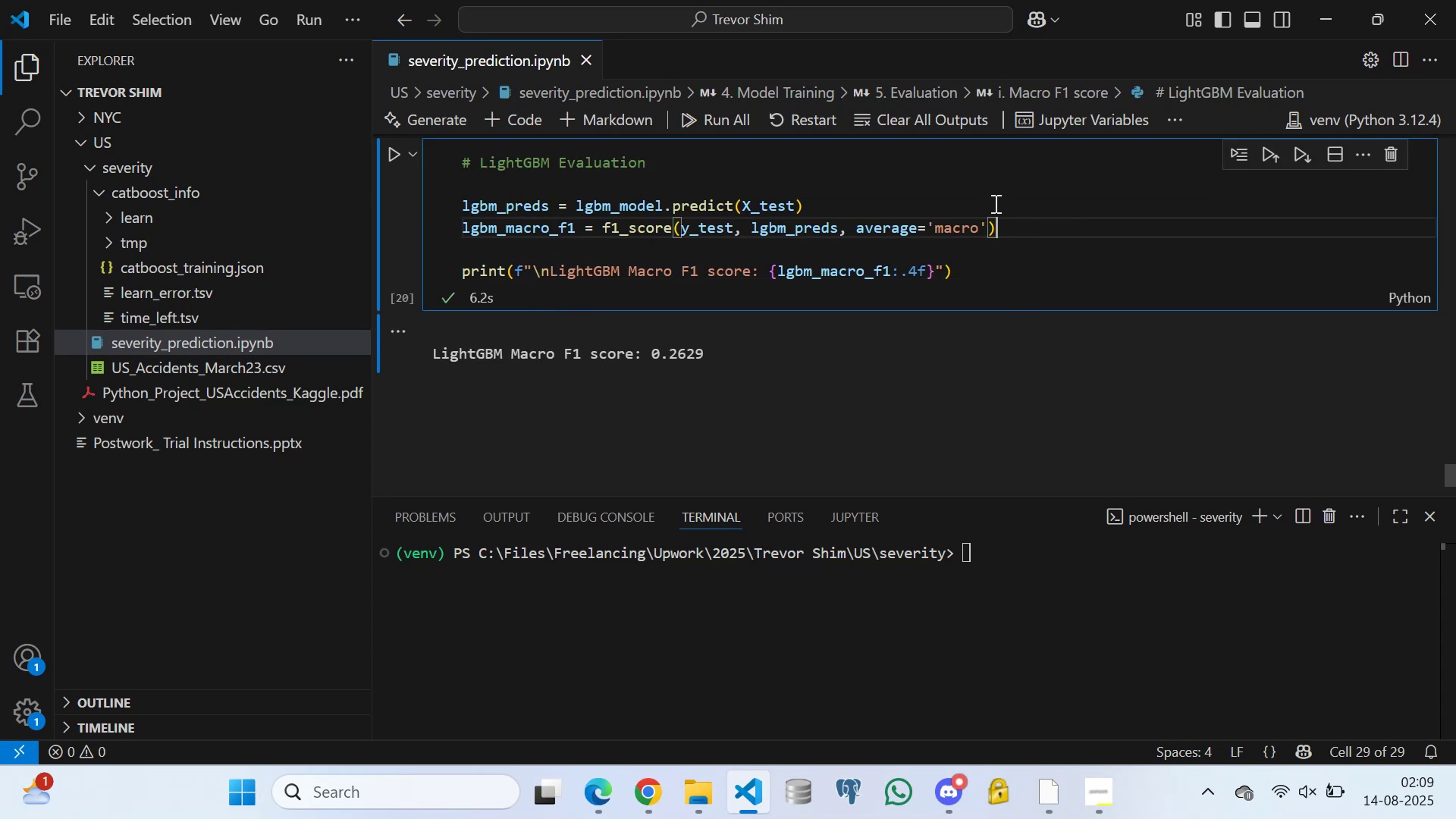 
left_click([990, 199])
 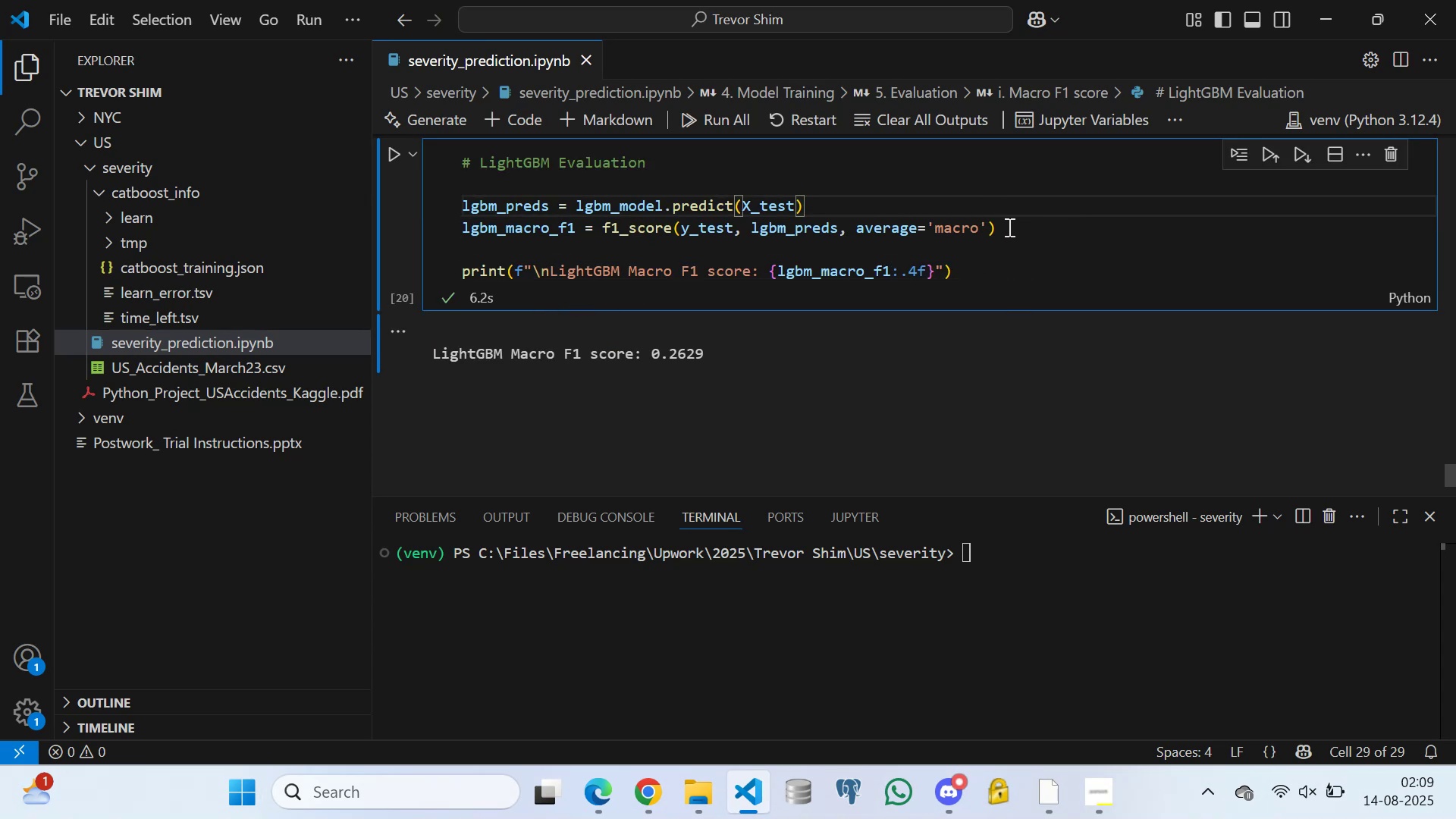 
left_click([1008, 227])
 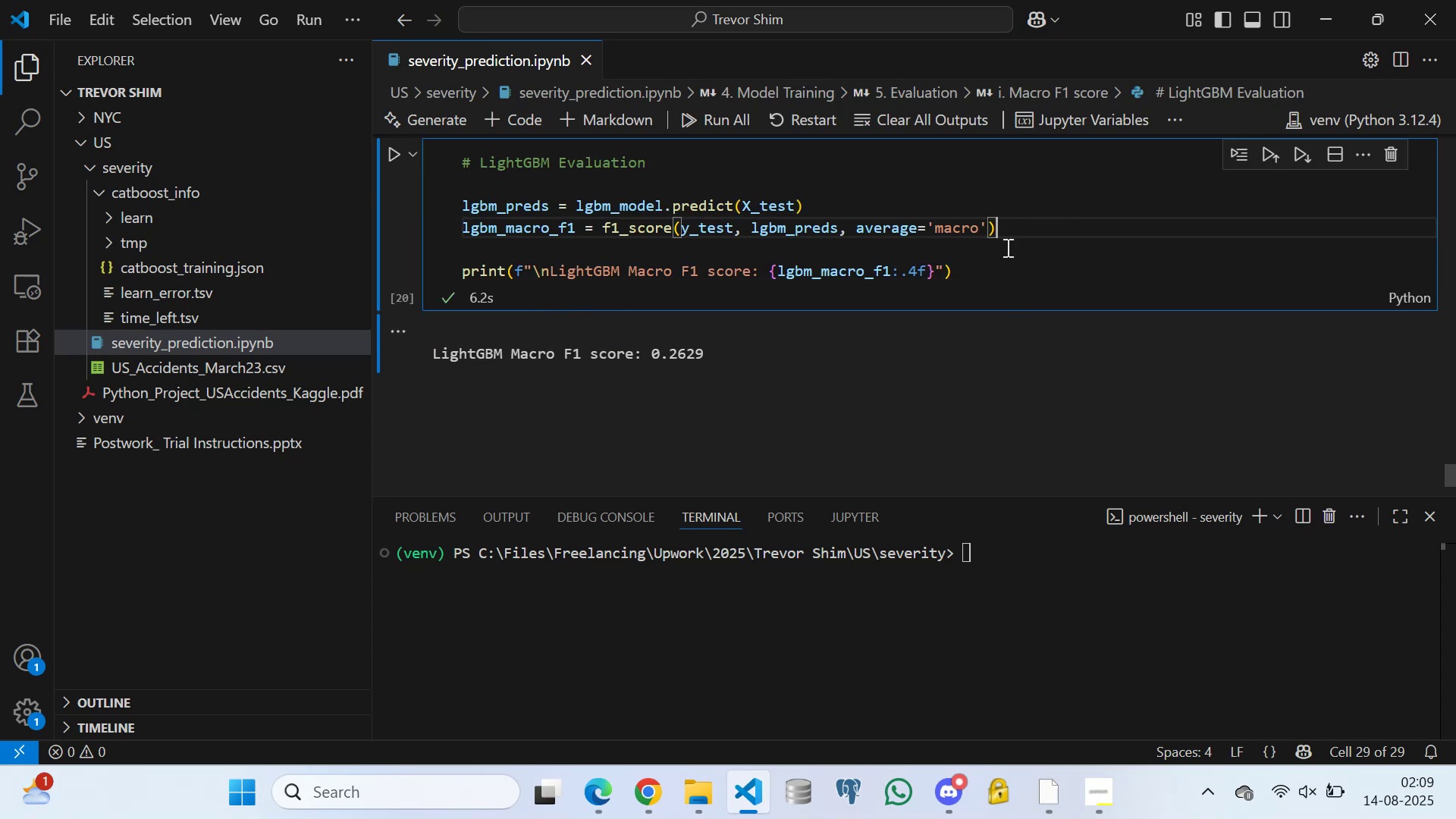 
left_click([1006, 247])
 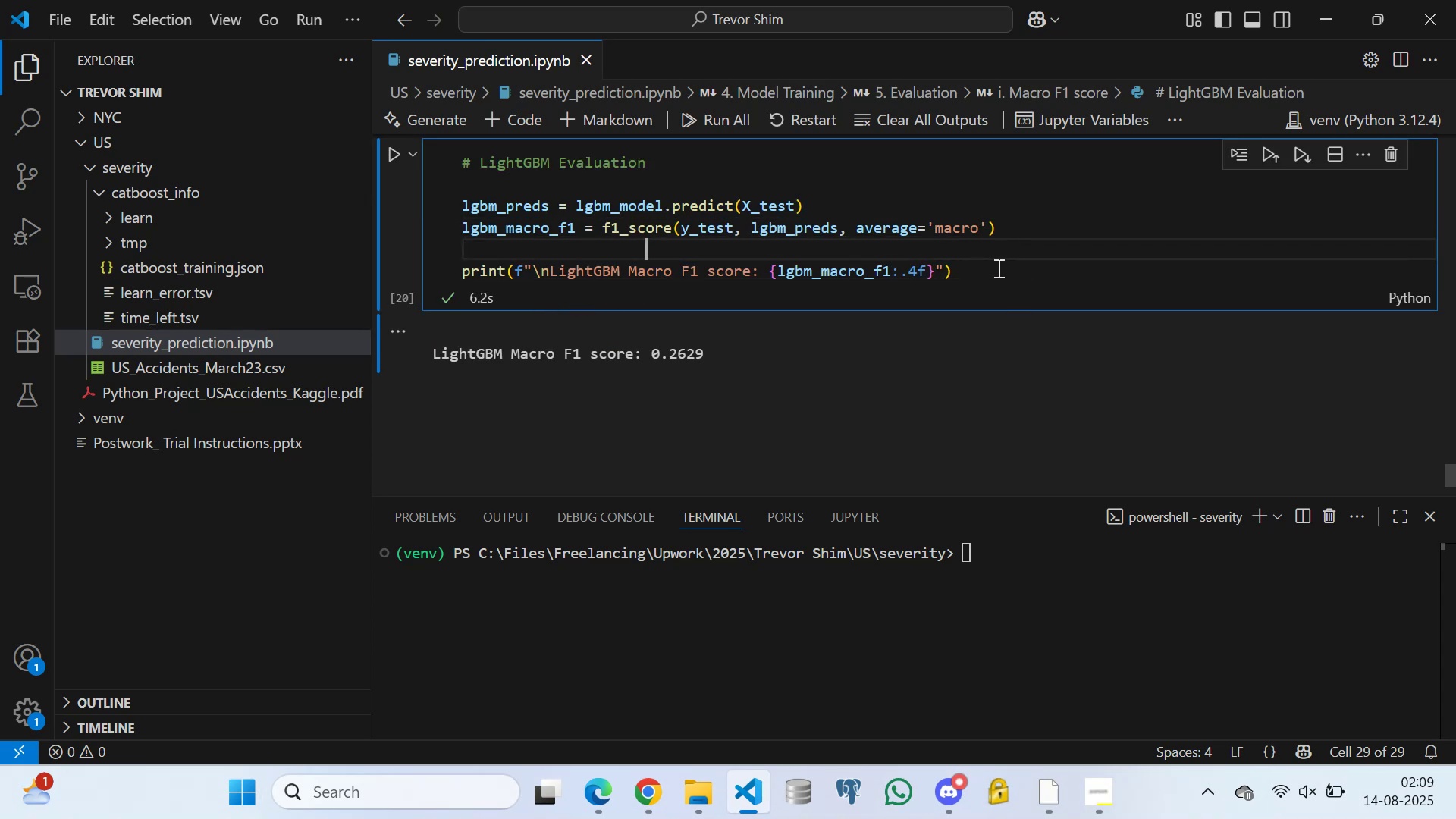 
left_click([997, 268])
 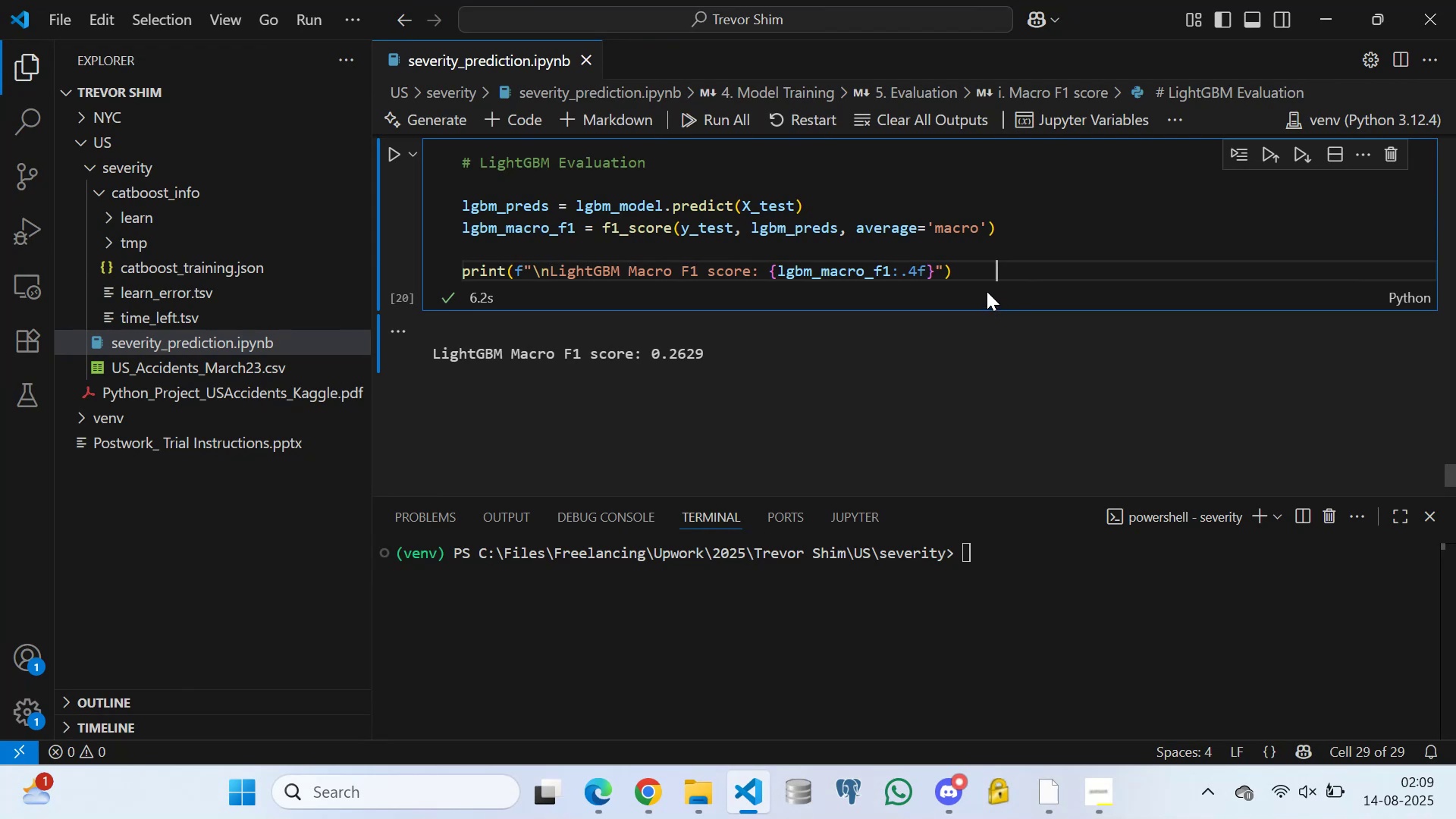 
key(Enter)
 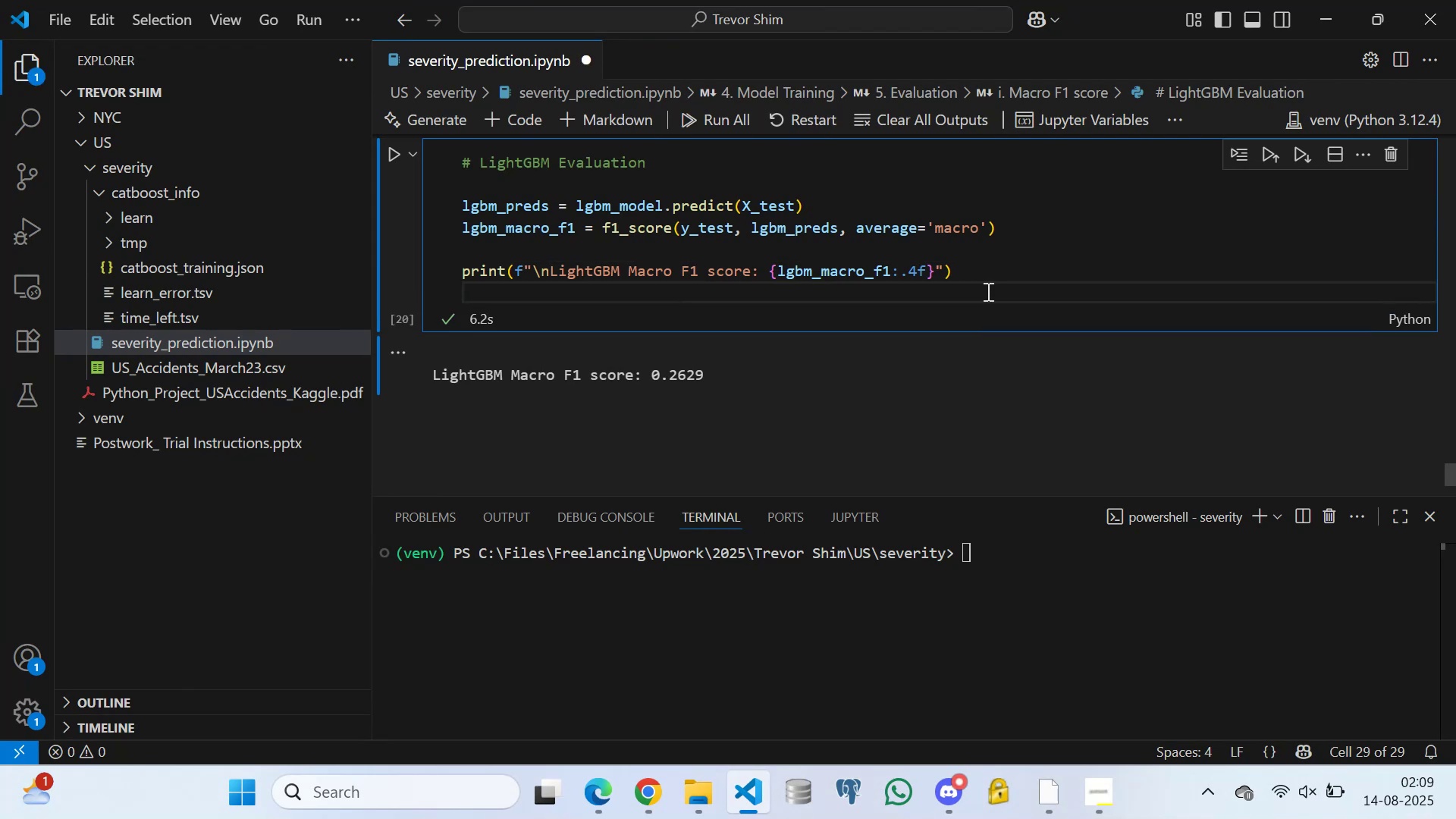 
key(Control+S)
 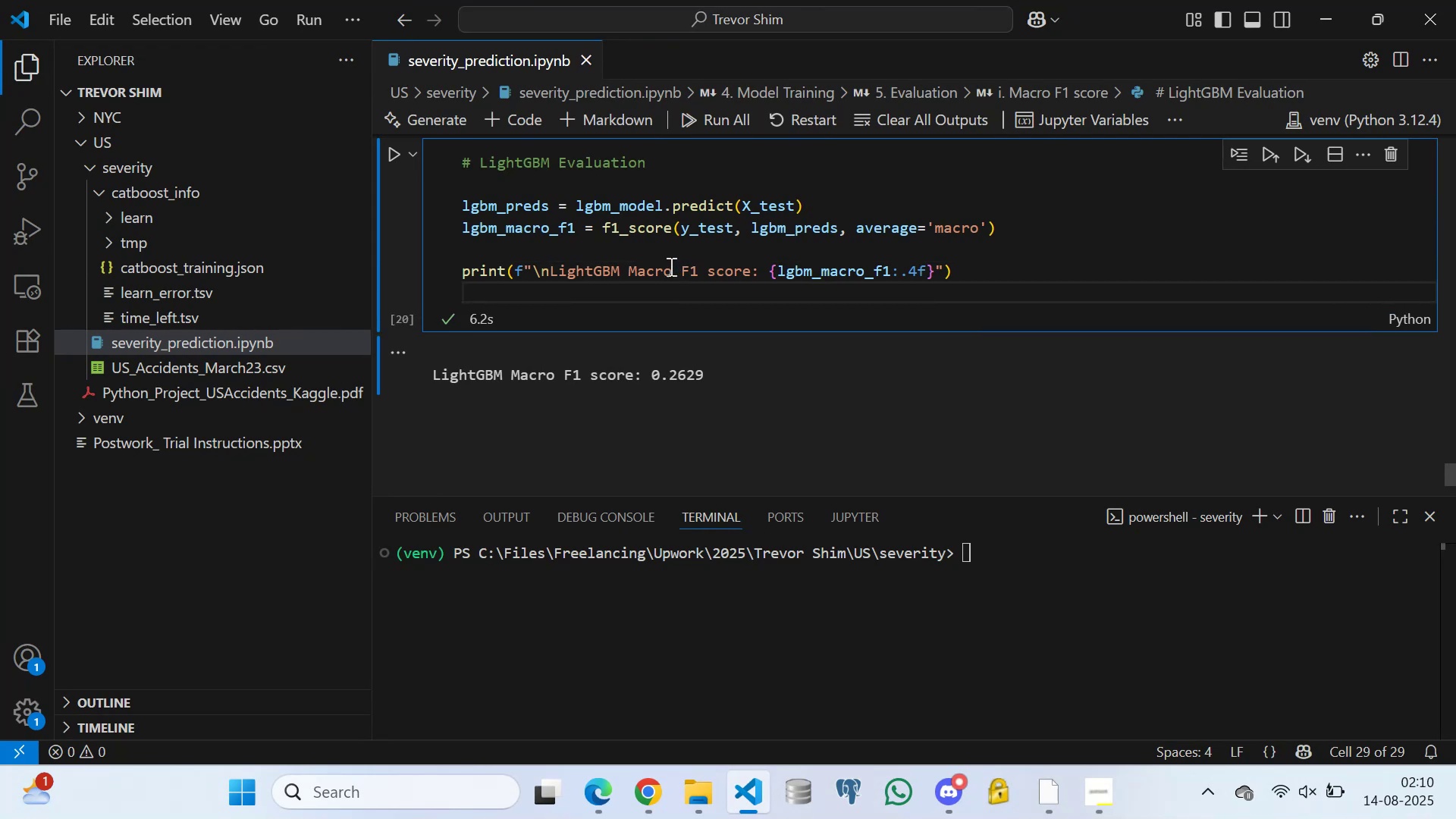 
left_click([665, 256])
 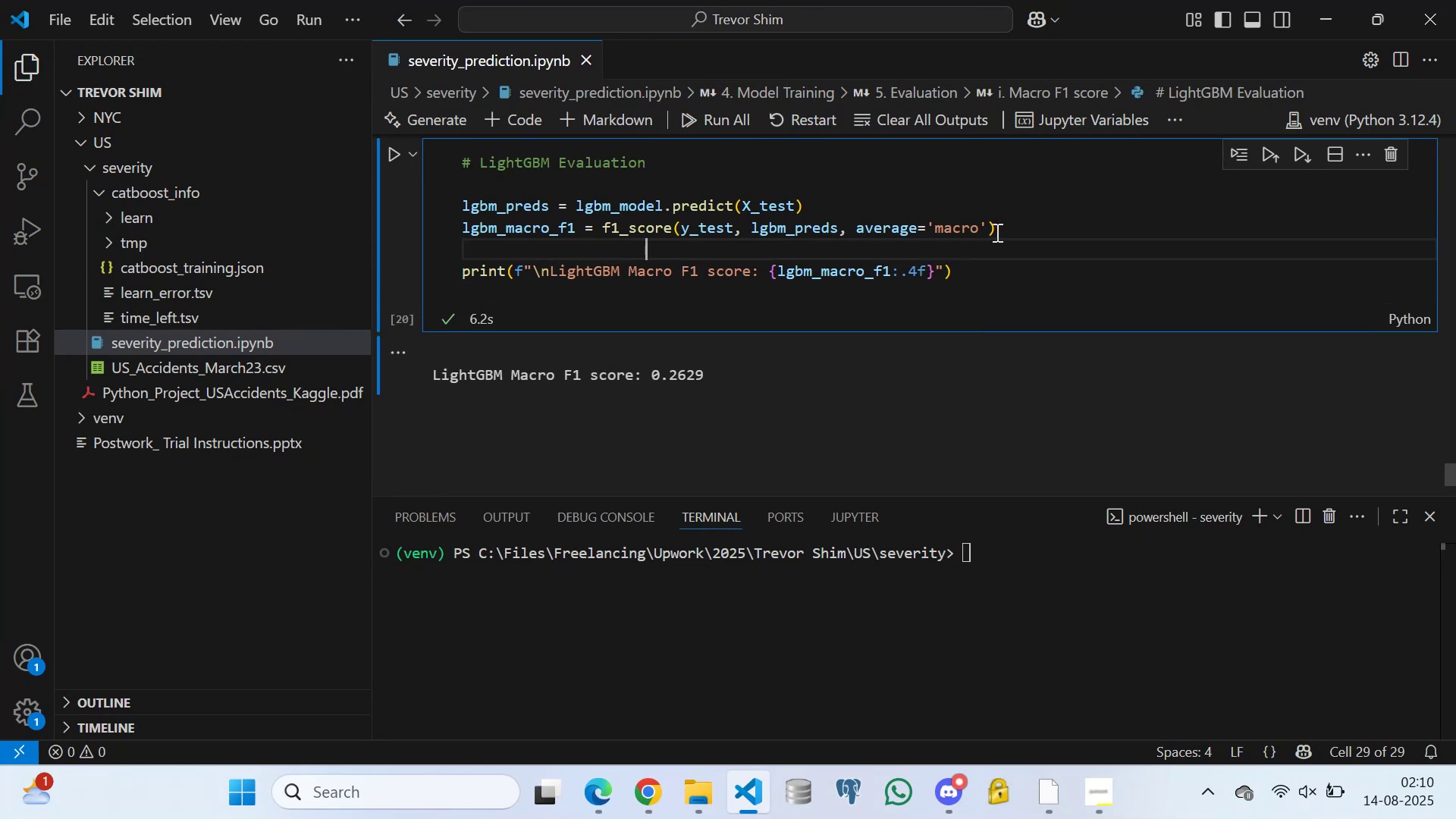 
left_click([1018, 221])
 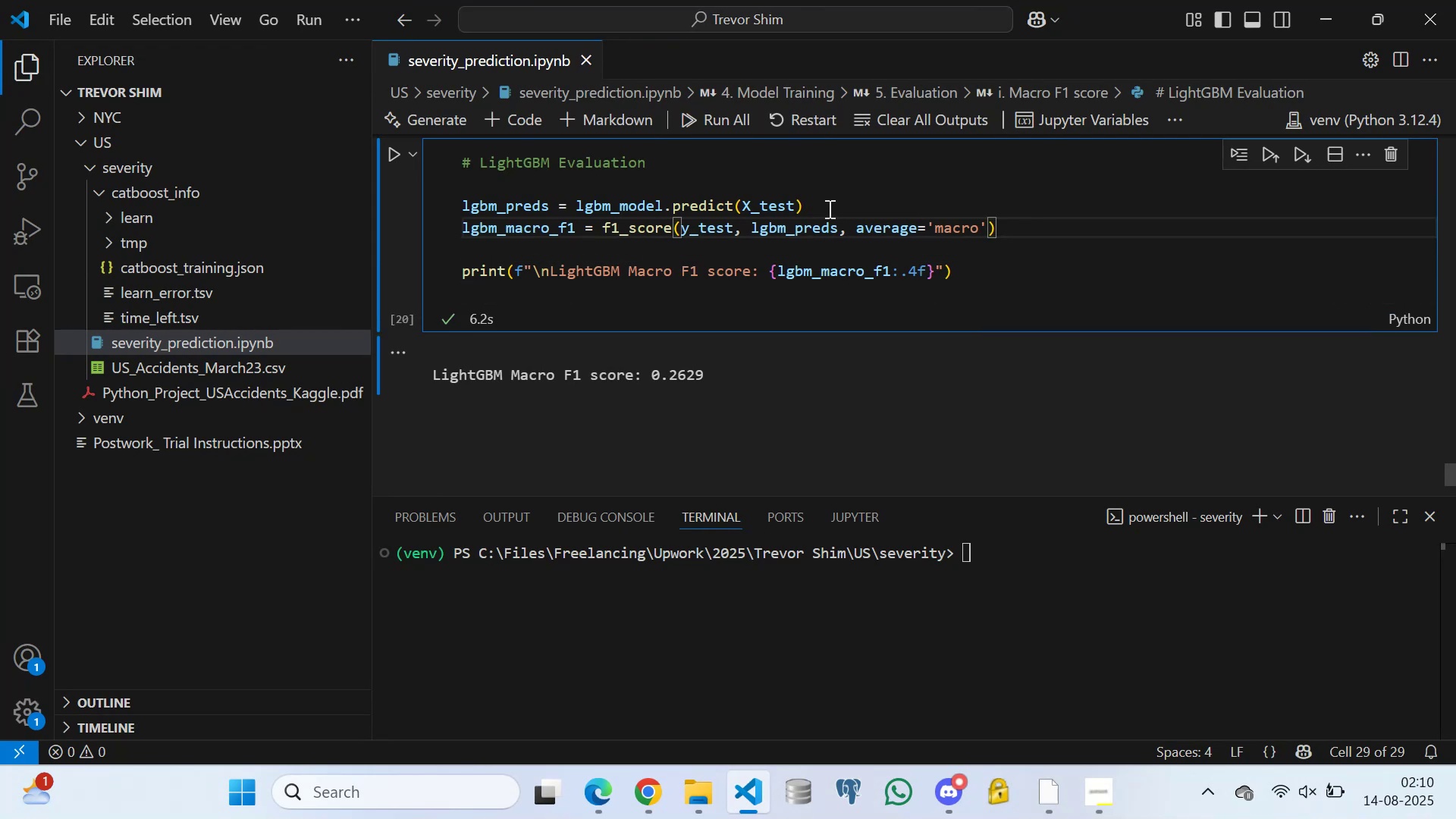 
left_click([826, 208])
 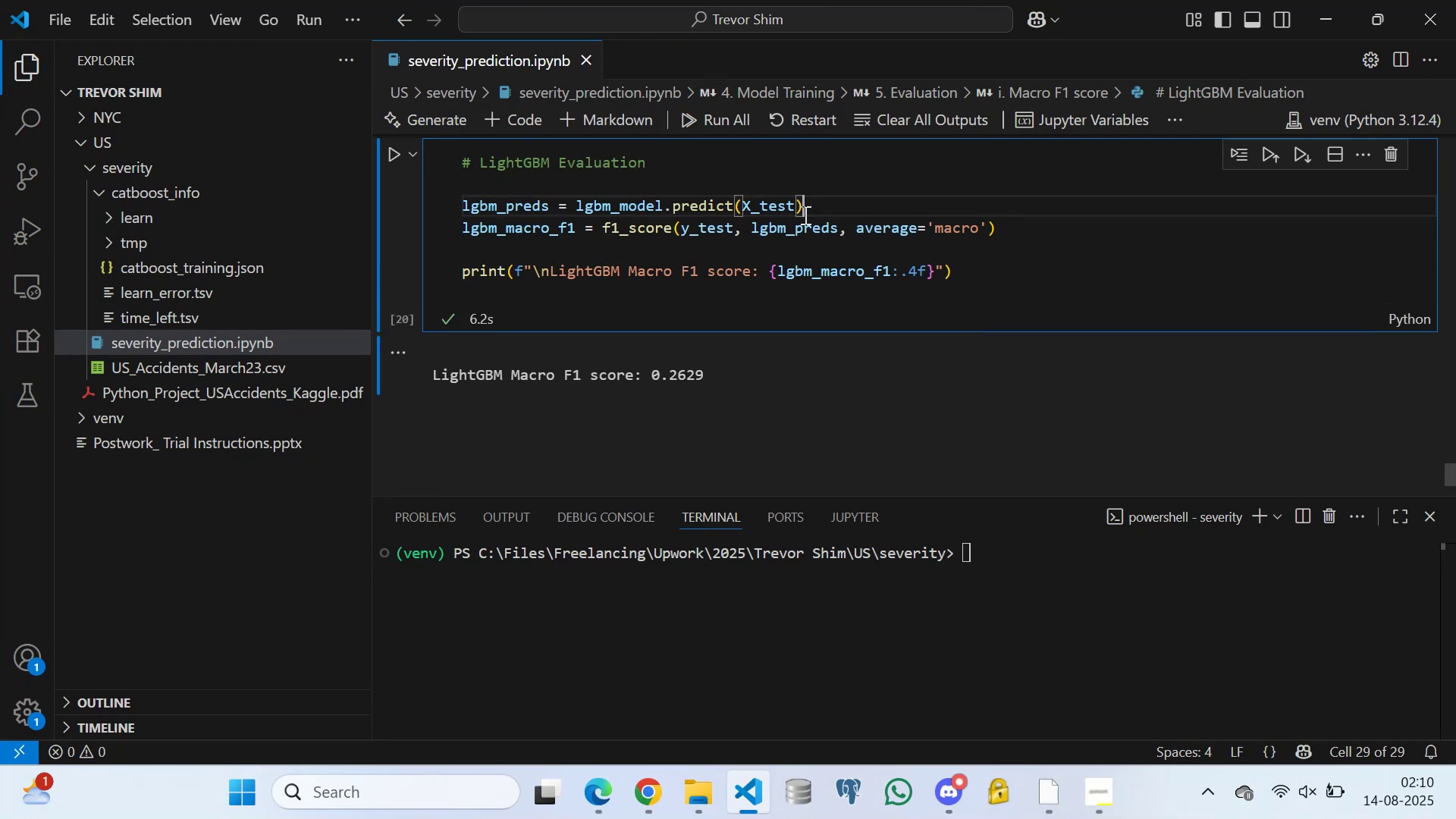 
scroll: coordinate [783, 220], scroll_direction: up, amount: 1.0
 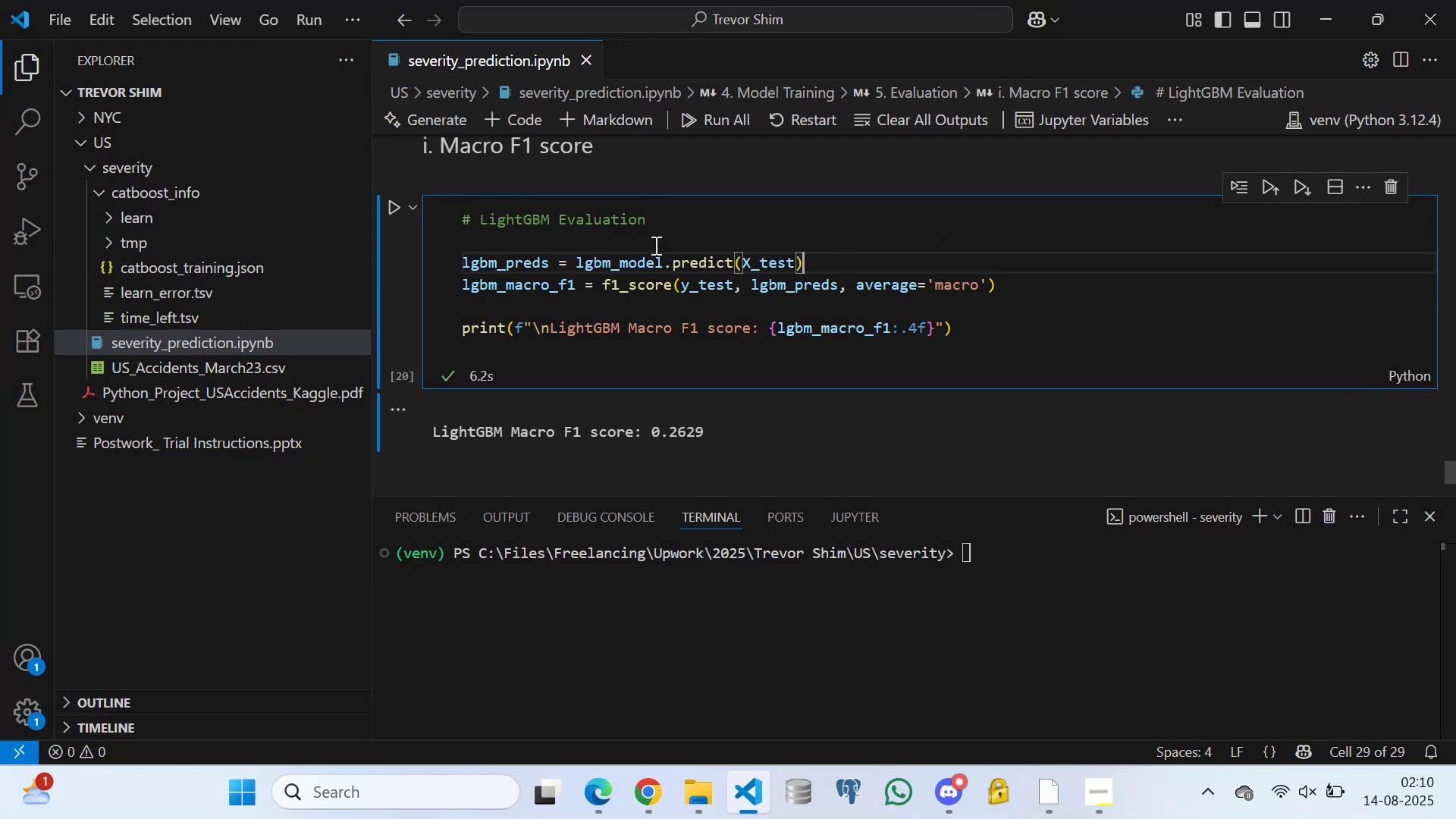 
left_click([653, 243])
 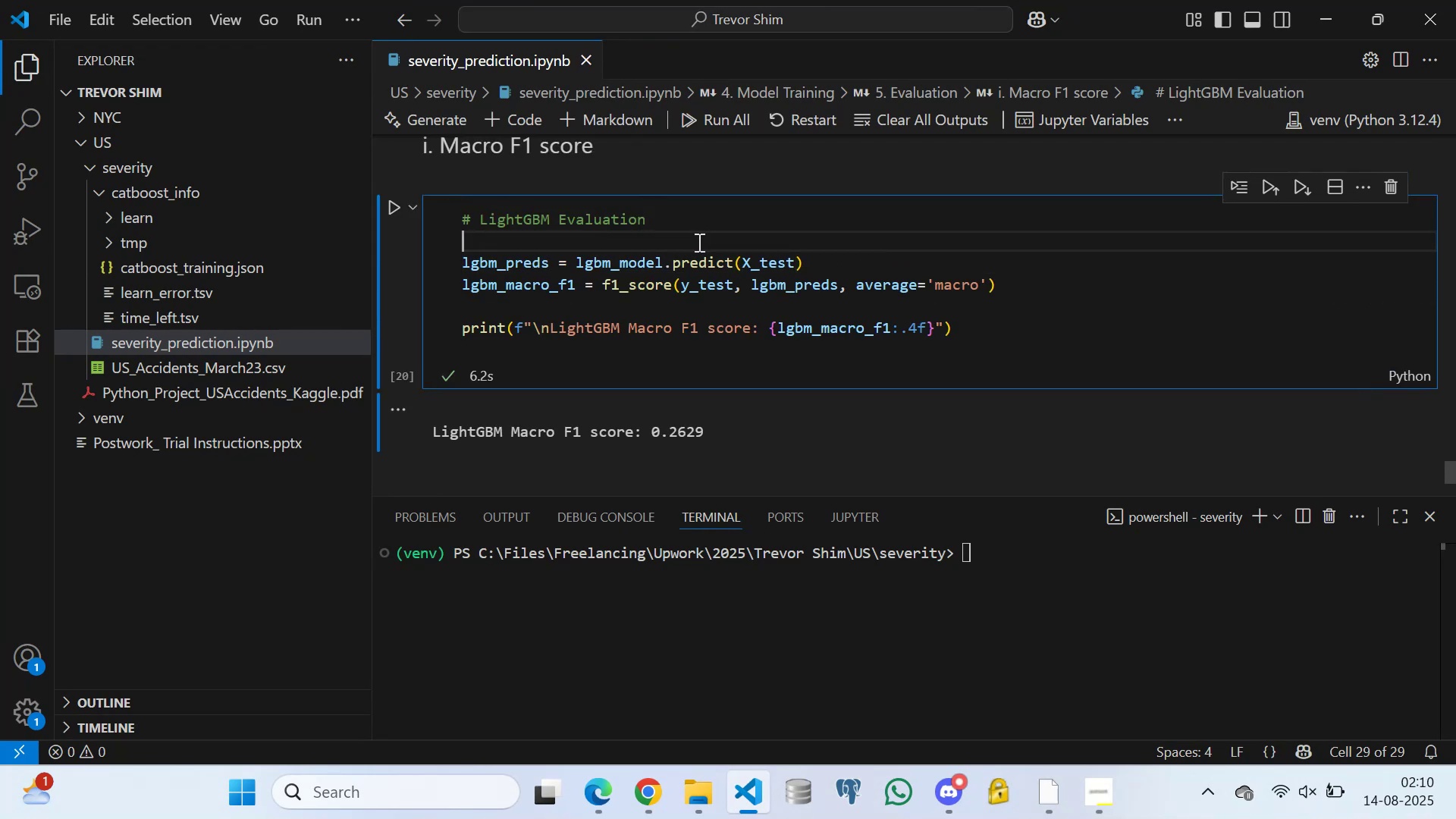 
scroll: coordinate [711, 244], scroll_direction: down, amount: 1.0
 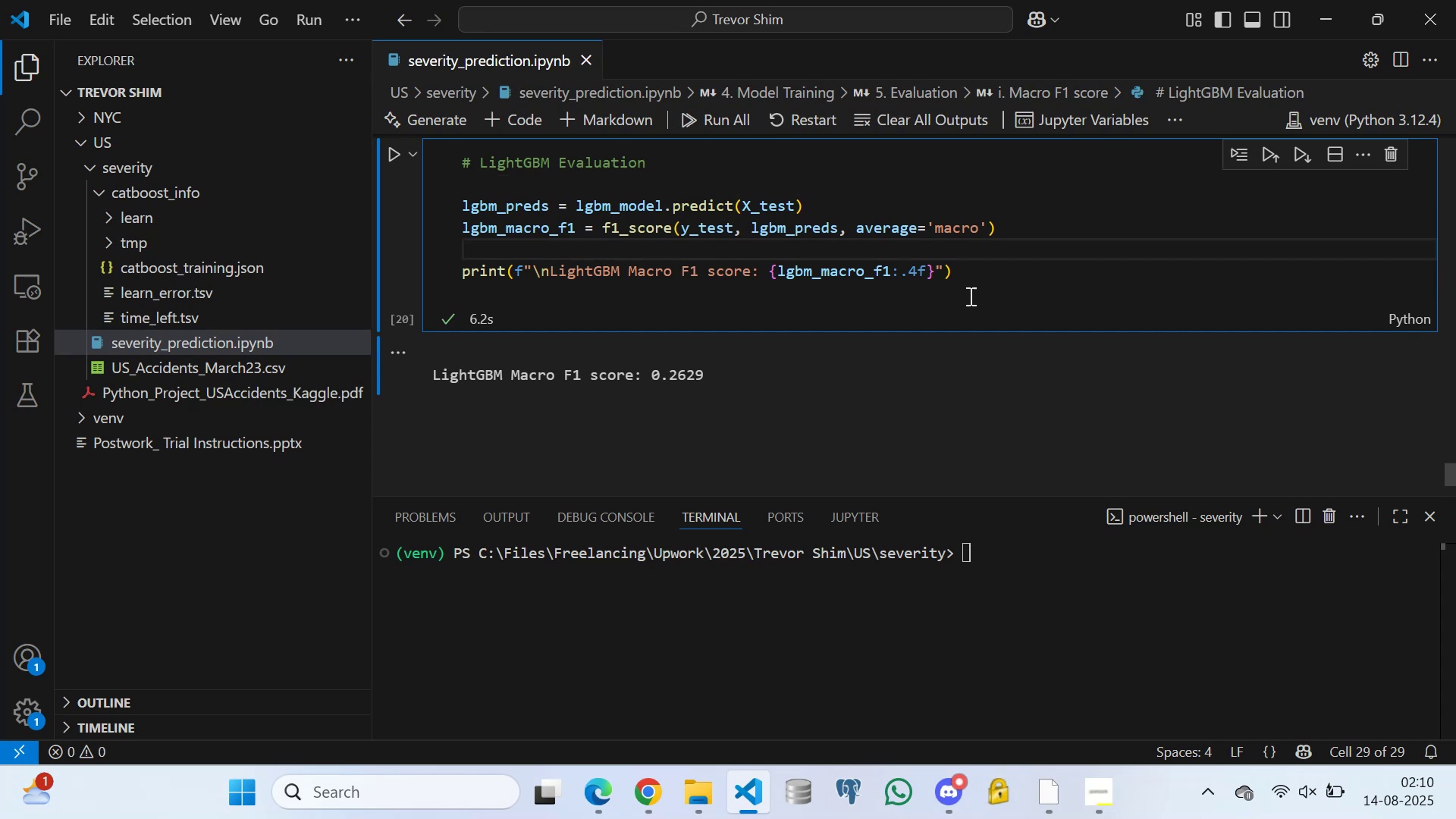 
left_click([981, 272])
 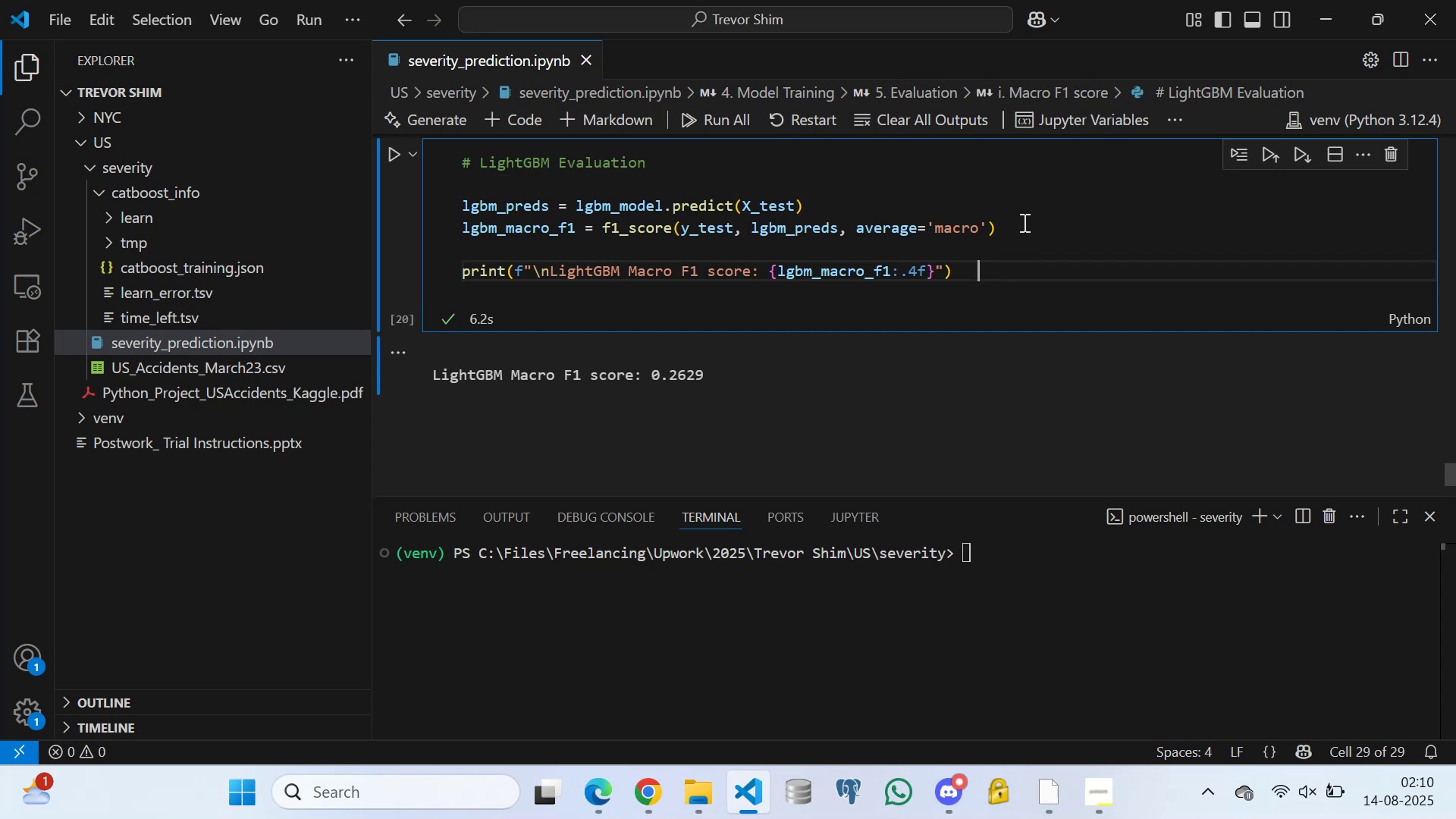 
left_click([1023, 222])
 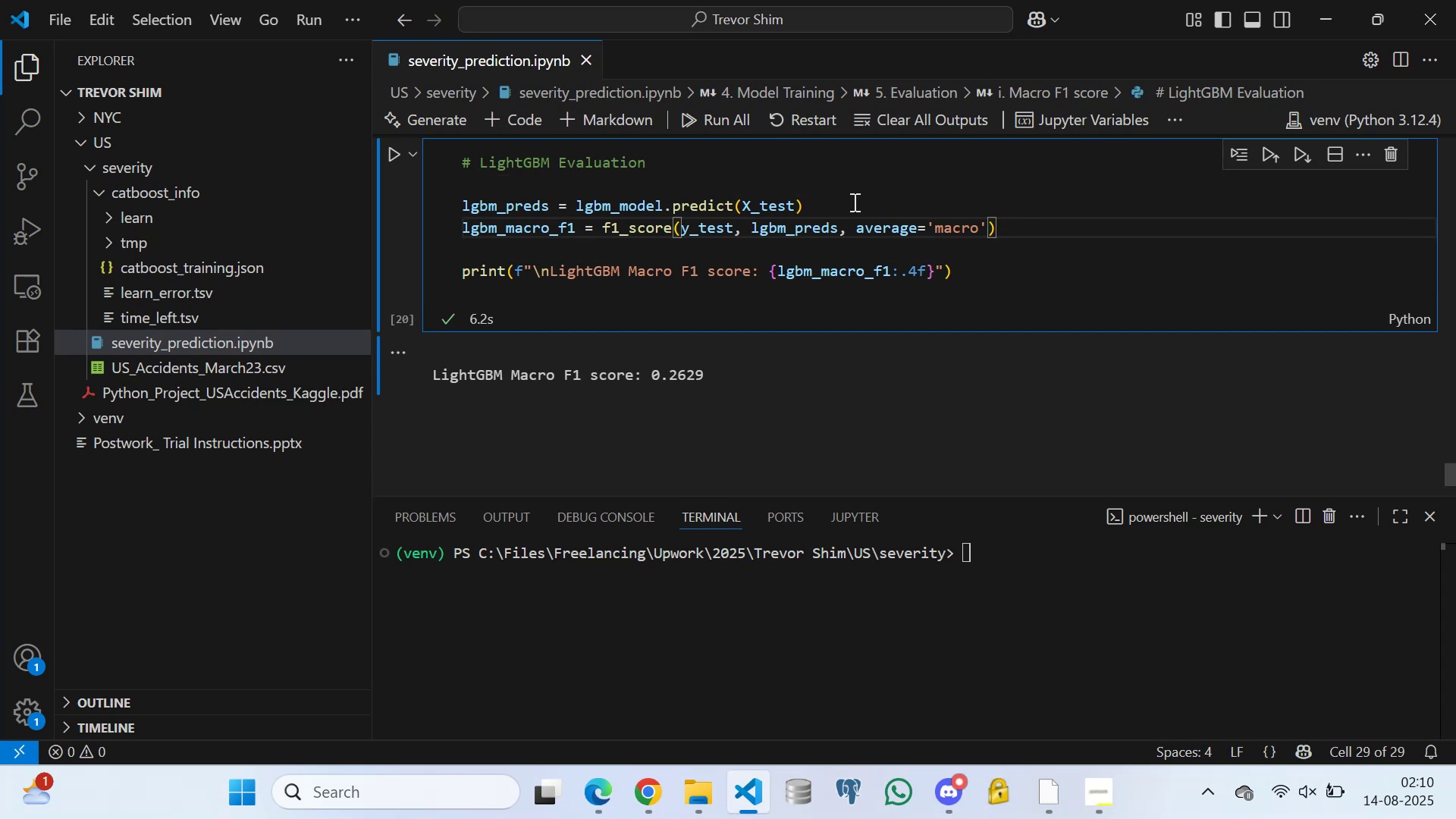 
left_click([853, 202])
 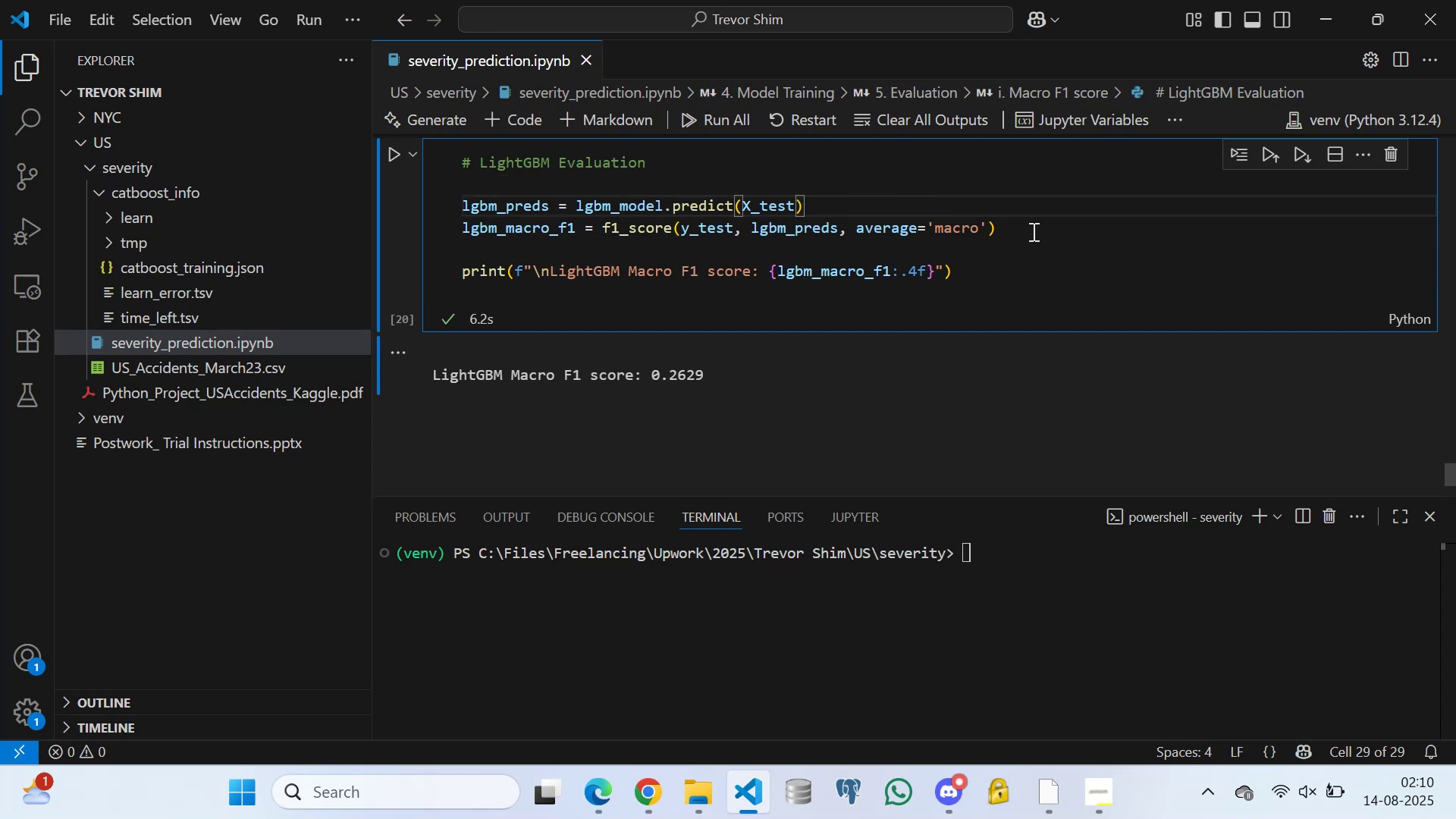 
left_click([1035, 231])
 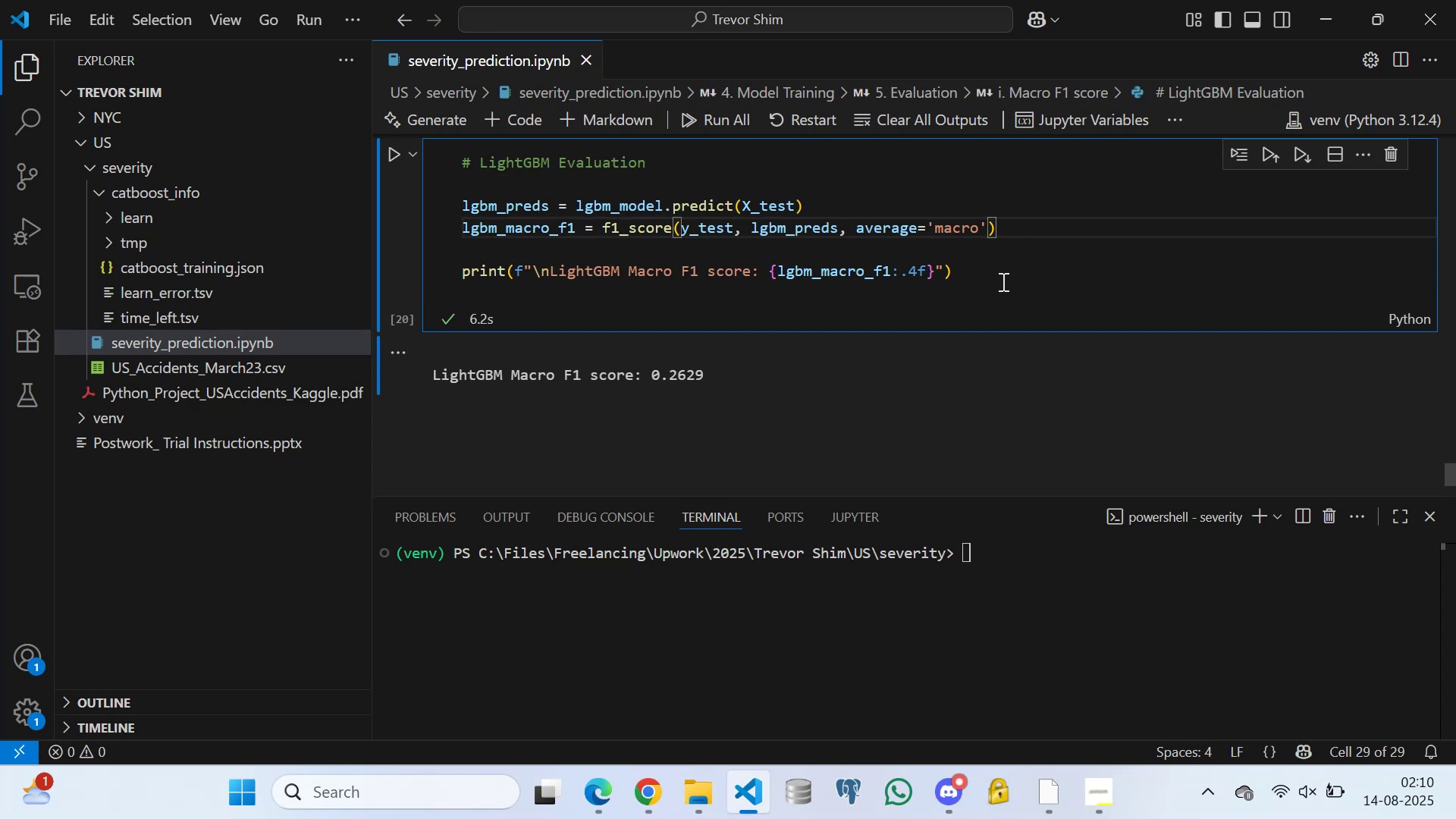 
left_click([1002, 281])
 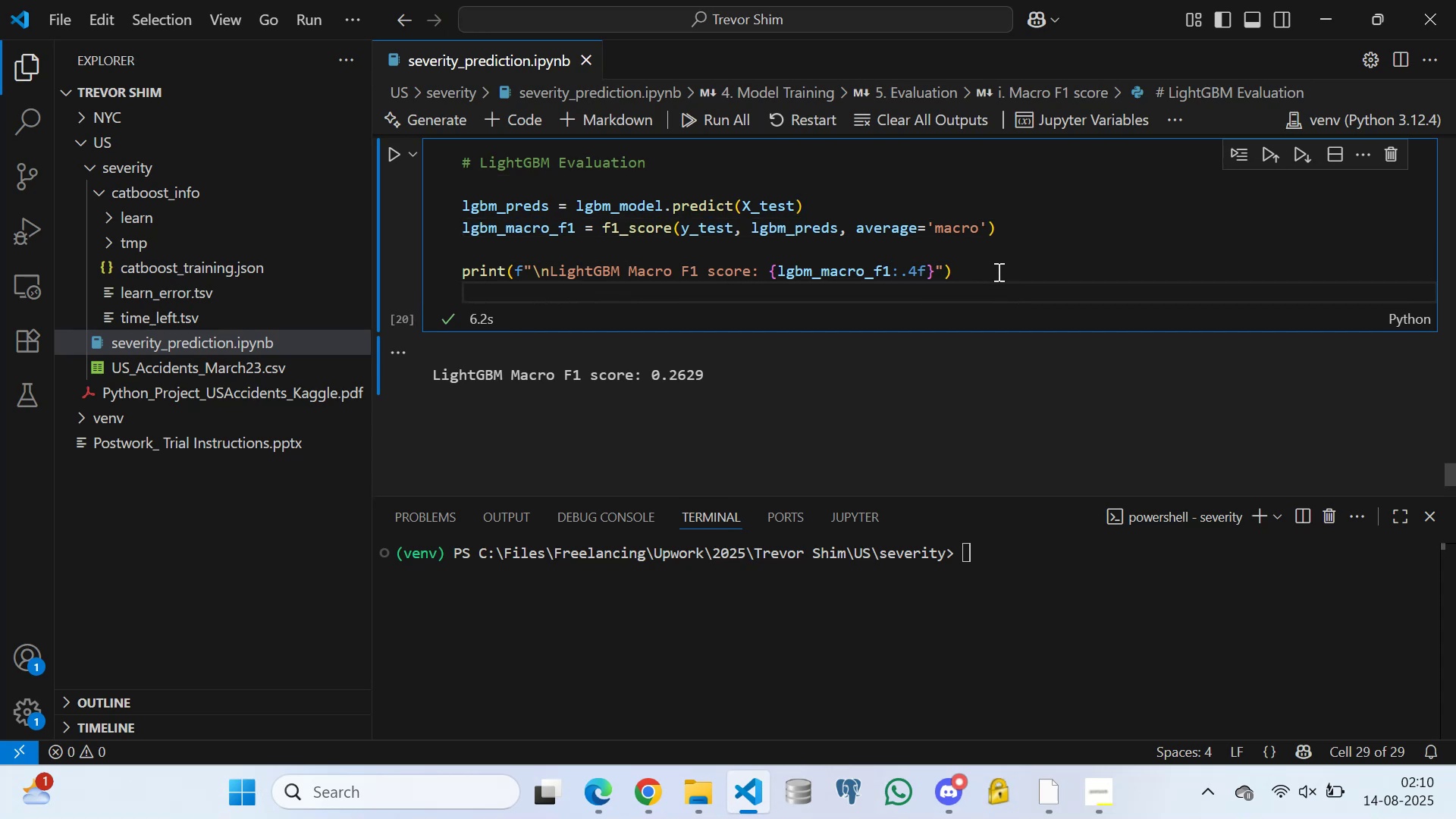 
left_click([996, 270])
 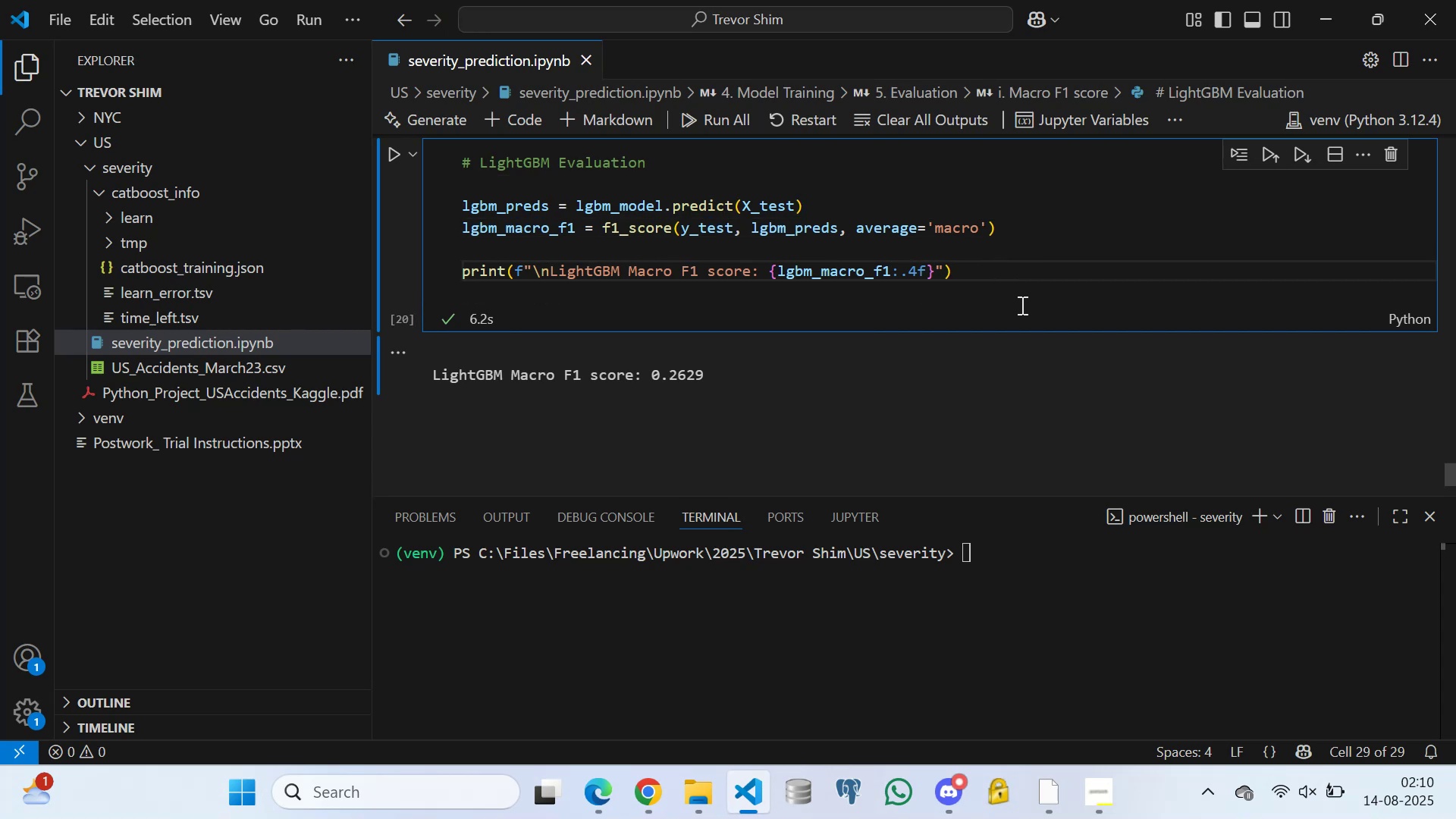 
key(Control+S)
 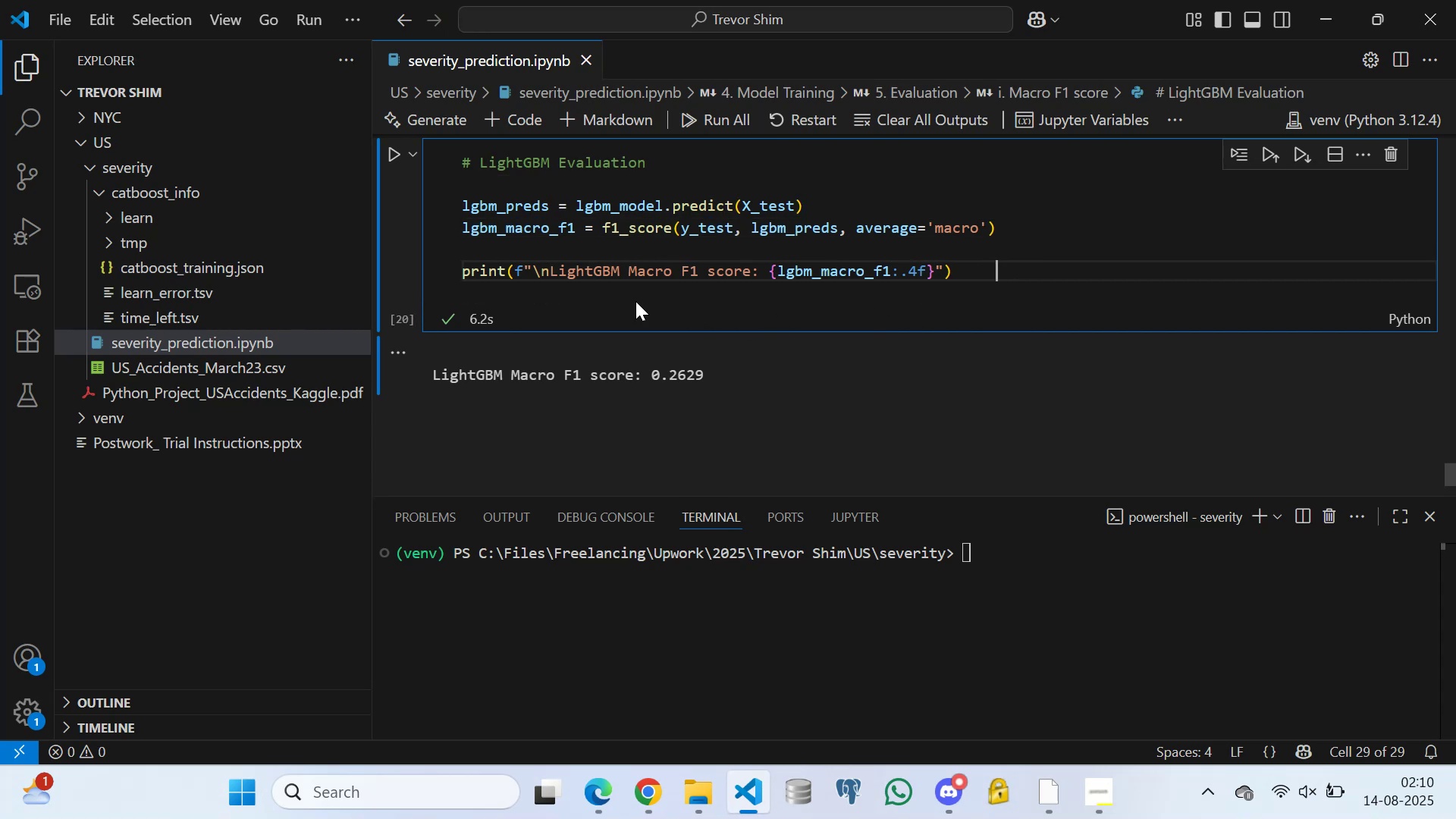 
scroll: coordinate [592, 251], scroll_direction: down, amount: 2.0
 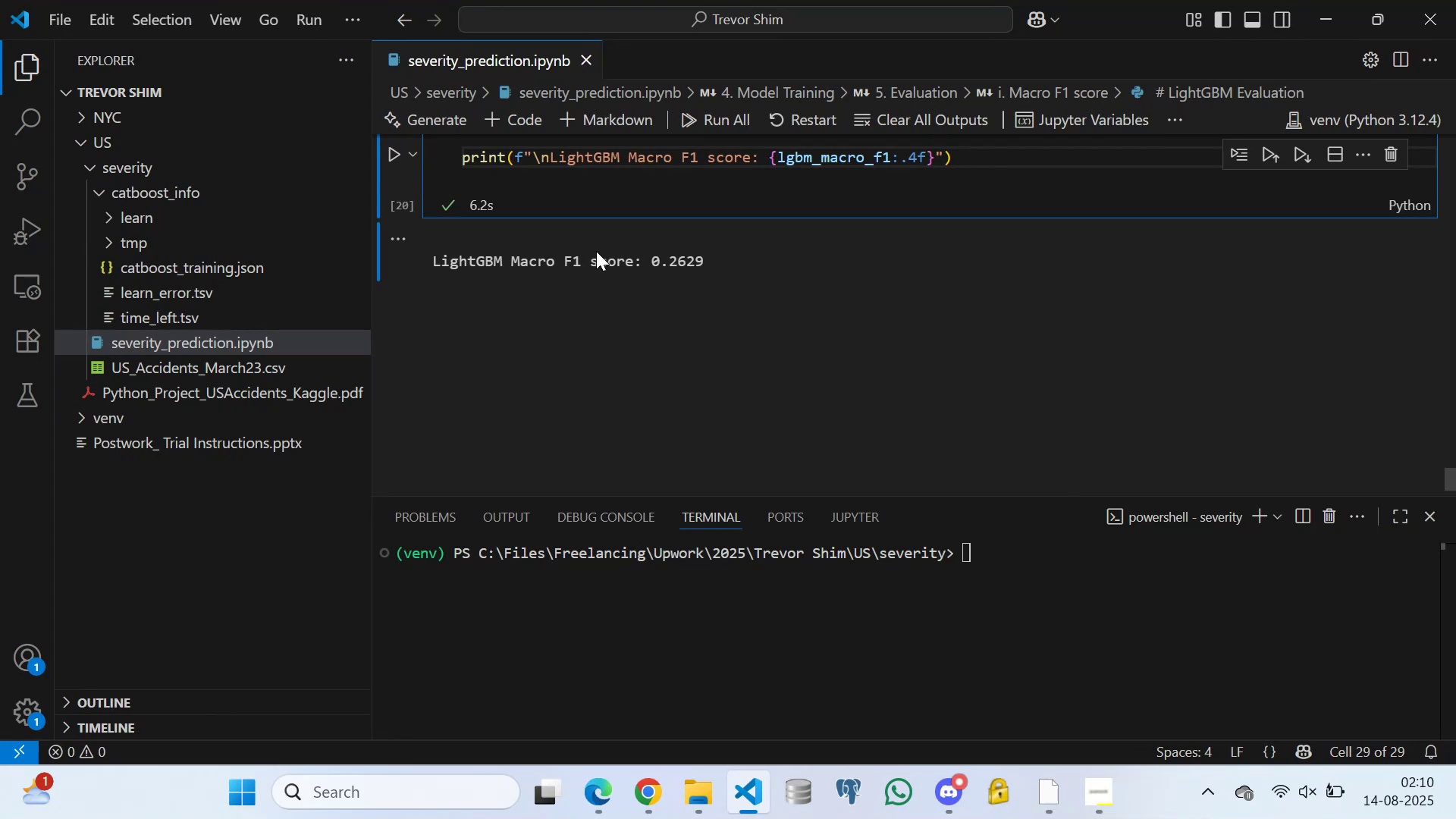 
wait(15.16)
 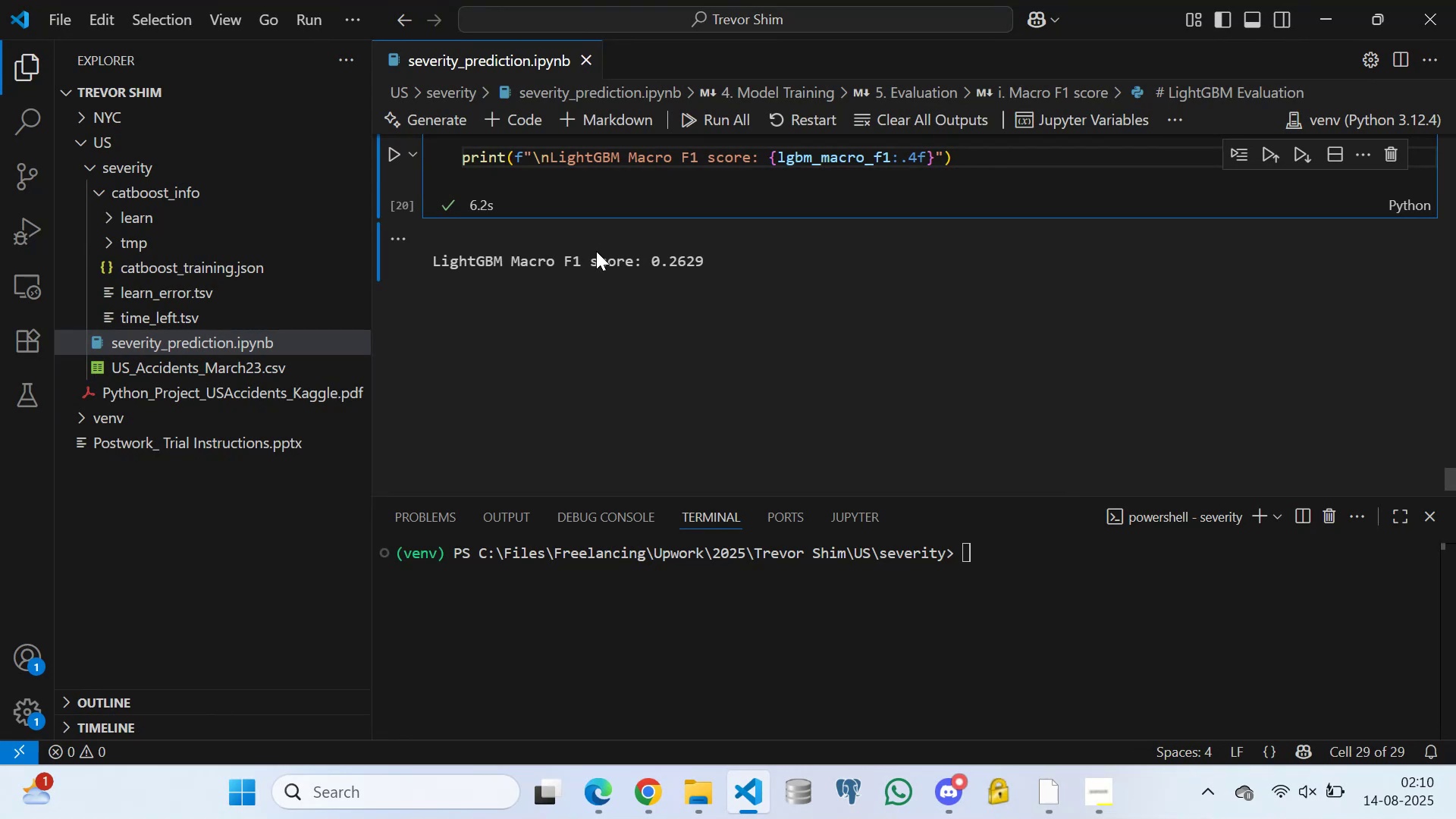 
scroll: coordinate [813, 184], scroll_direction: up, amount: 2.0
 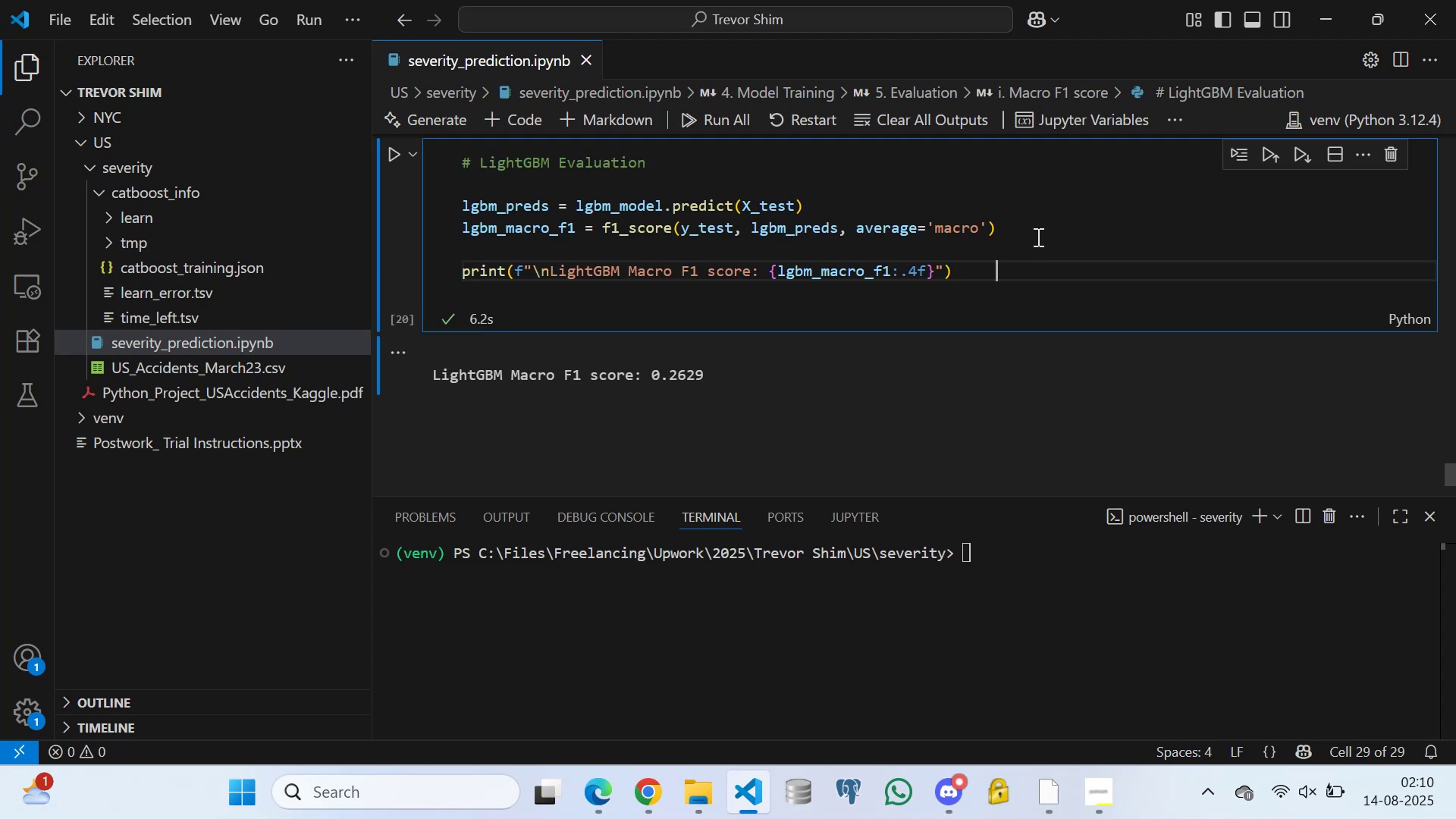 
left_click([1037, 232])
 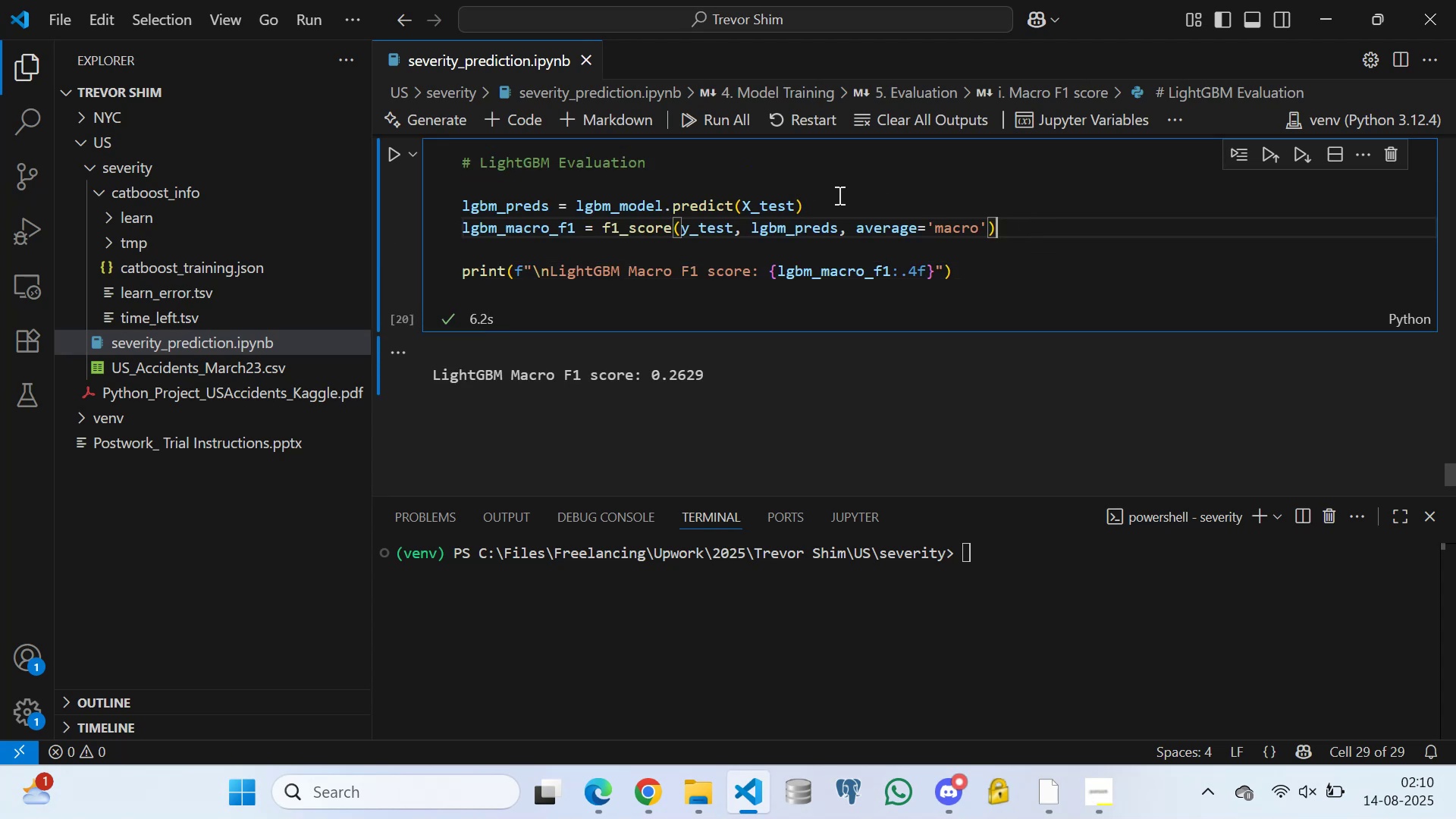 
left_click([838, 195])
 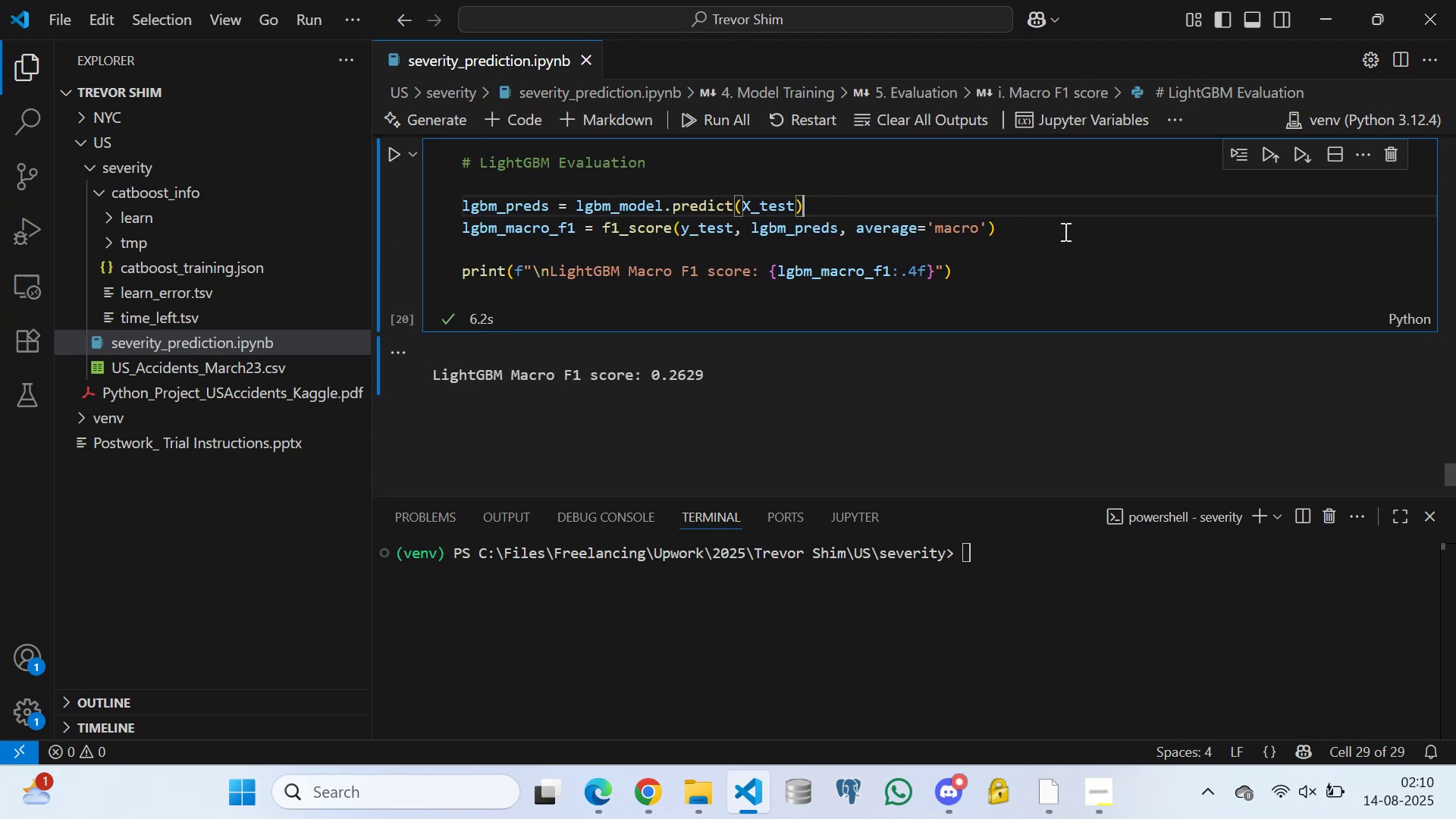 
left_click([1064, 230])
 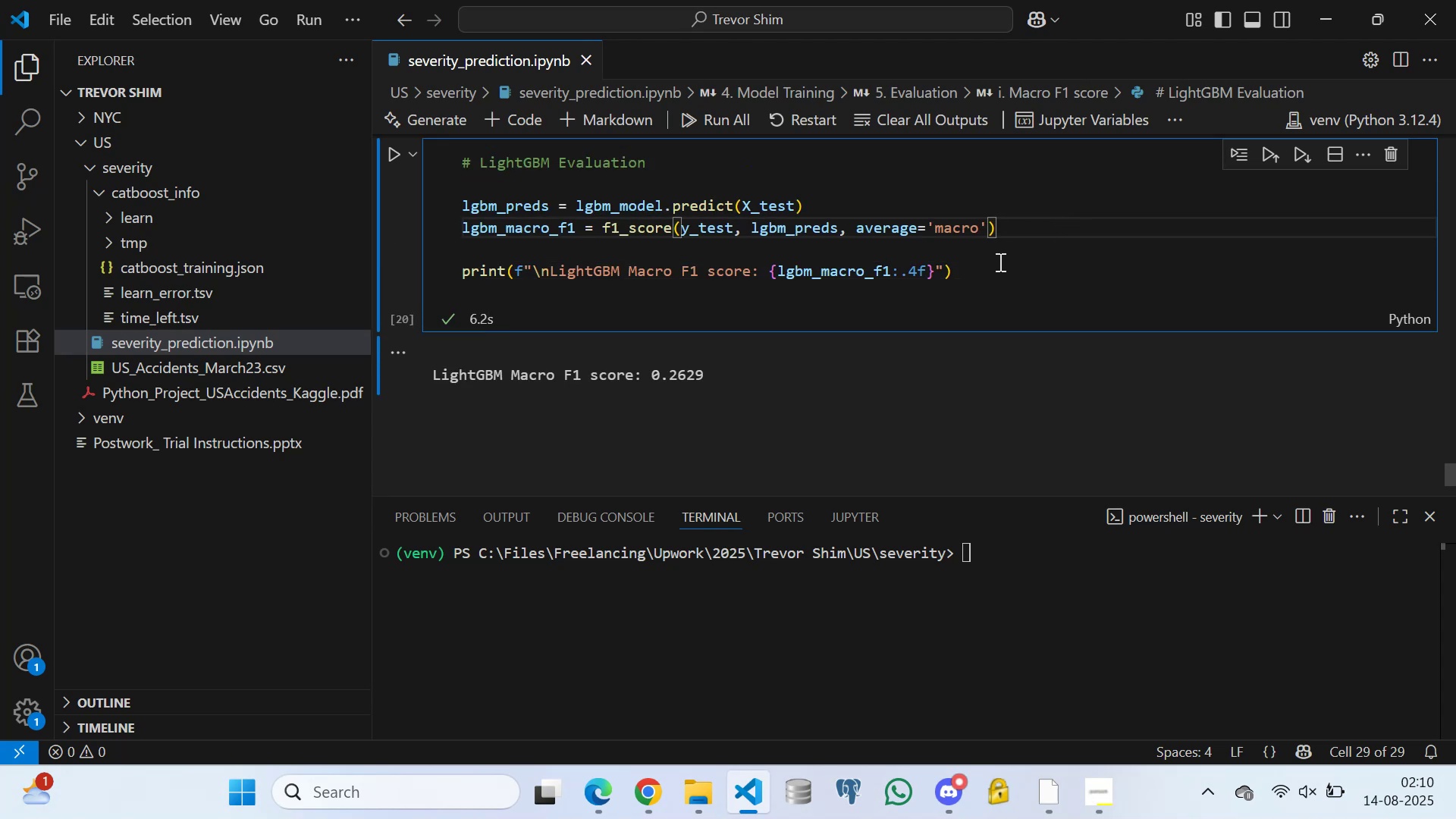 
left_click([998, 262])
 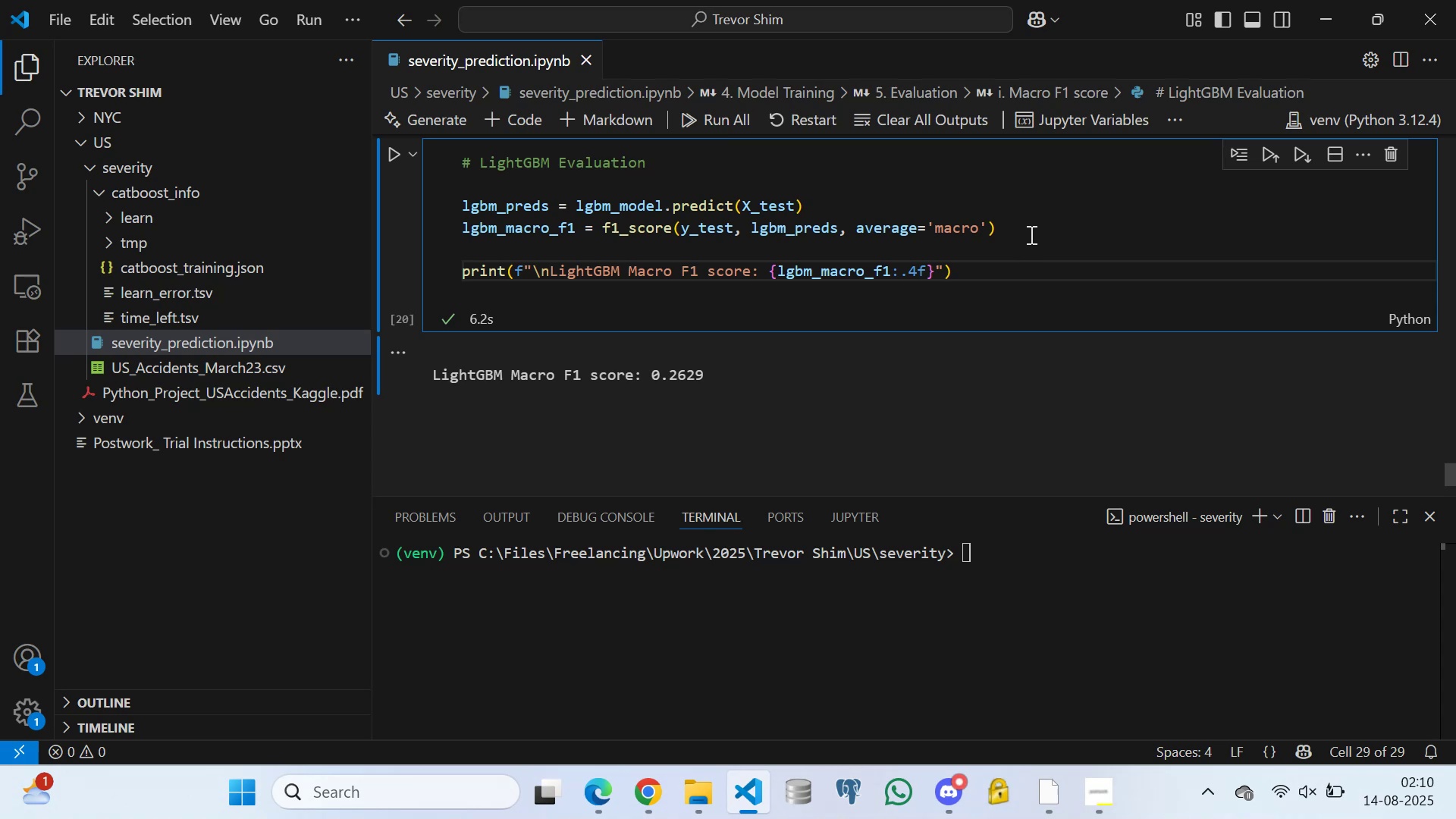 
left_click([1034, 222])
 